 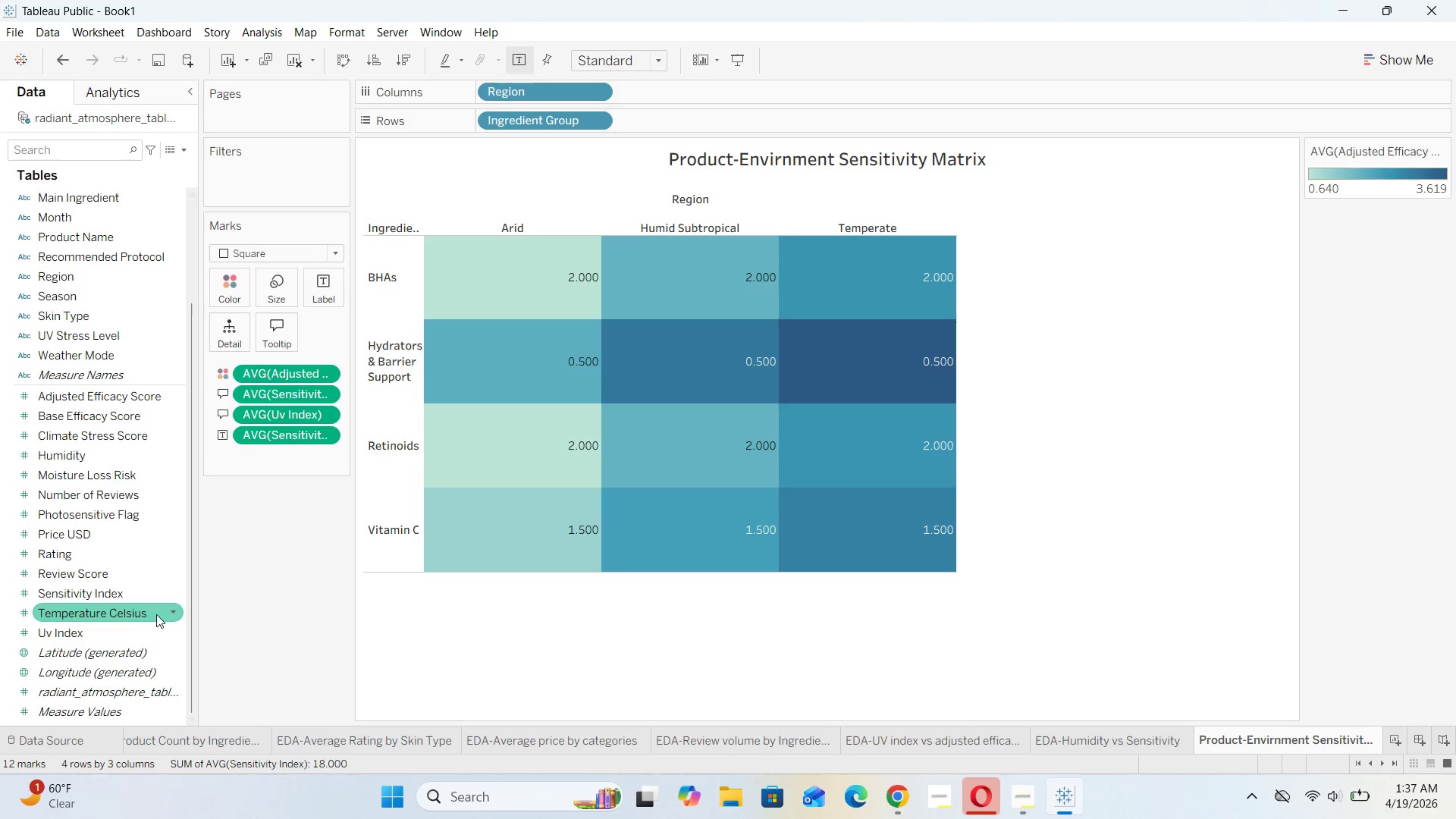 
scroll: coordinate [127, 547], scroll_direction: up, amount: 3.0
 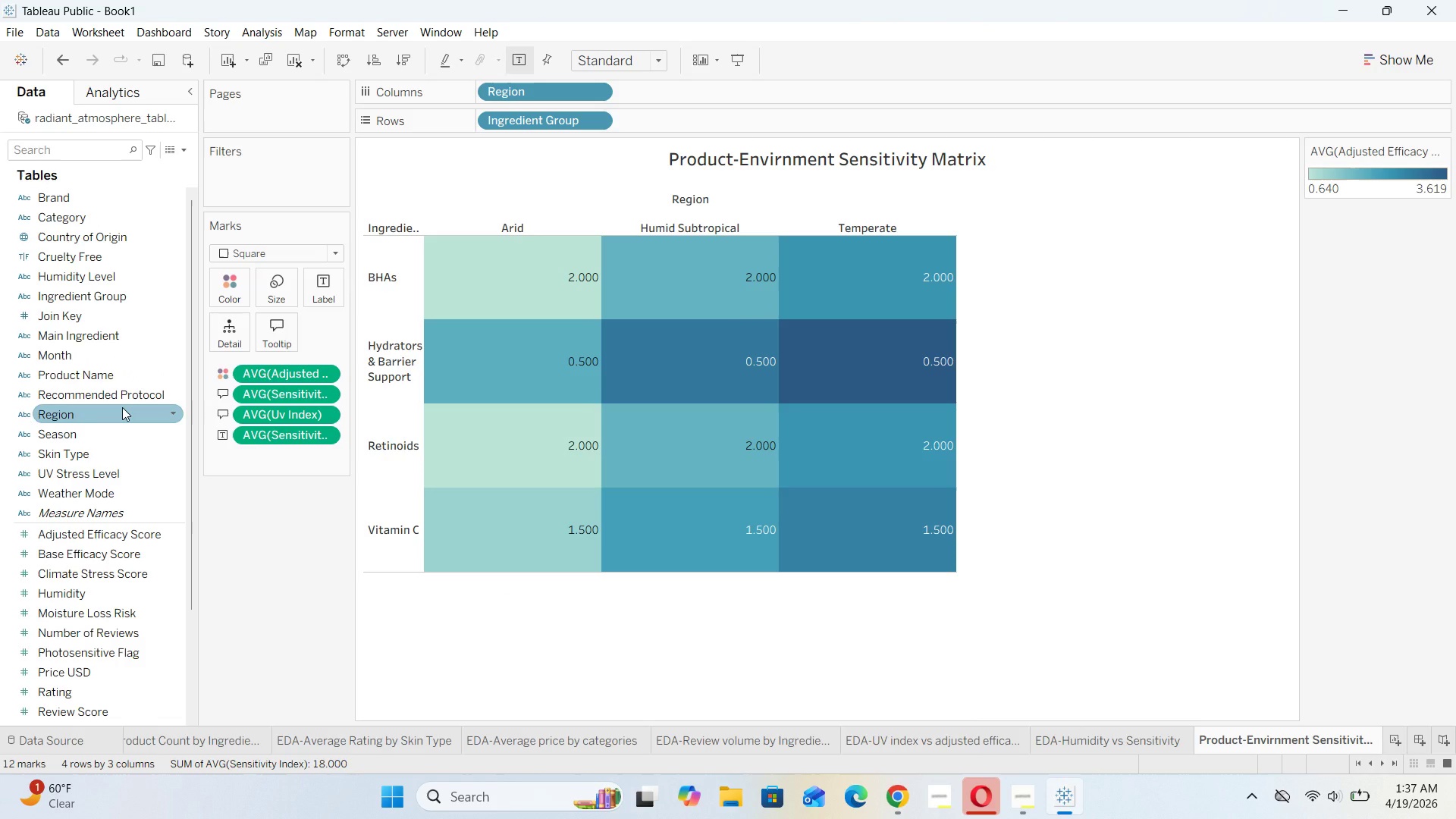 
wait(16.5)
 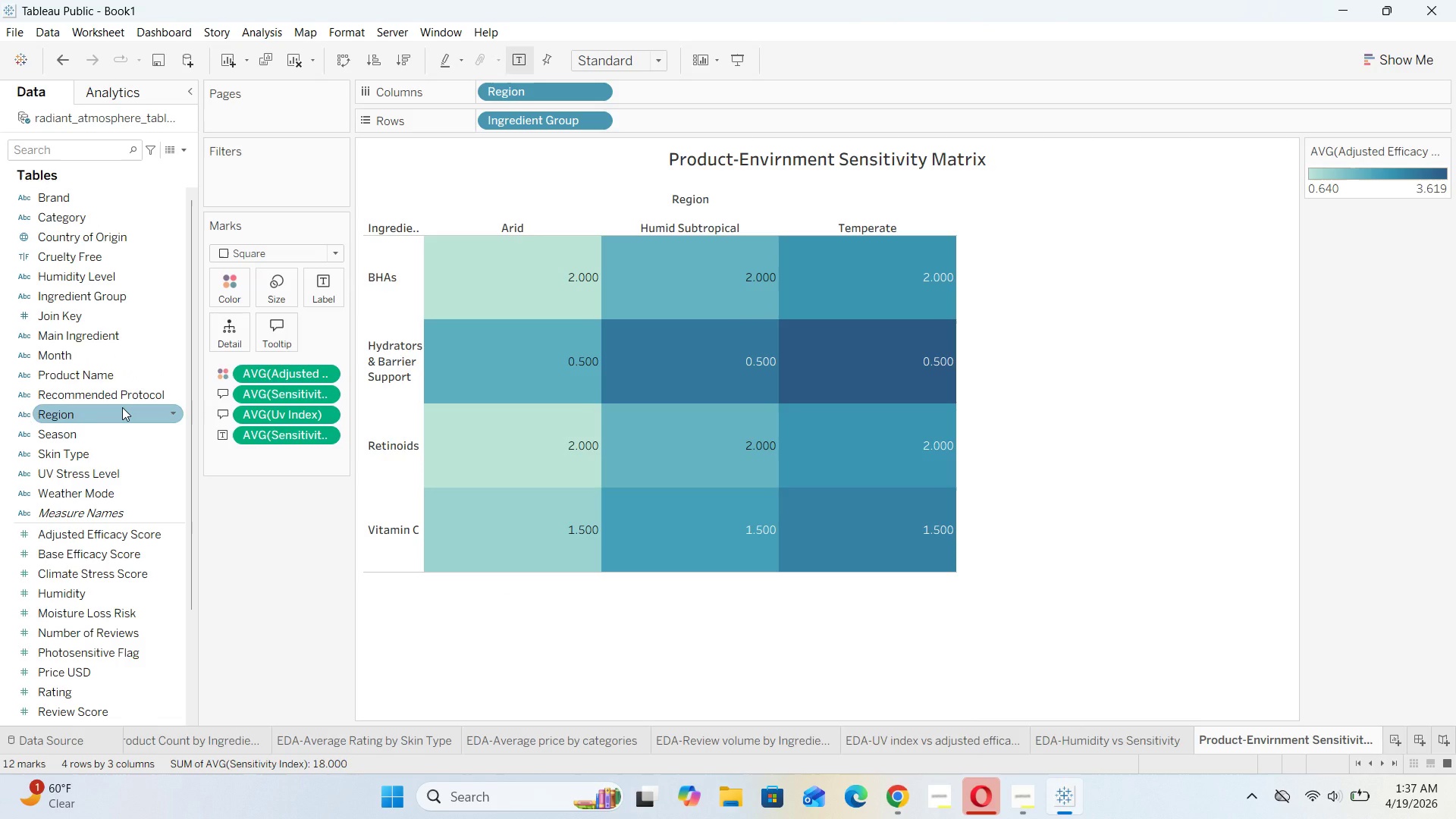 
left_click_drag(start_coordinate=[127, 595], to_coordinate=[302, 340])
 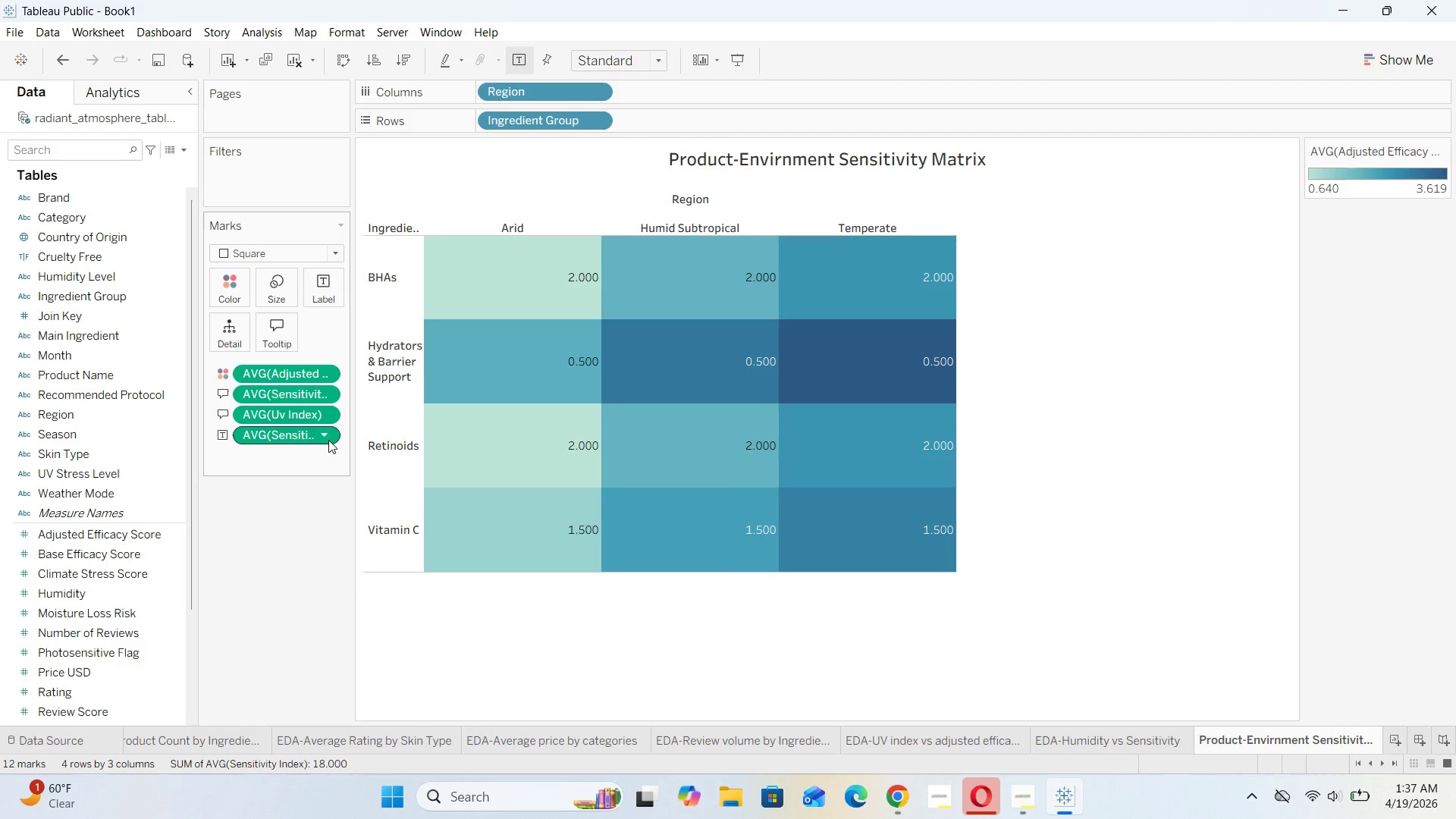 
mouse_move([326, 465])
 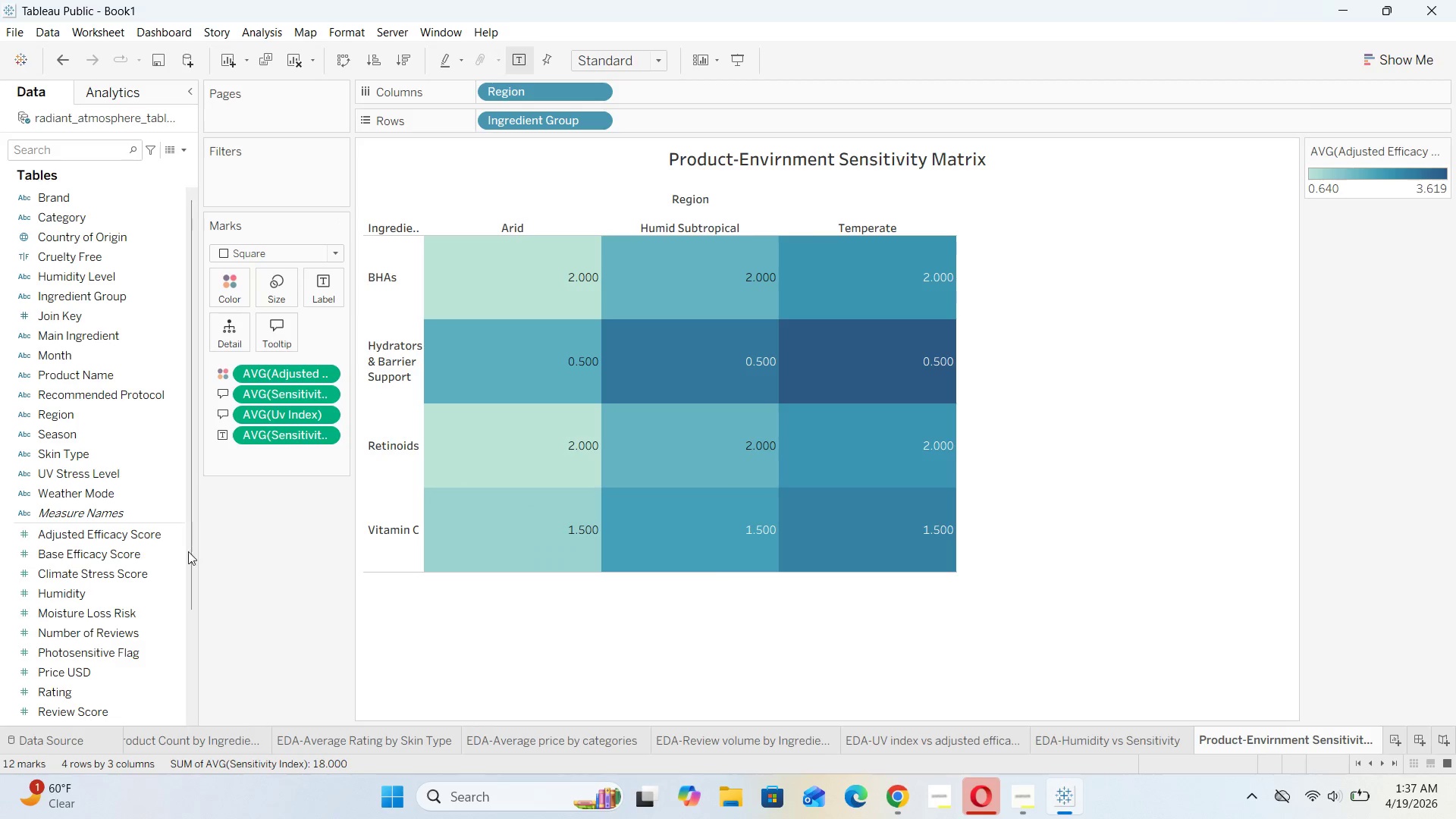 
left_click_drag(start_coordinate=[115, 588], to_coordinate=[289, 334])
 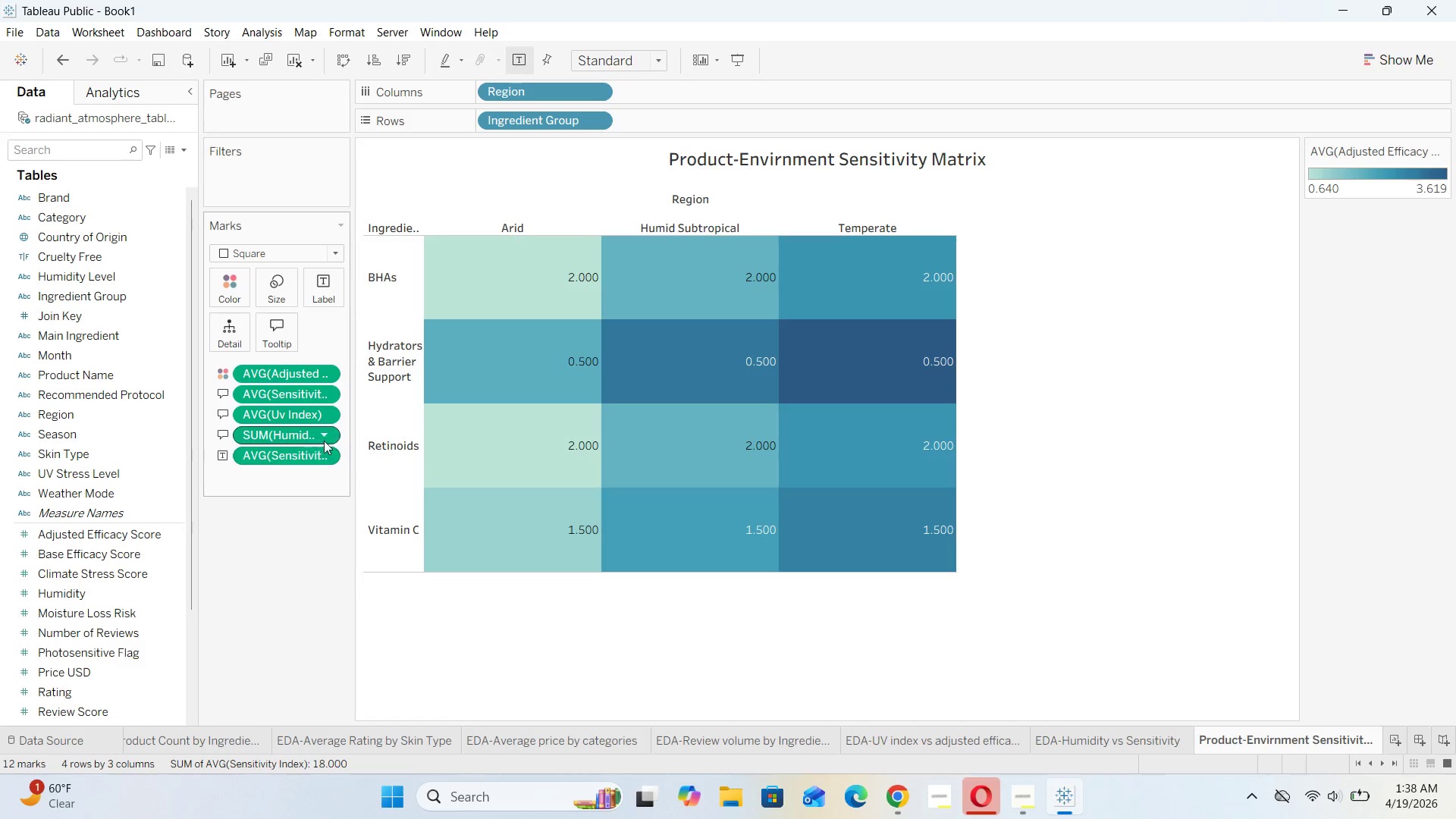 
left_click([324, 431])
 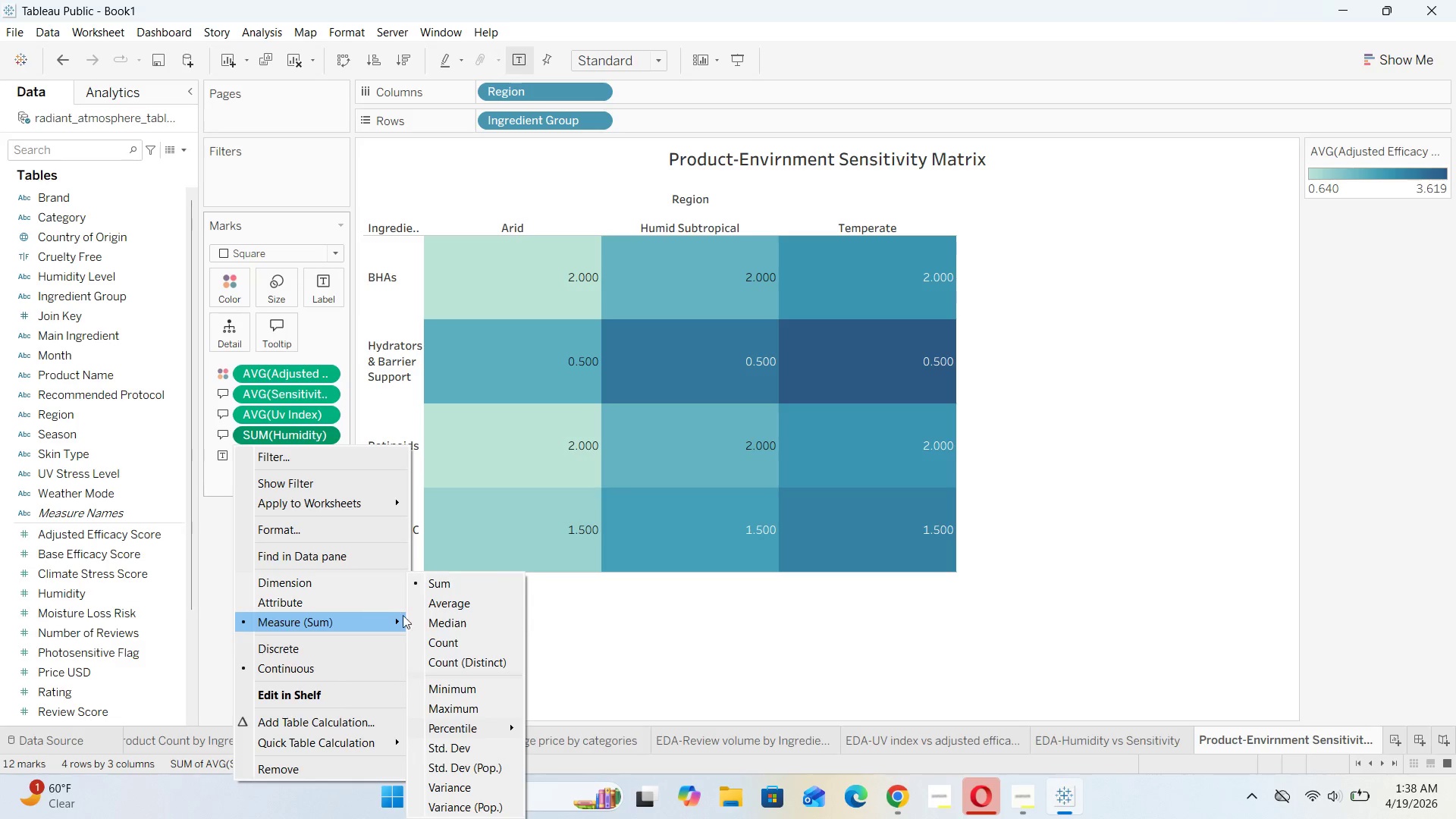 
left_click([461, 602])
 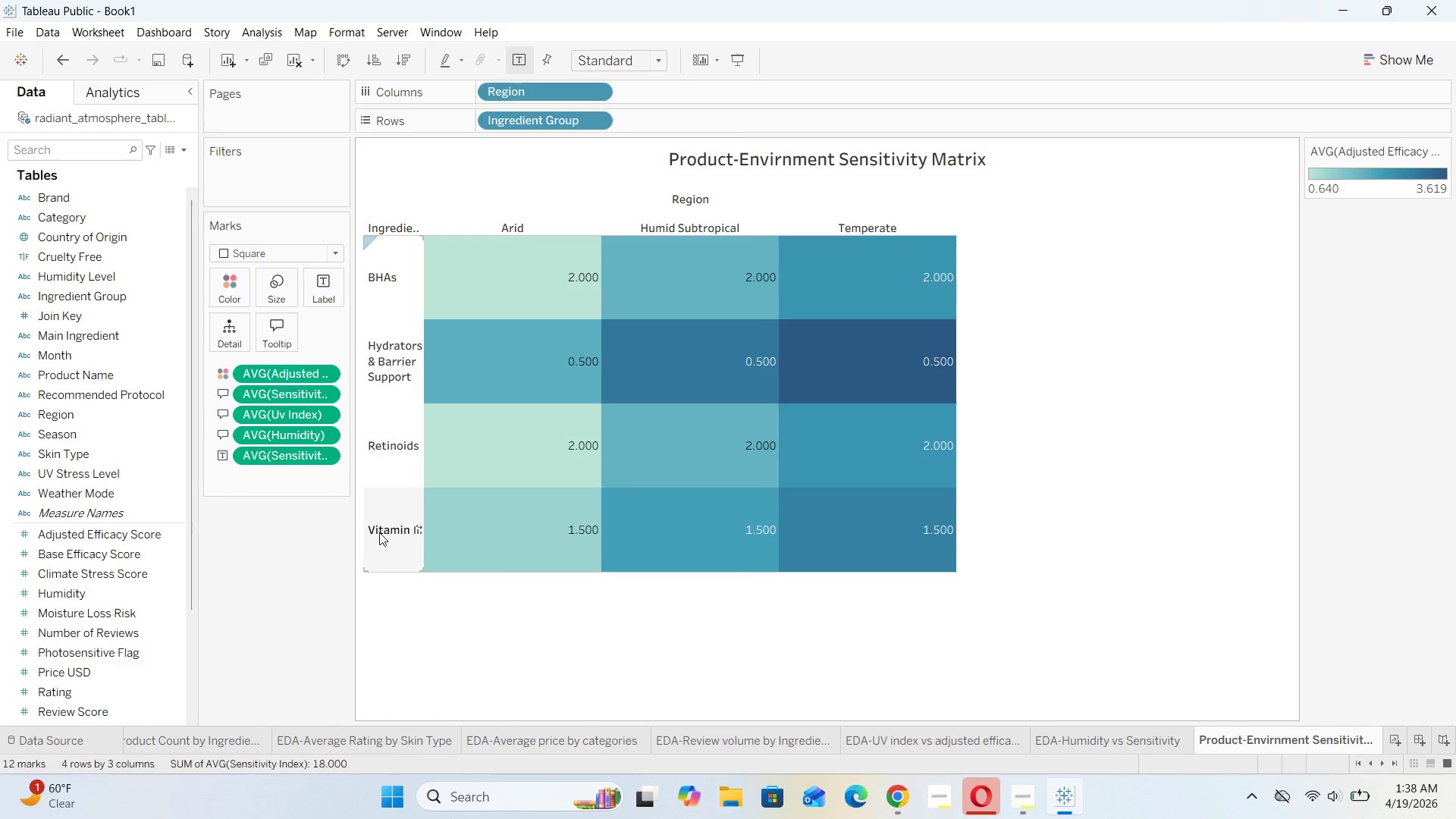 
mouse_move([479, 451])
 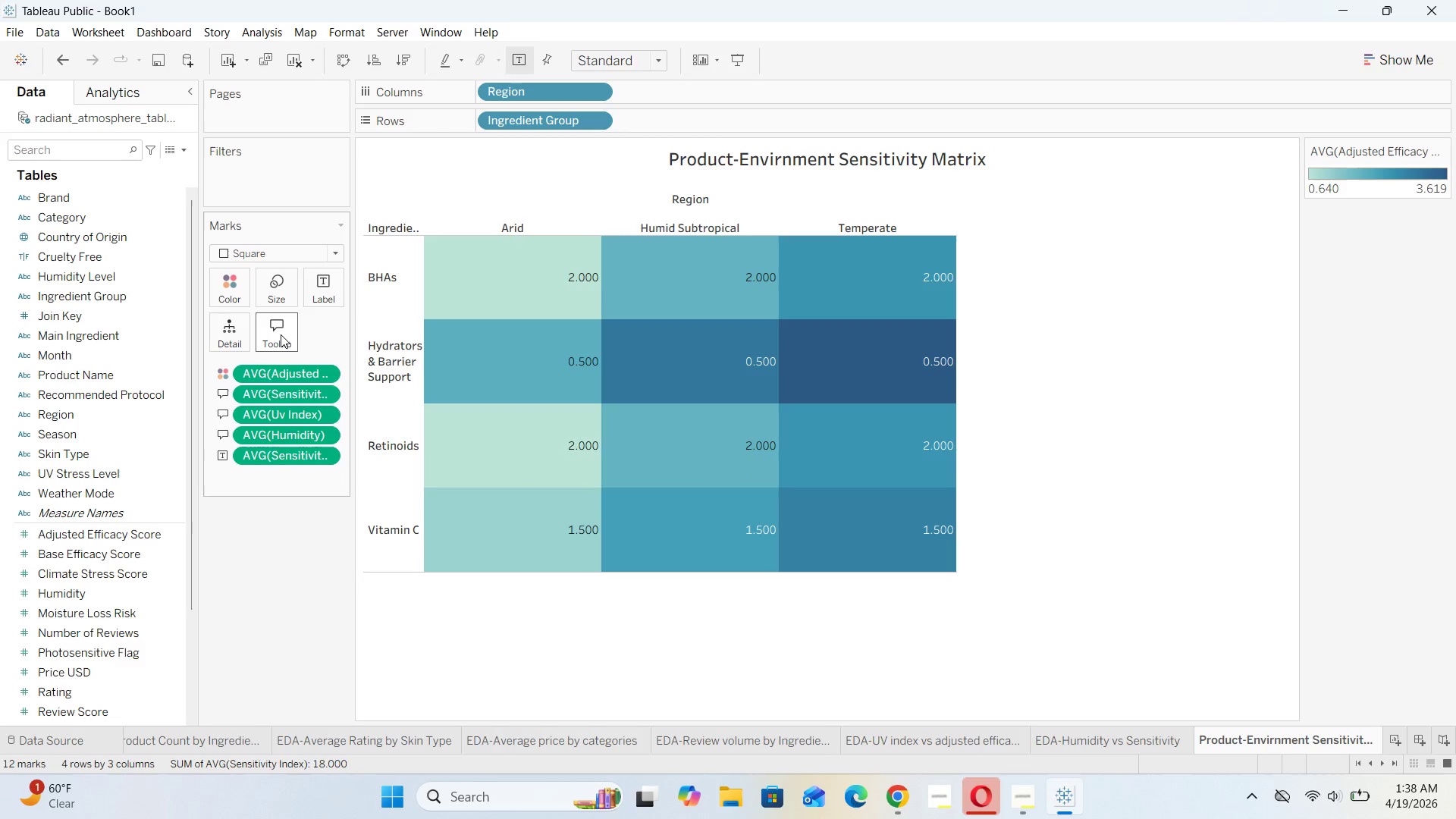 
left_click([281, 334])
 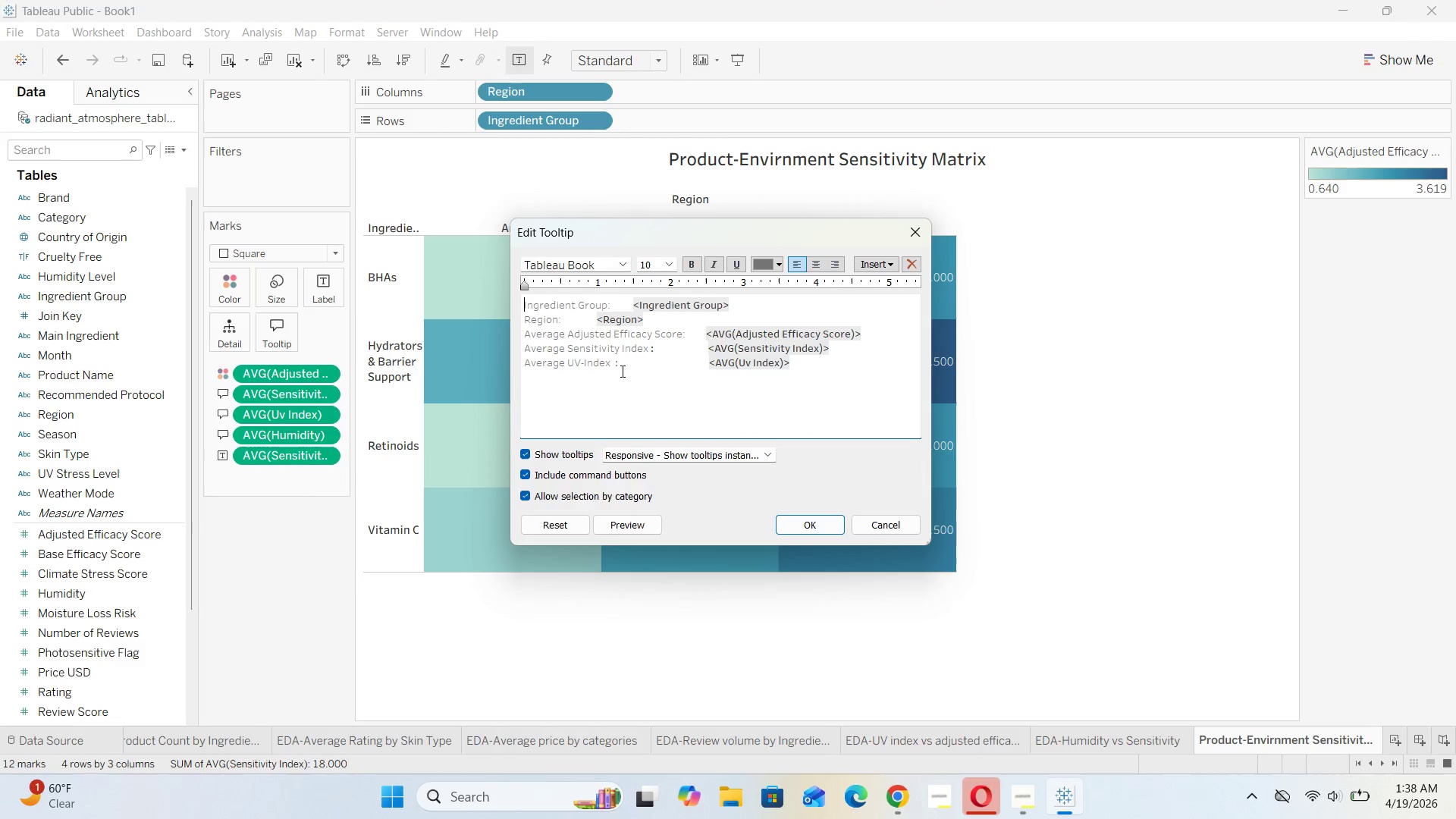 
left_click([630, 364])
 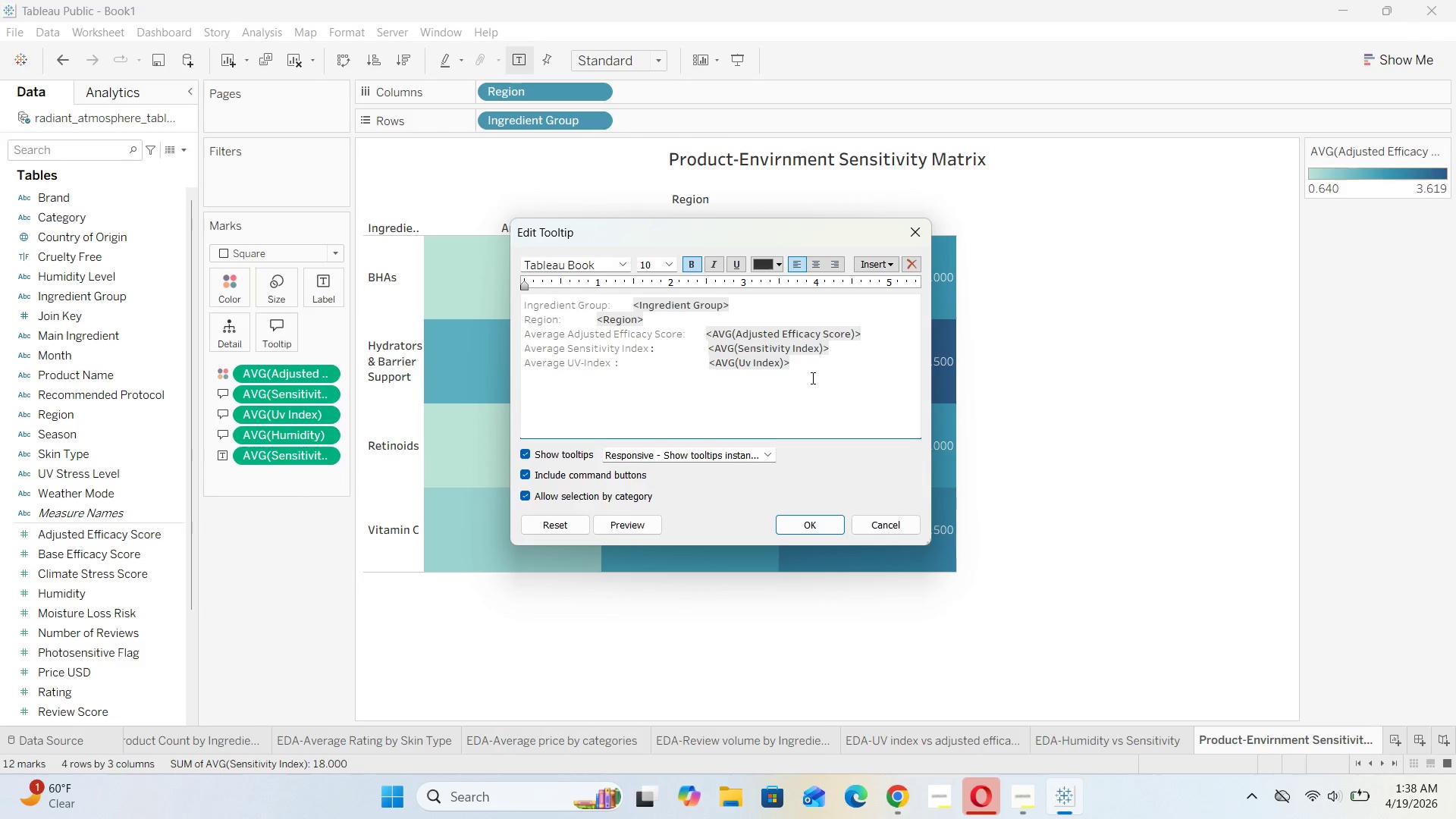 
left_click([816, 362])
 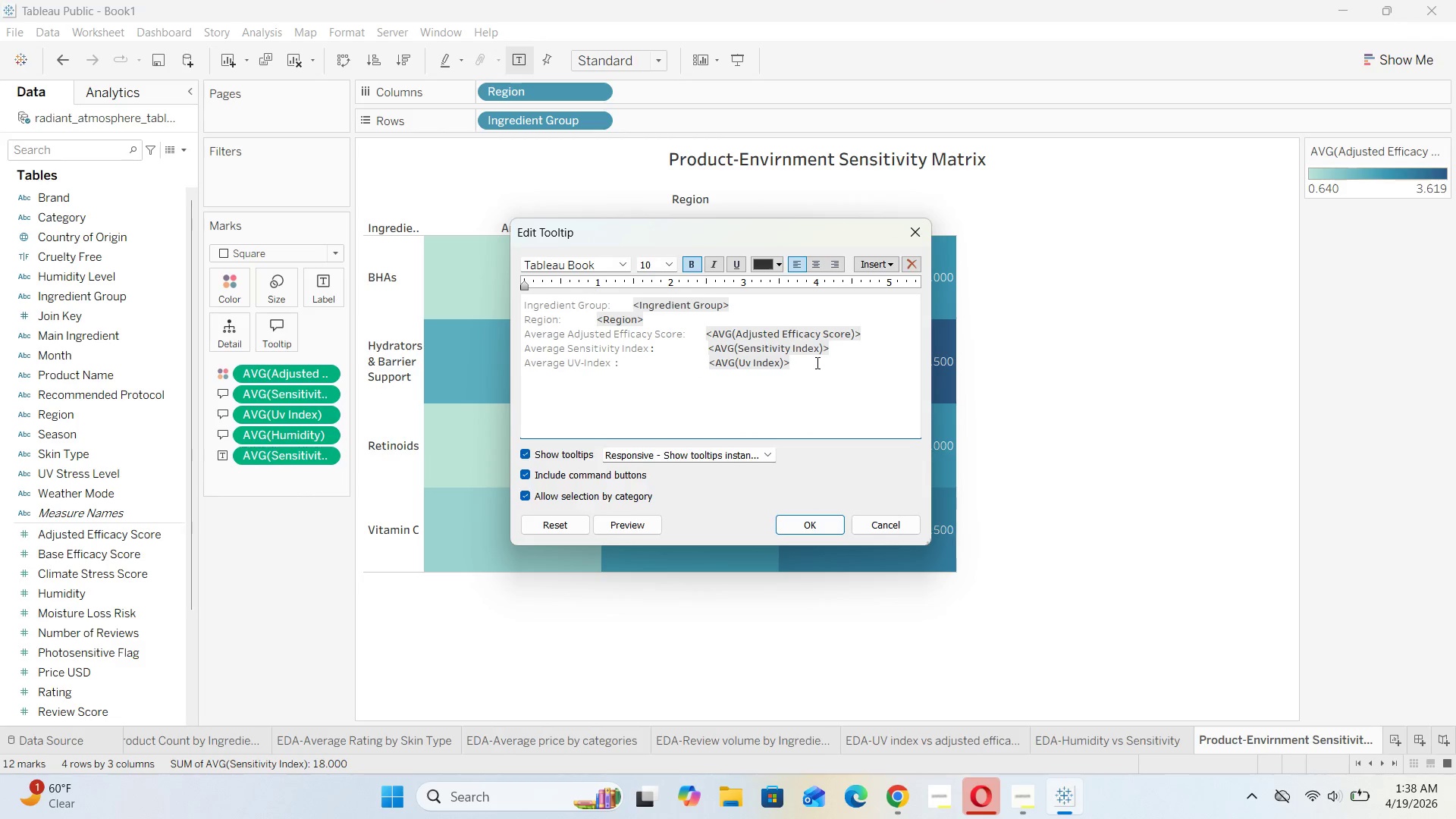 
key(Enter)
 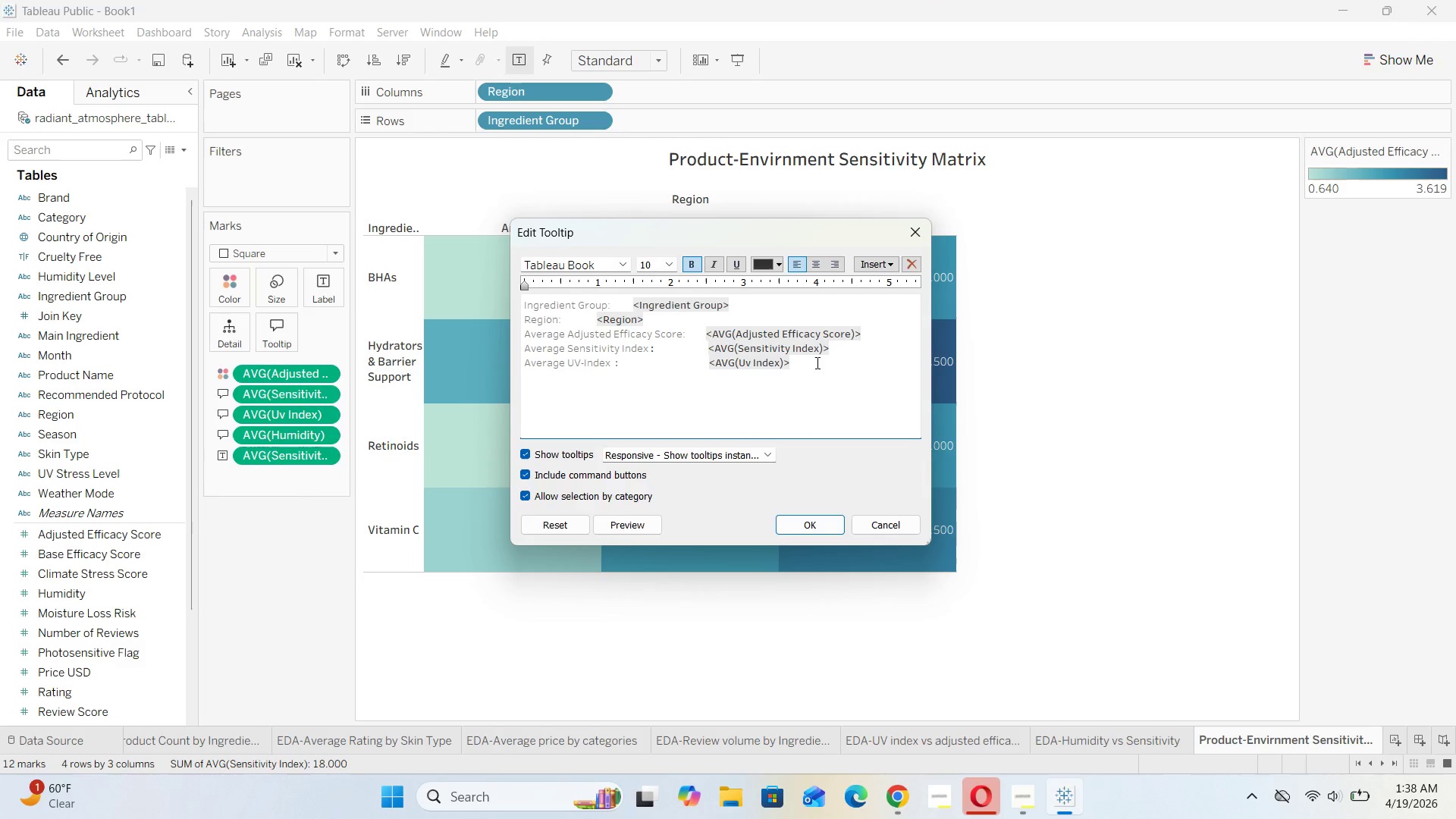 
type(Average Humidity:)
 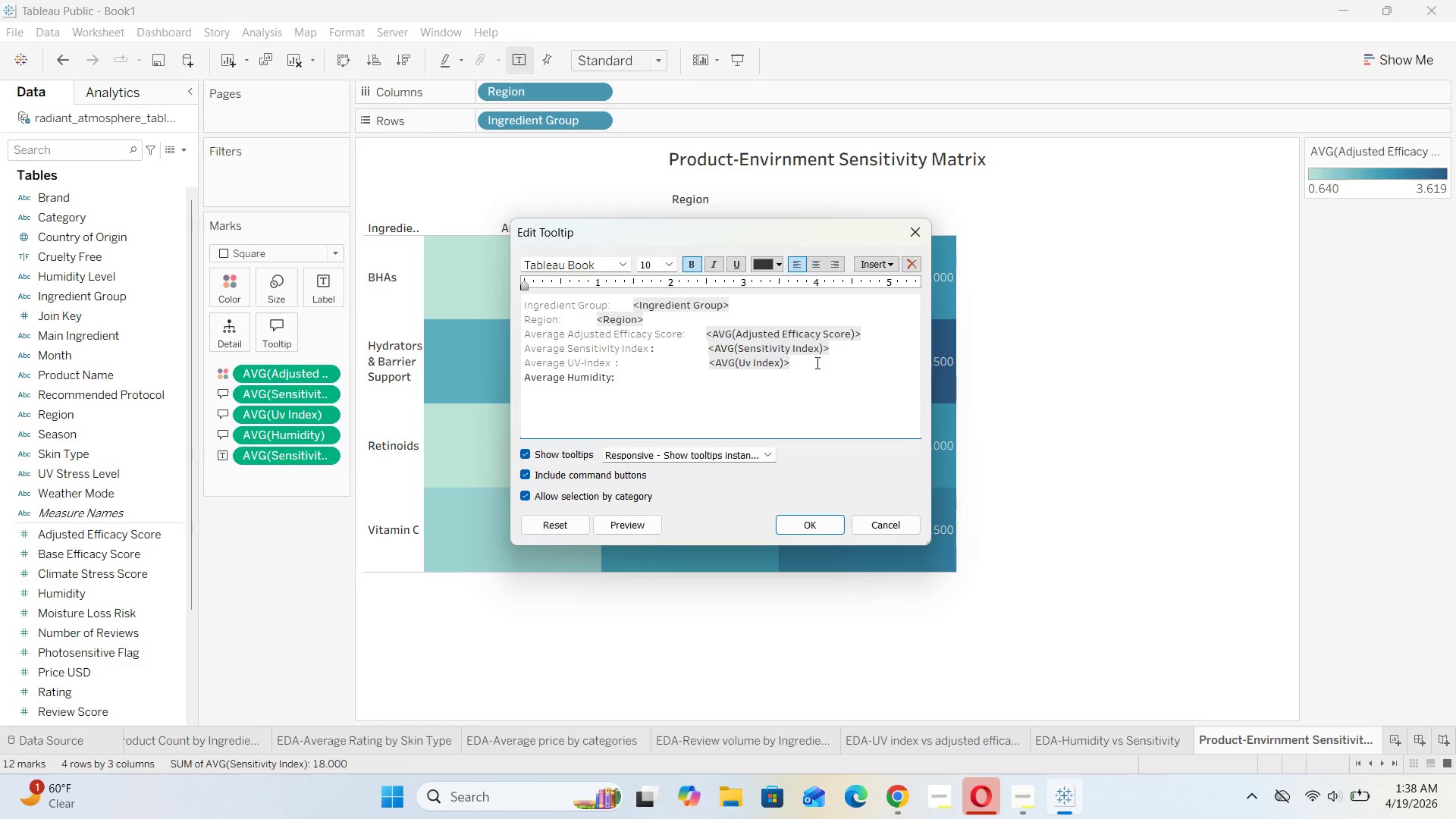 
key(ArrowLeft)
 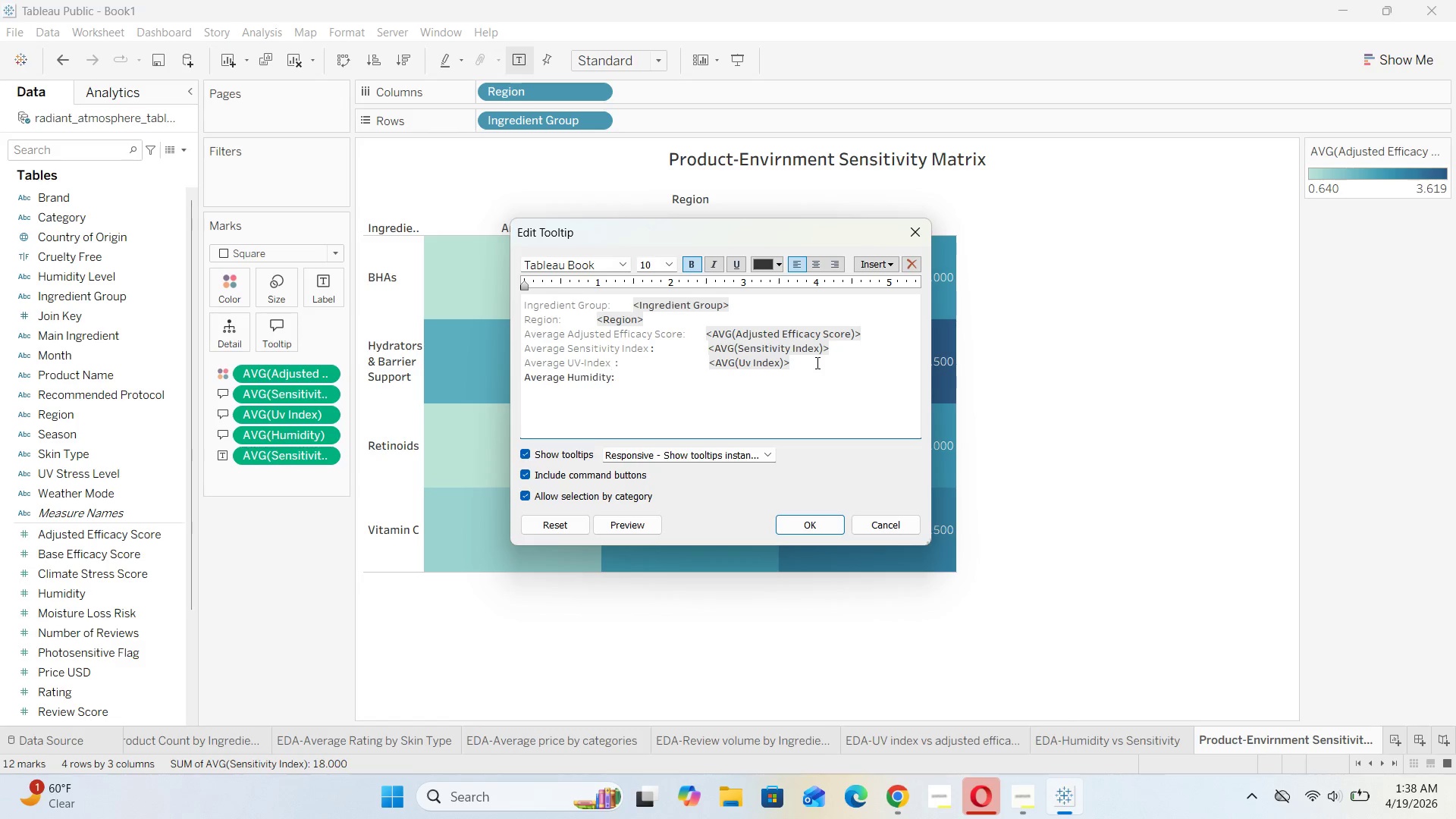 
key(Space)
 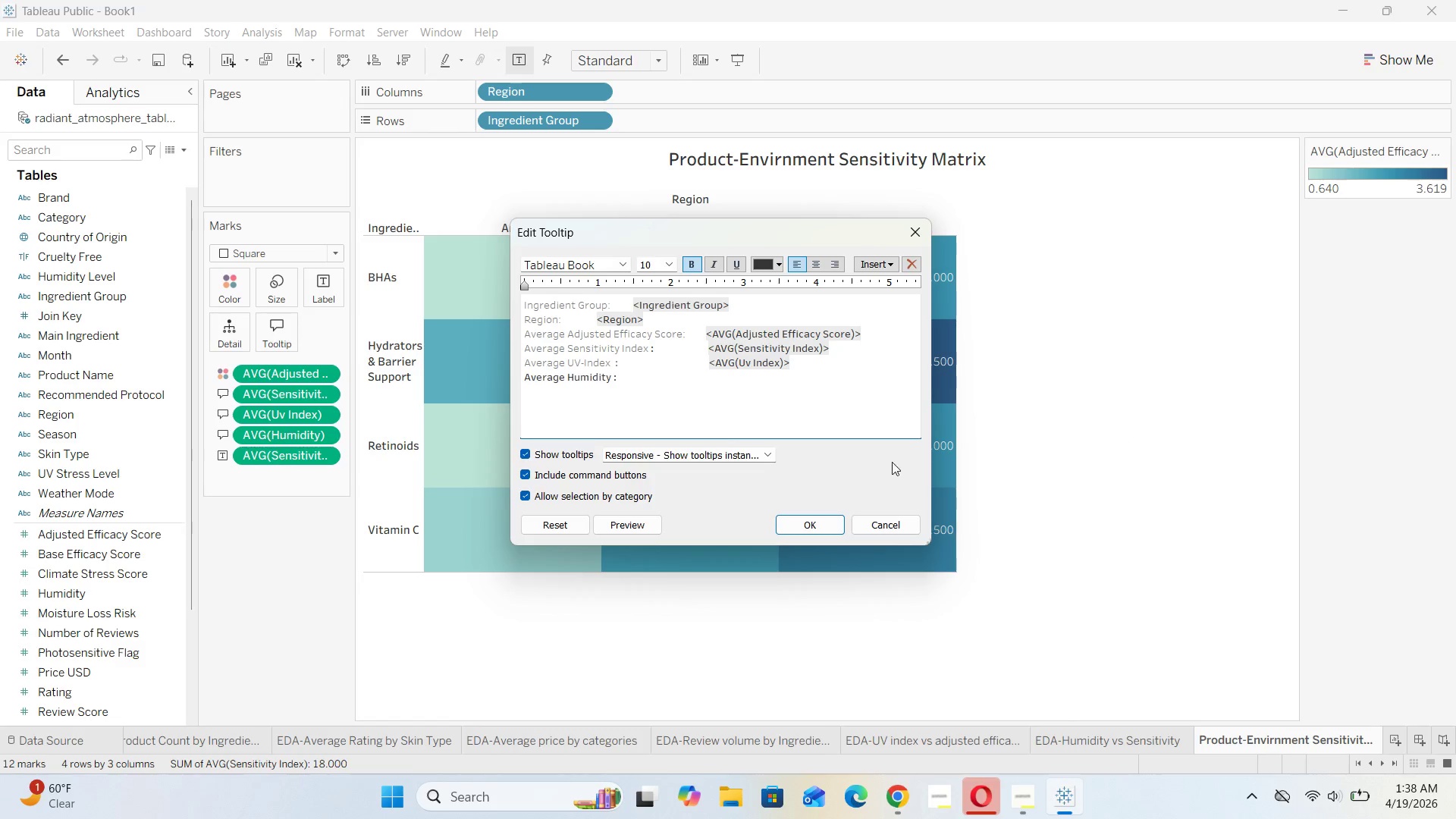 
left_click_drag(start_coordinate=[624, 382], to_coordinate=[491, 372])
 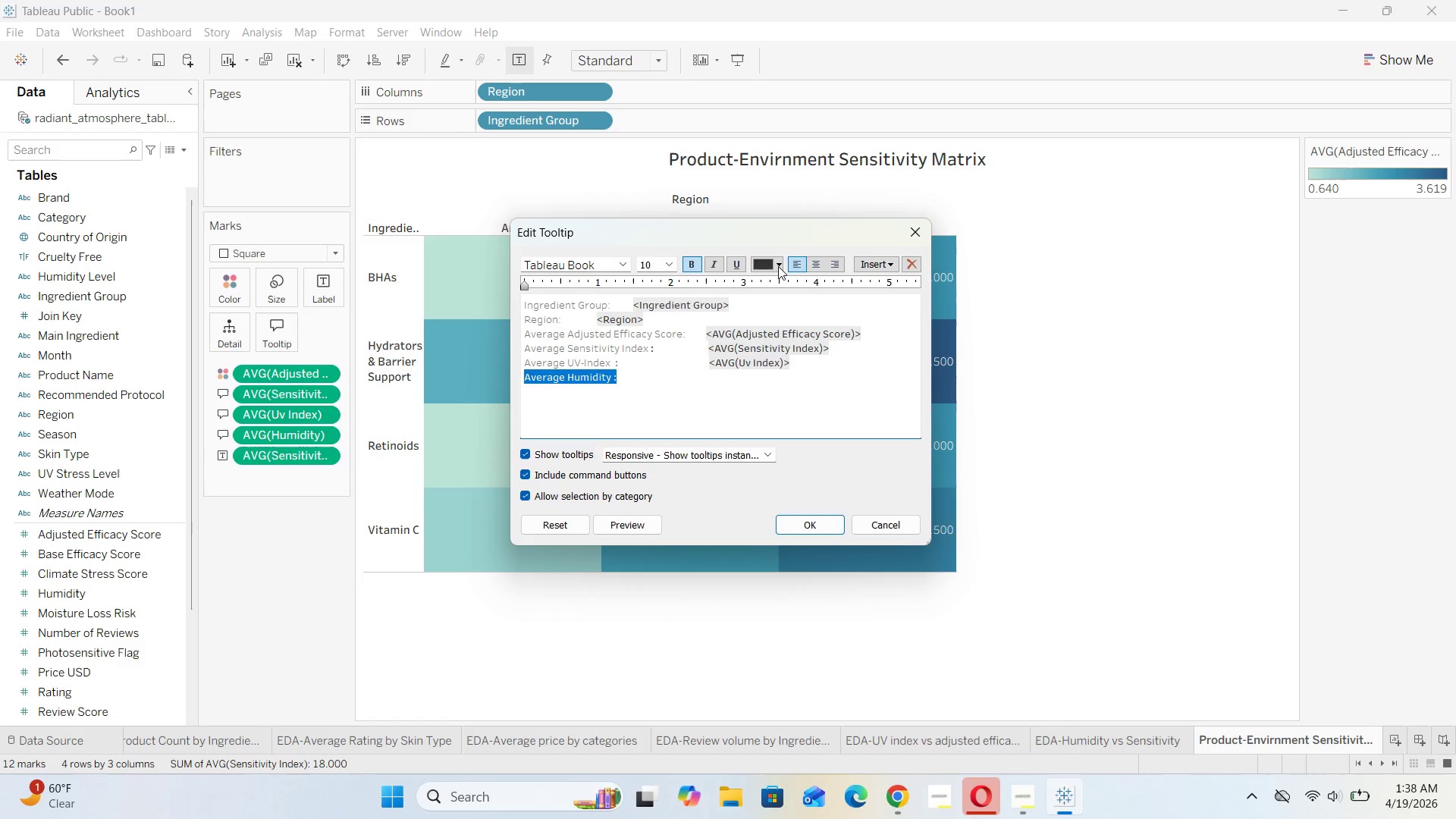 
left_click([781, 265])
 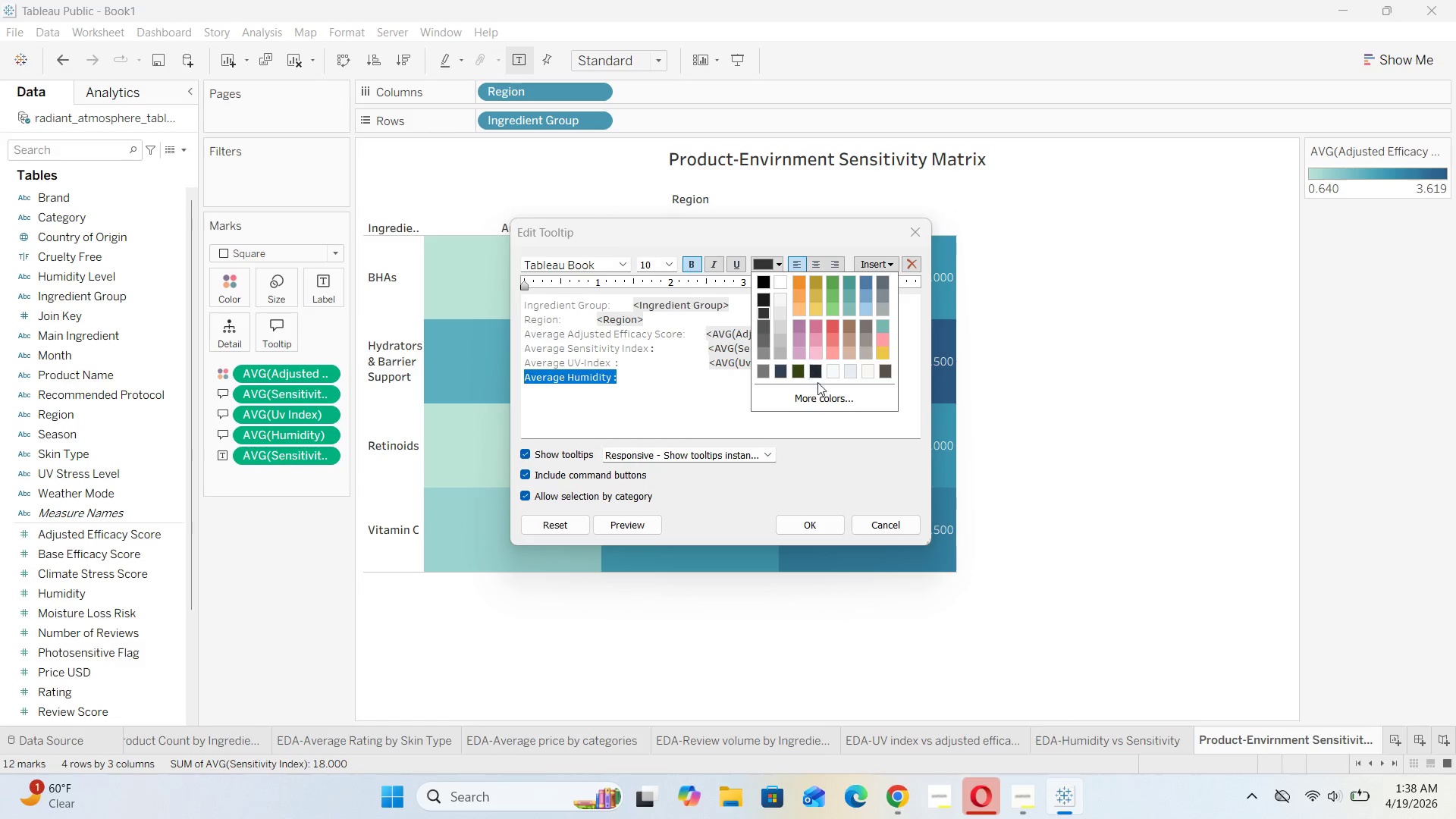 
left_click([819, 397])
 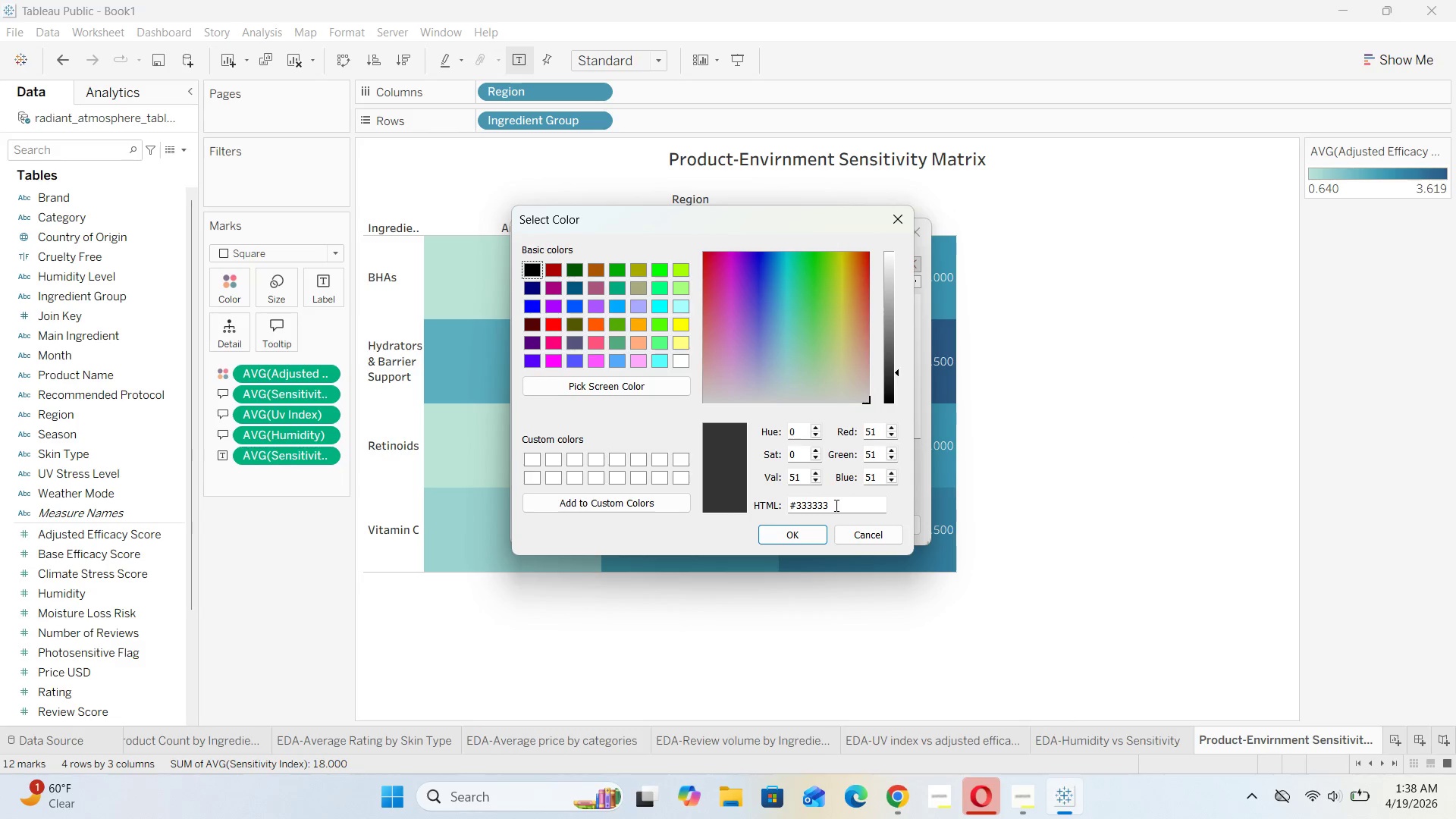 
left_click_drag(start_coordinate=[835, 505], to_coordinate=[796, 500])
 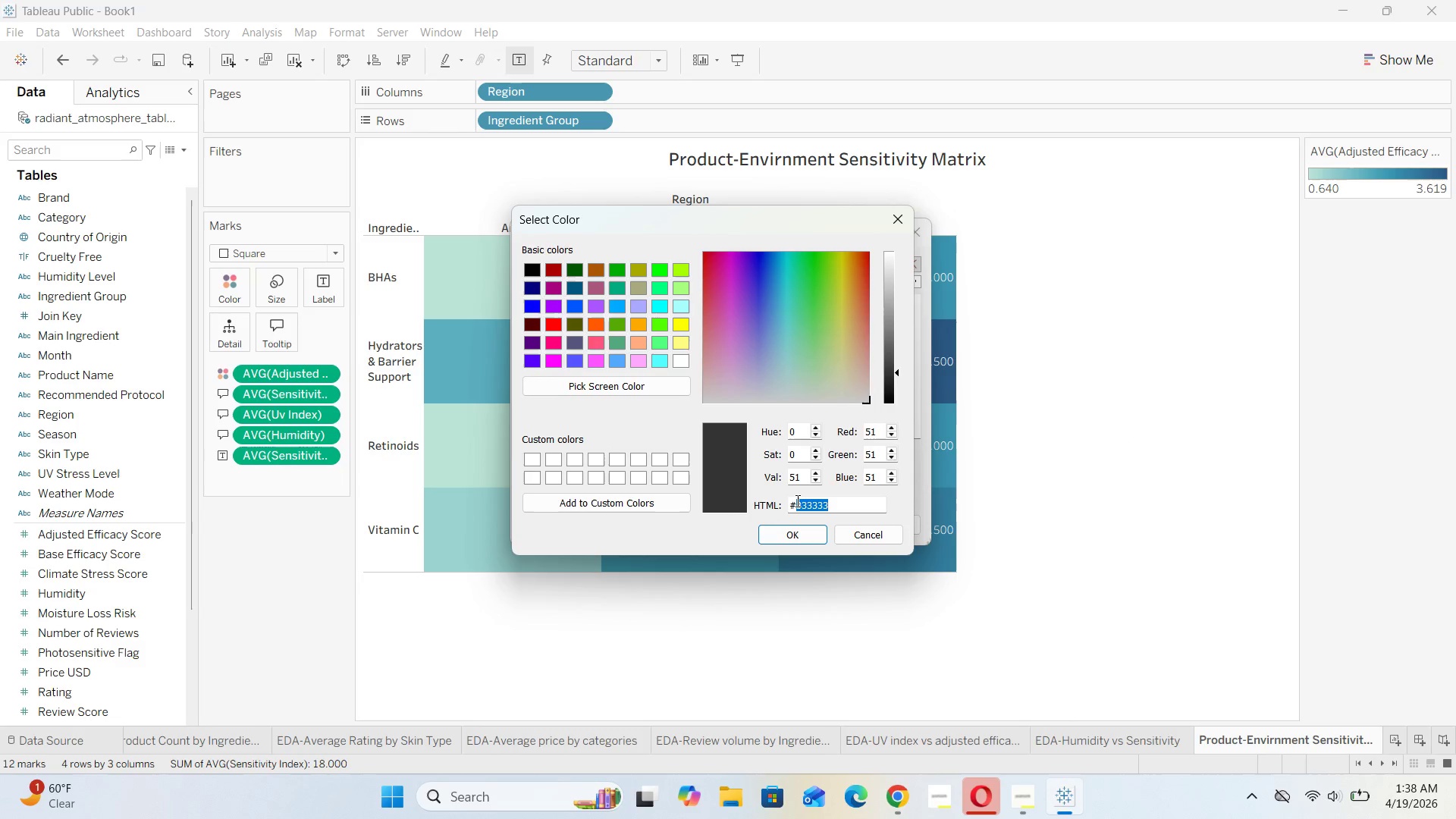 
type(757575)
 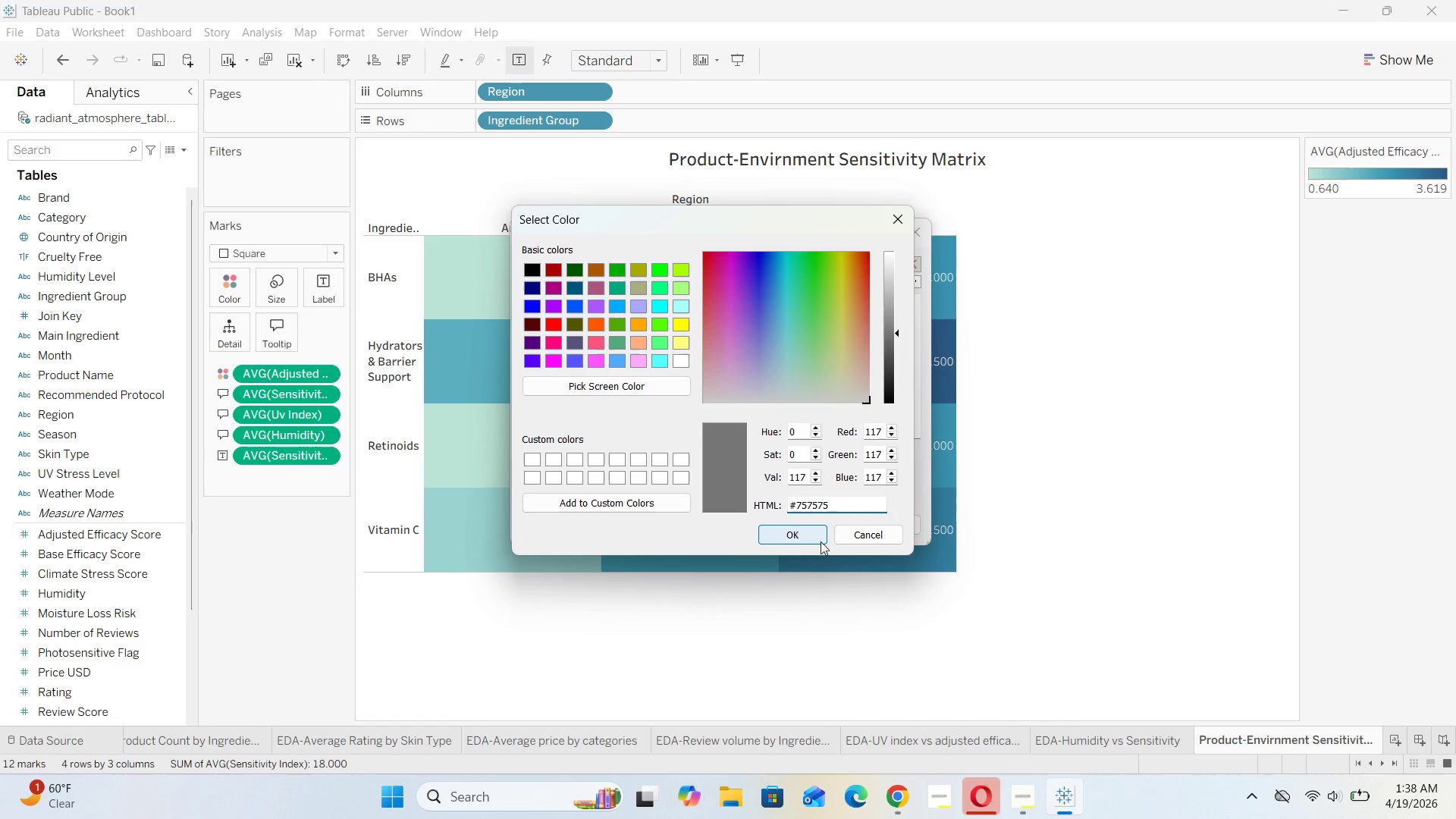 
left_click([808, 540])
 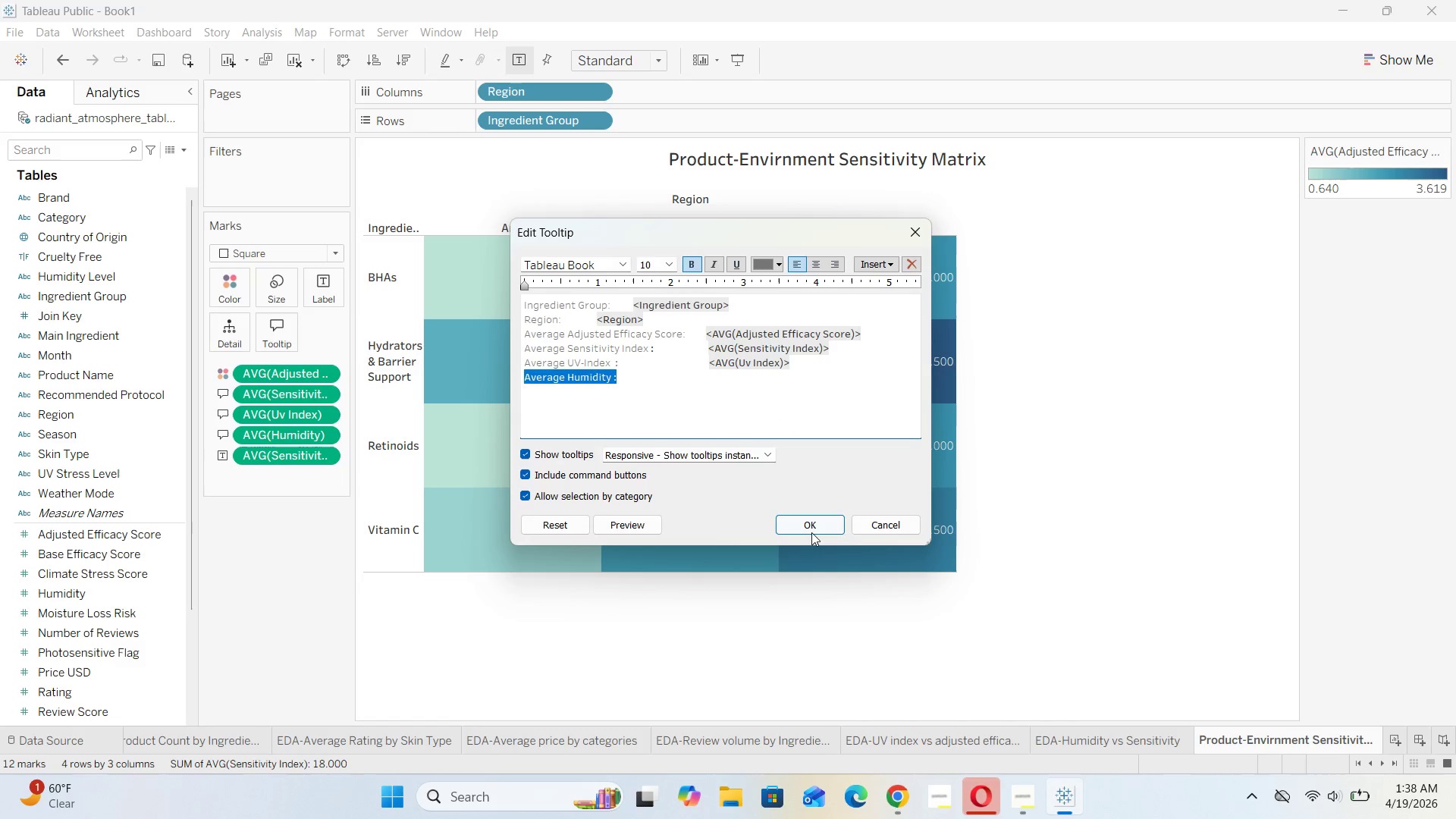 
left_click([811, 532])
 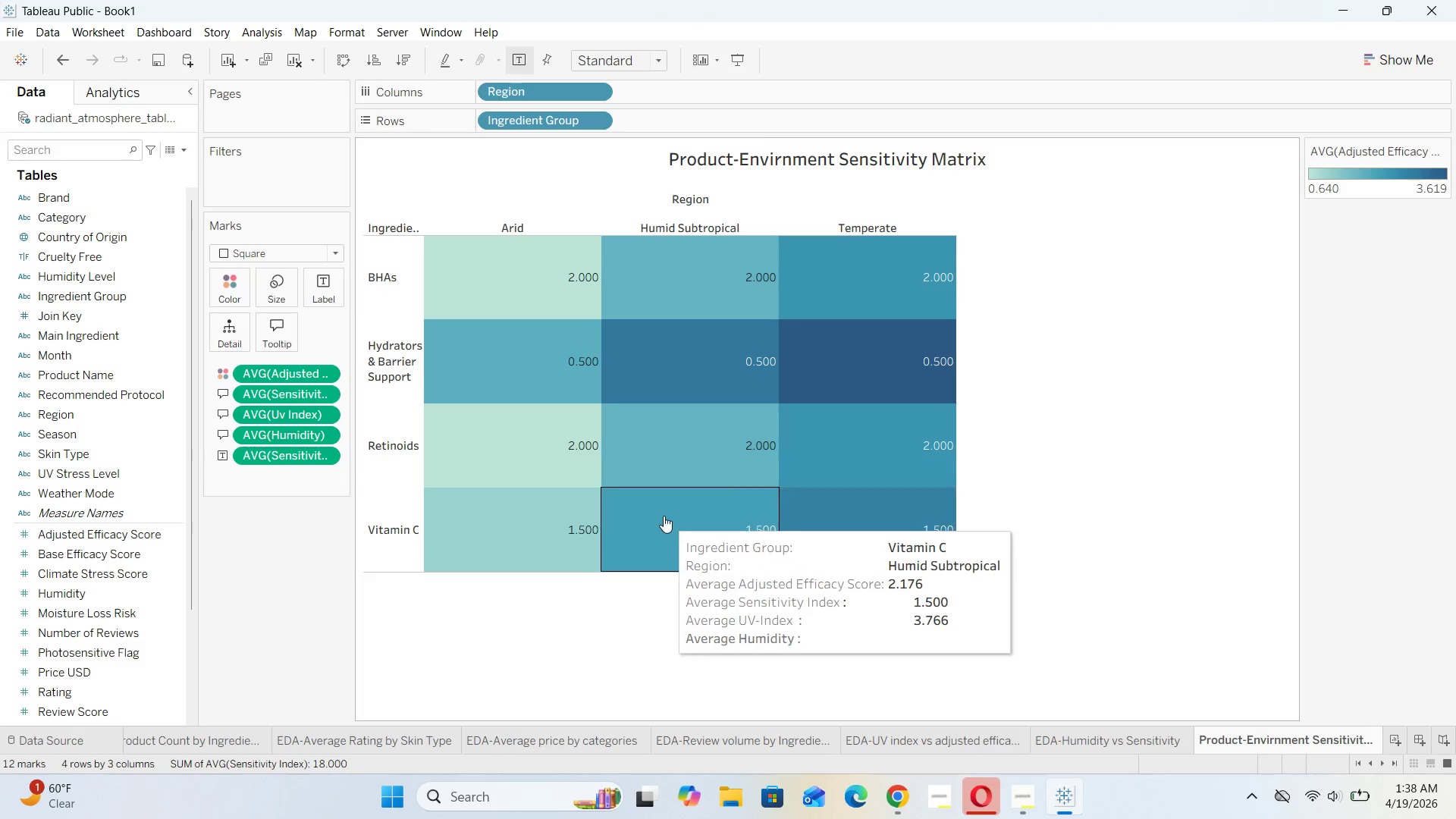 
mouse_move([630, 481])
 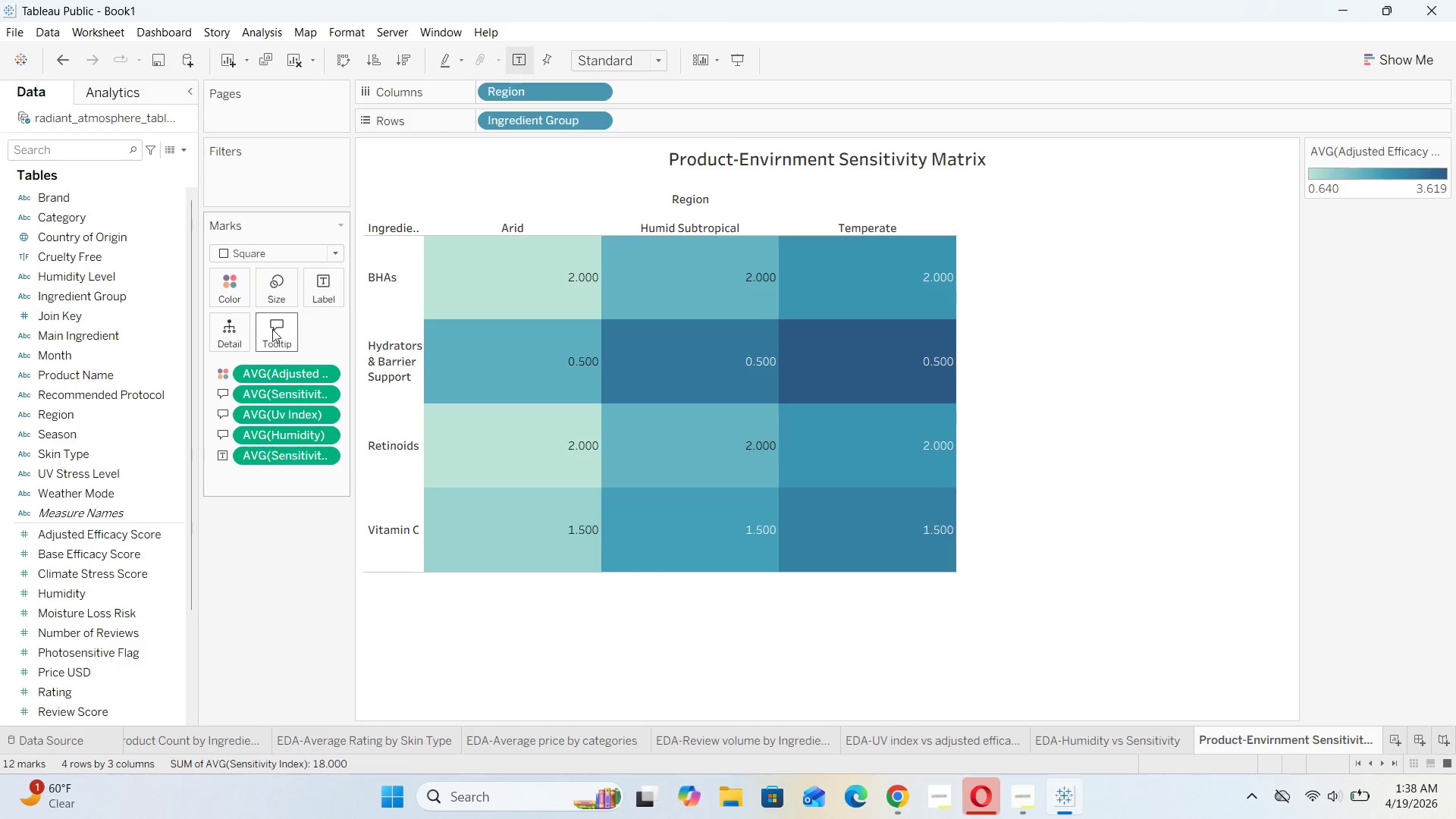 
double_click([272, 329])
 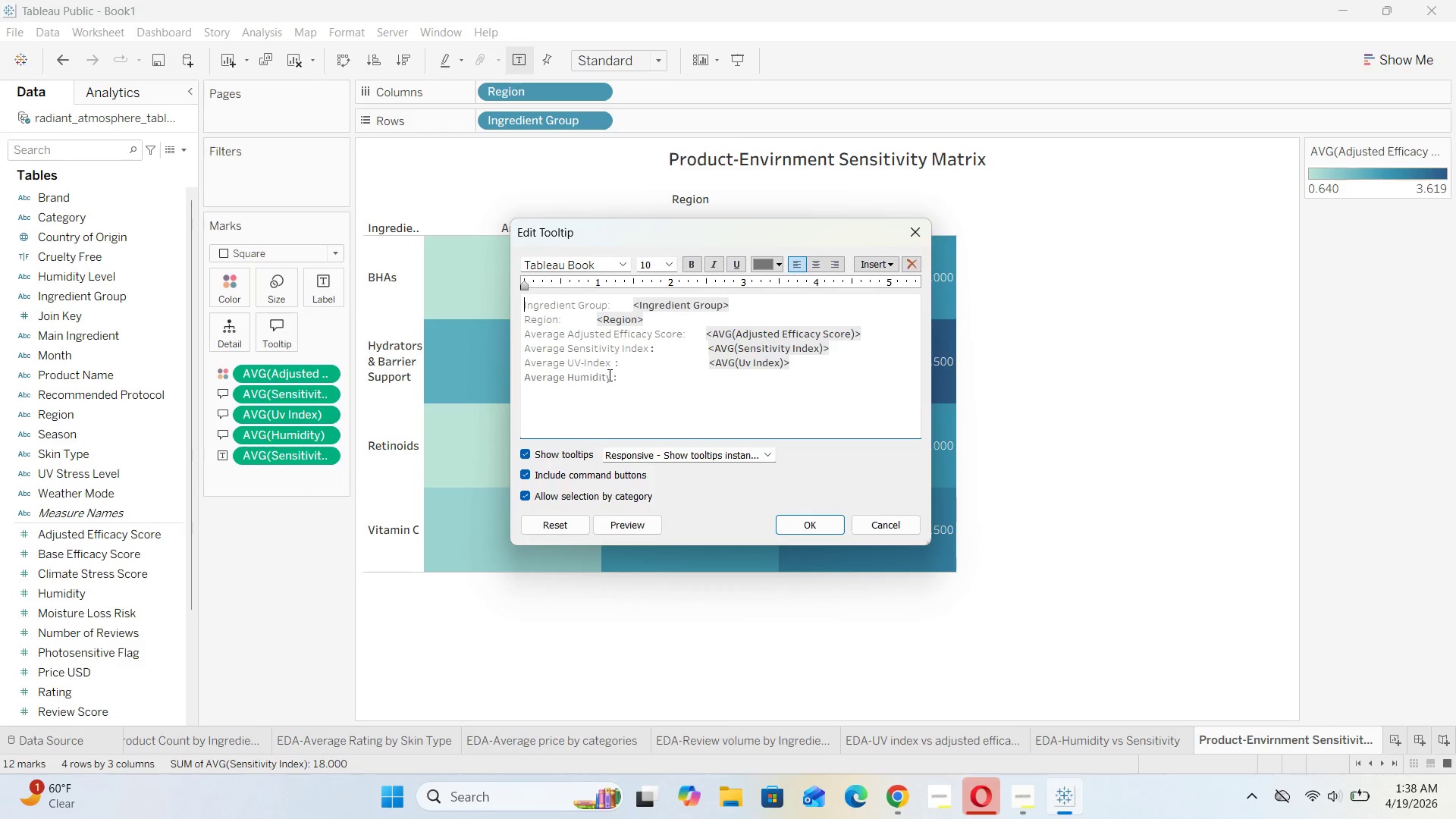 
left_click_drag(start_coordinate=[610, 374], to_coordinate=[521, 381])
 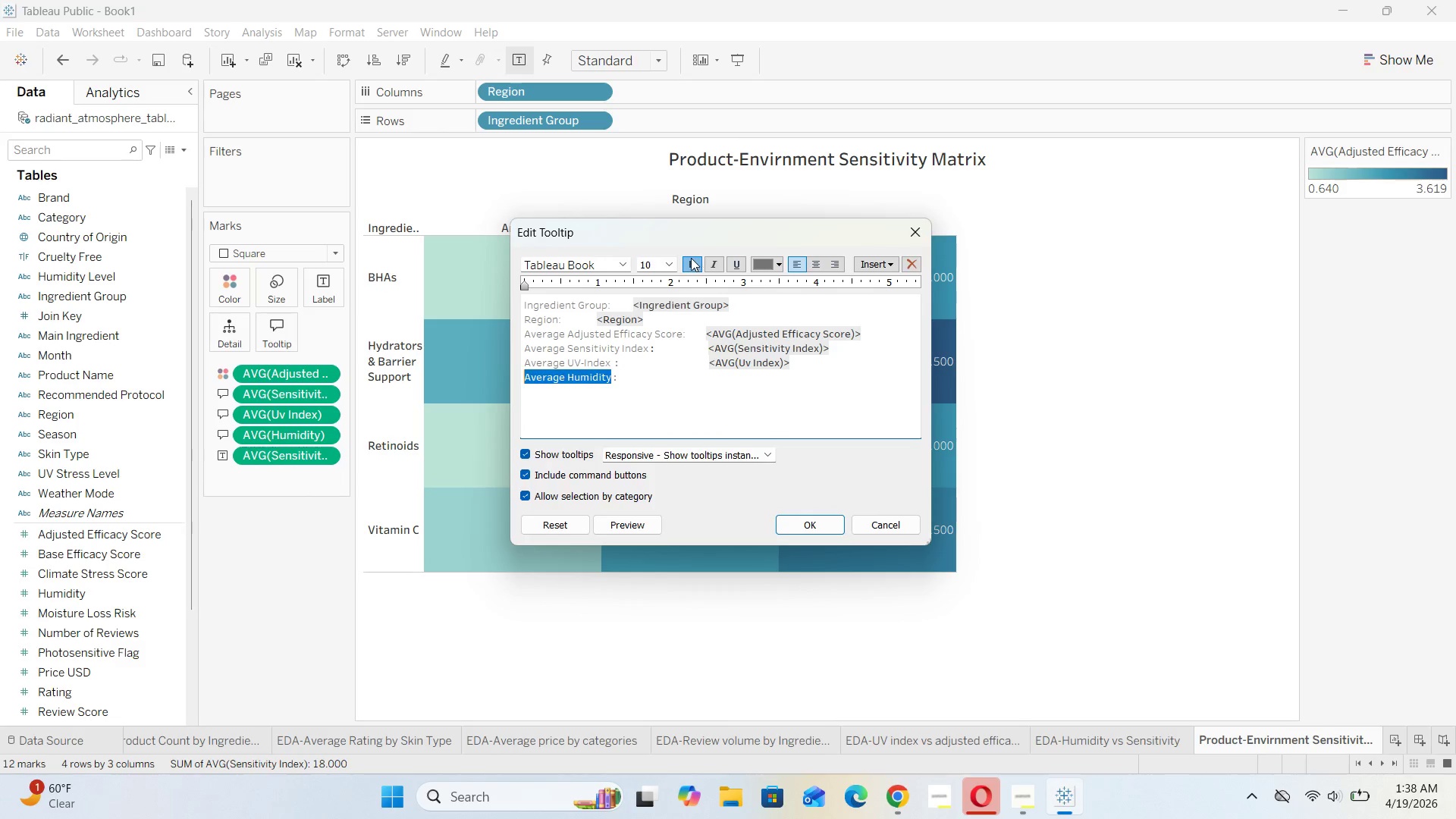 
left_click([686, 256])
 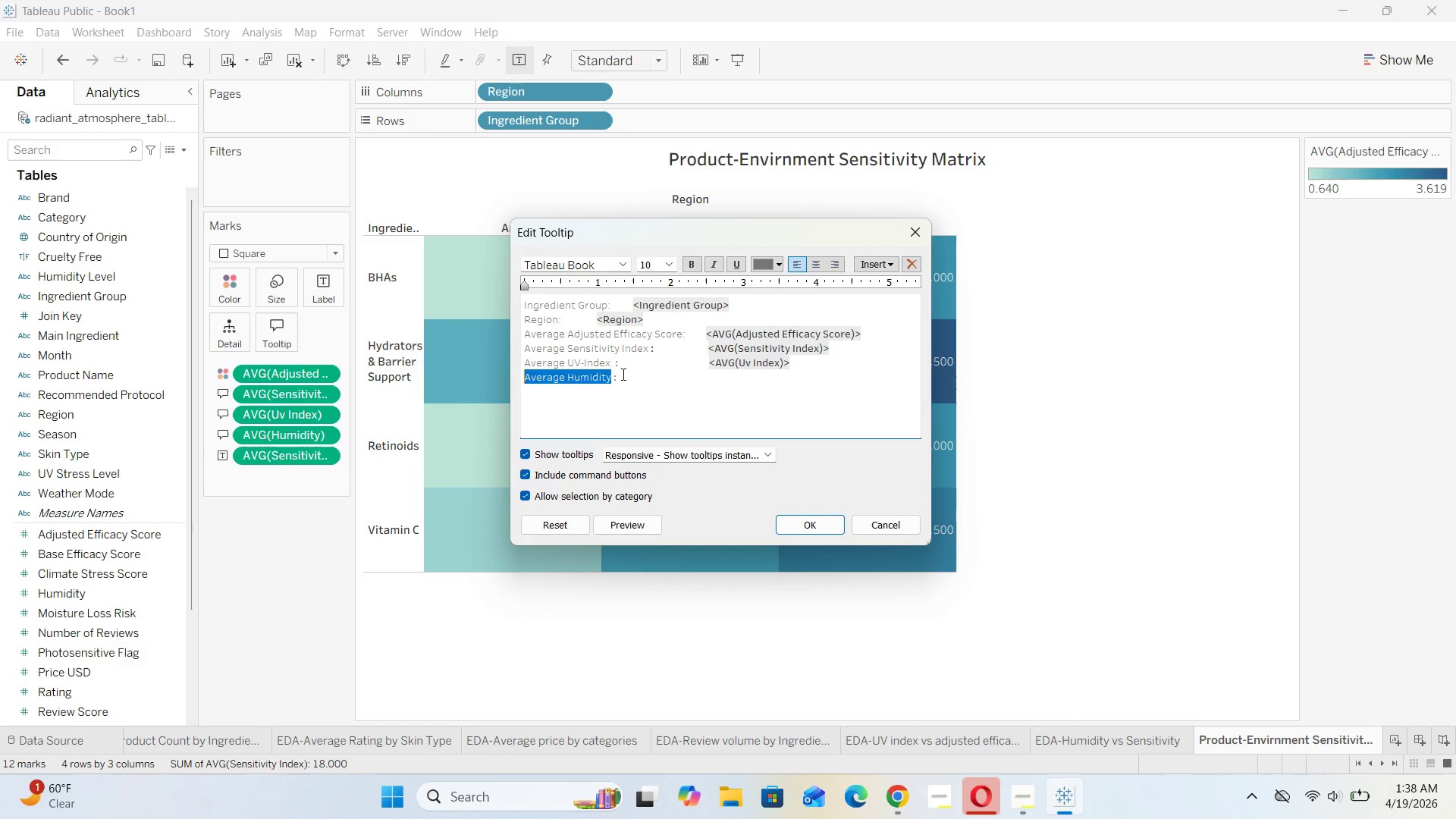 
left_click([624, 378])
 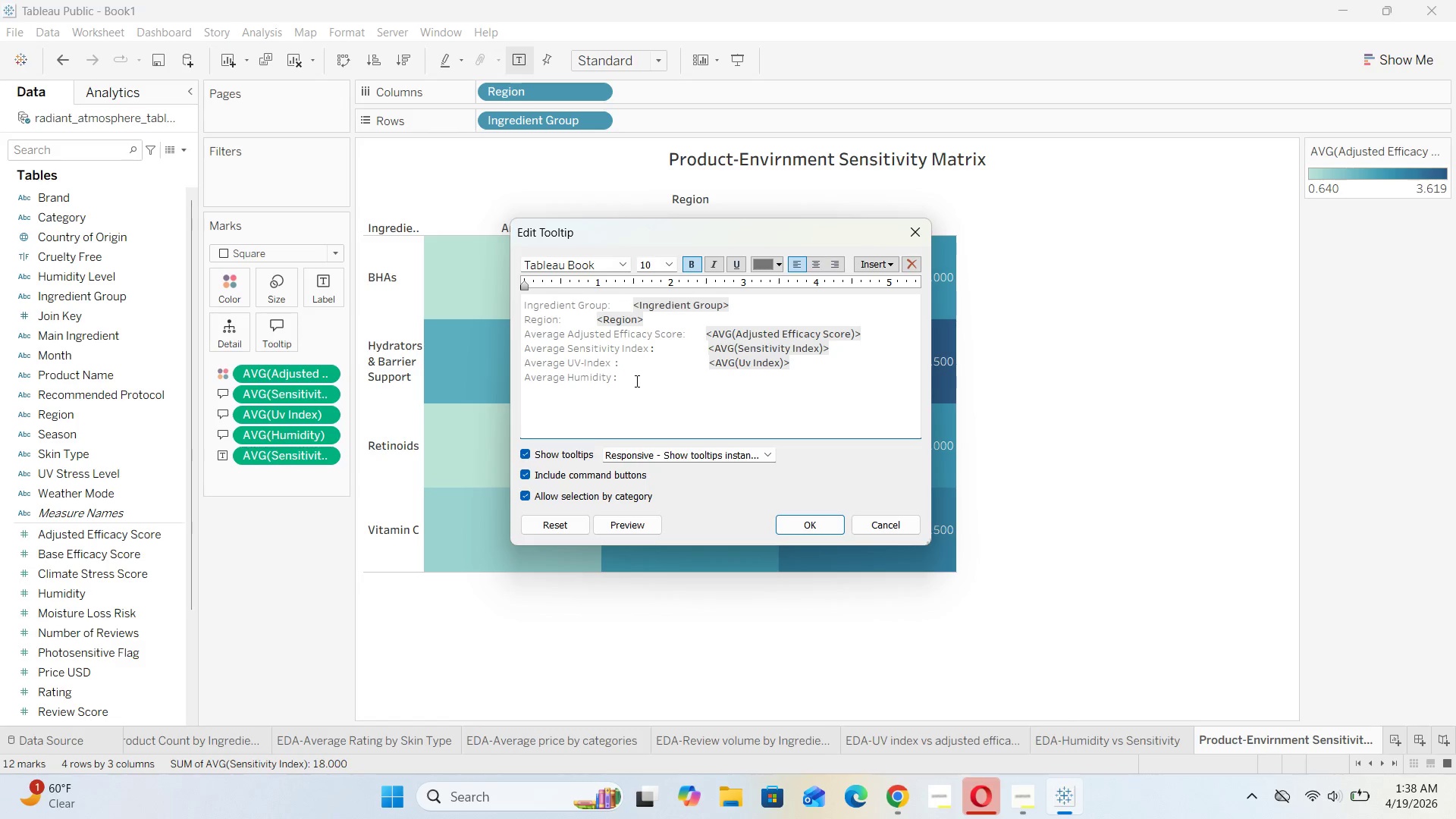 
hold_key(key=Space, duration=1.52)
 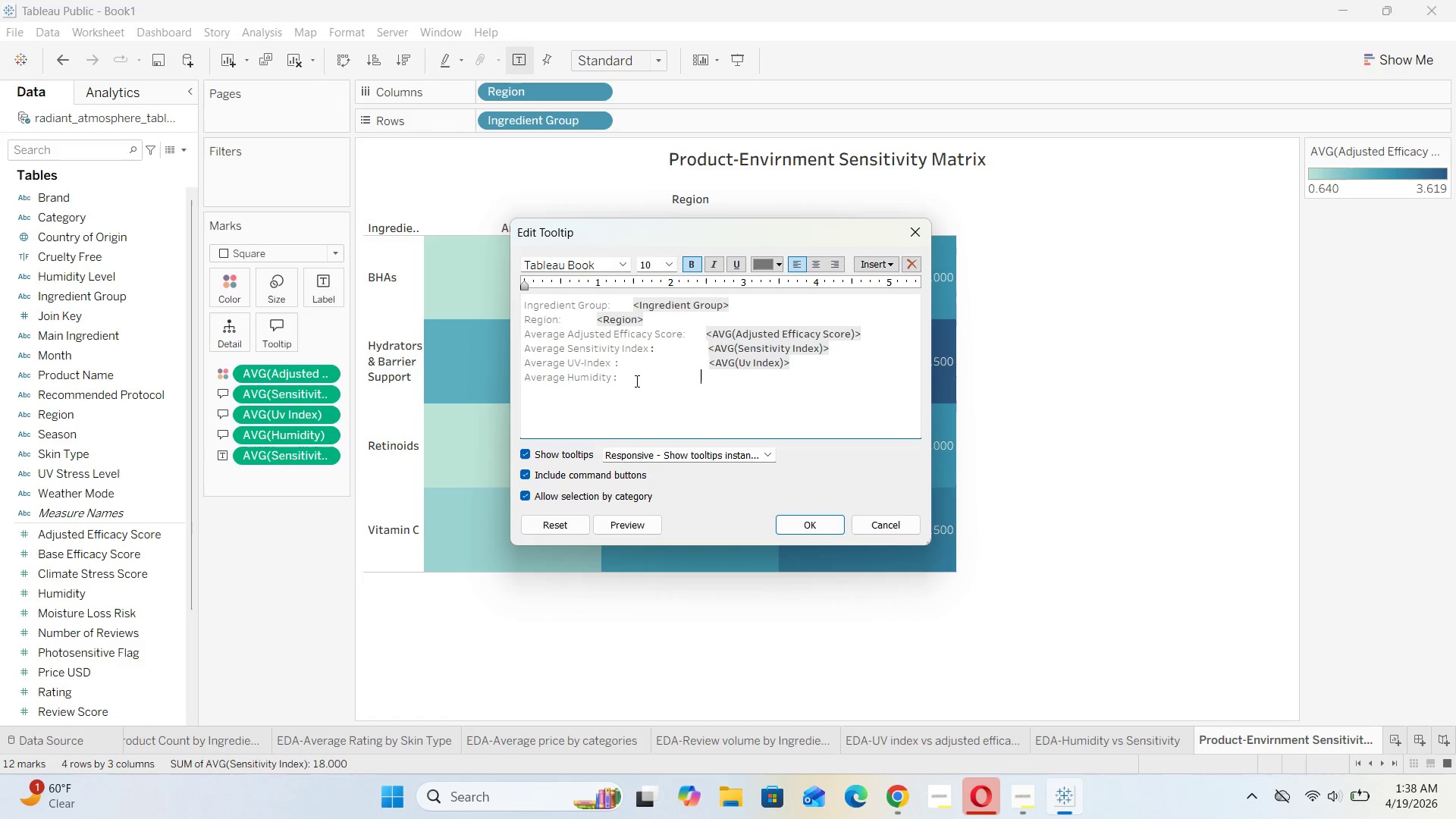 
hold_key(key=Space, duration=0.33)
 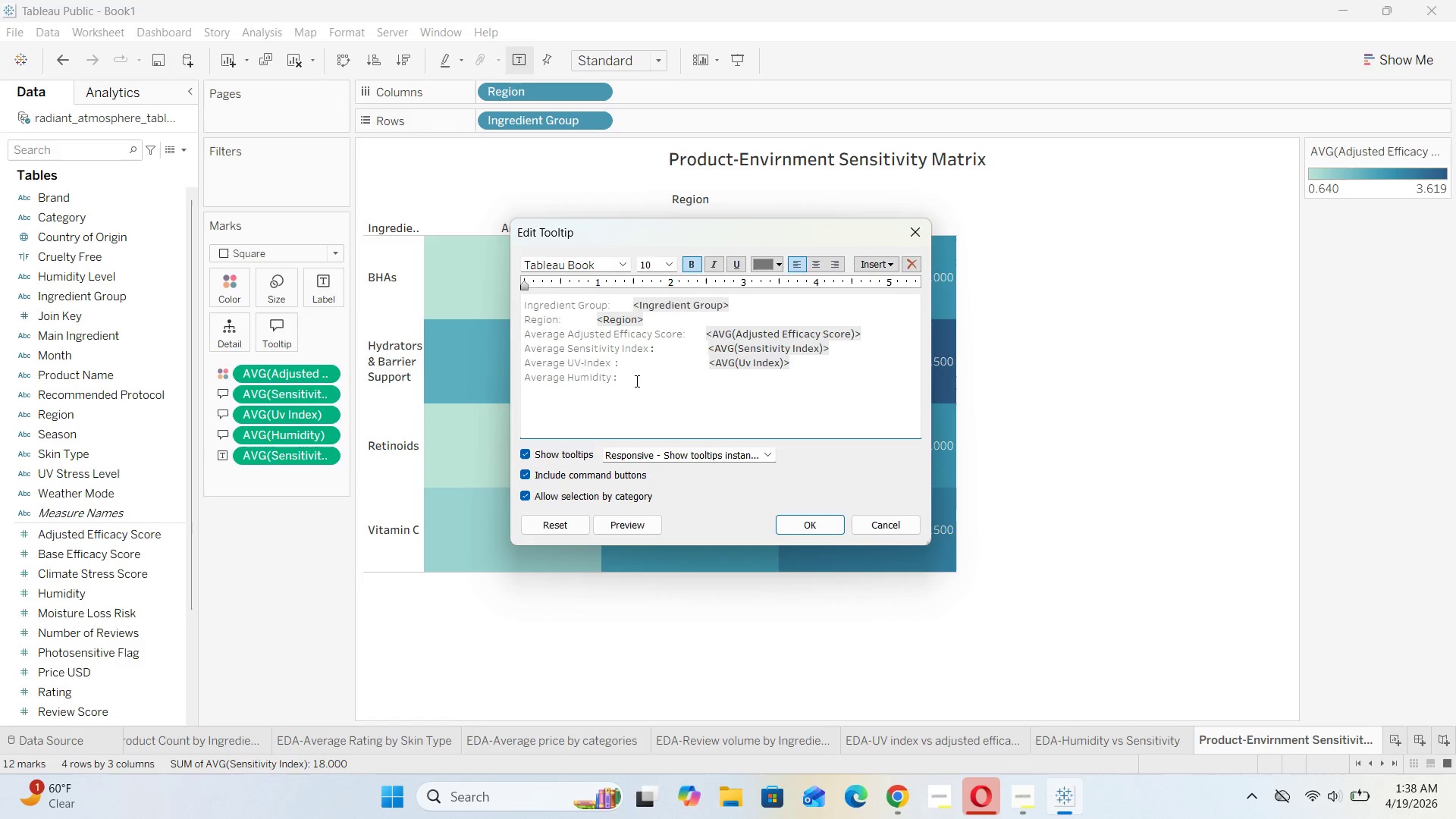 
key(Space)
 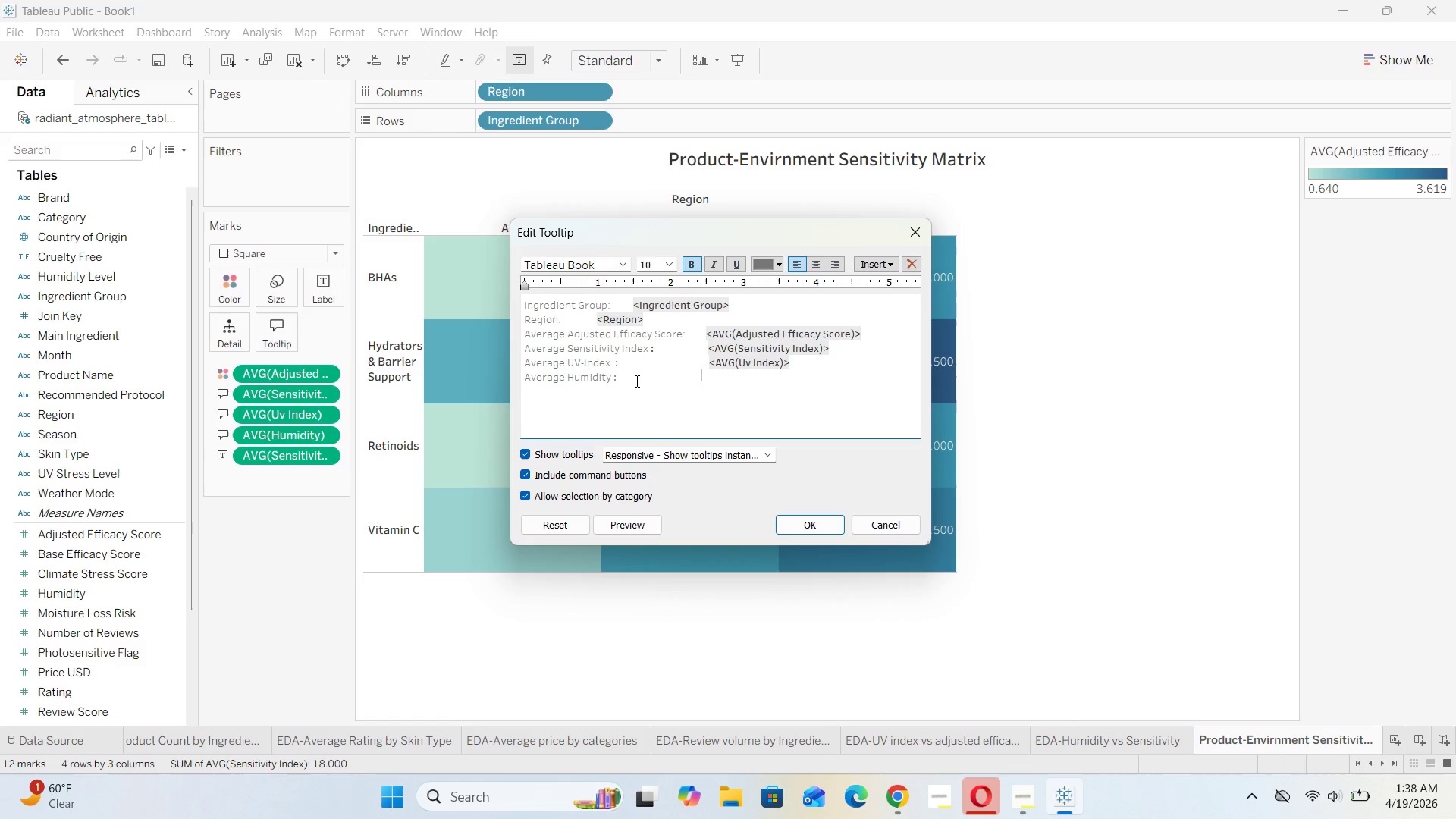 
key(Space)
 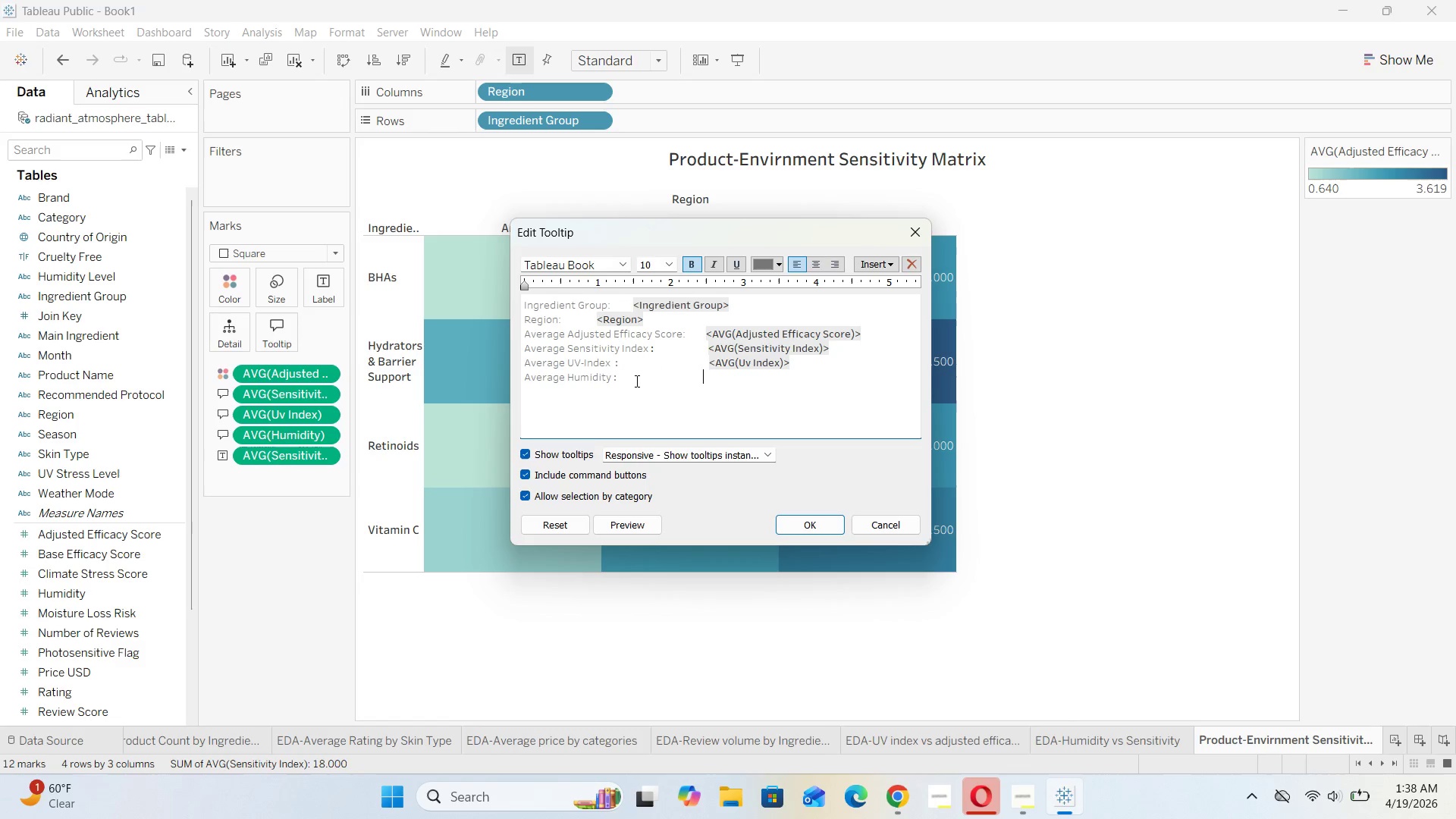 
key(Space)
 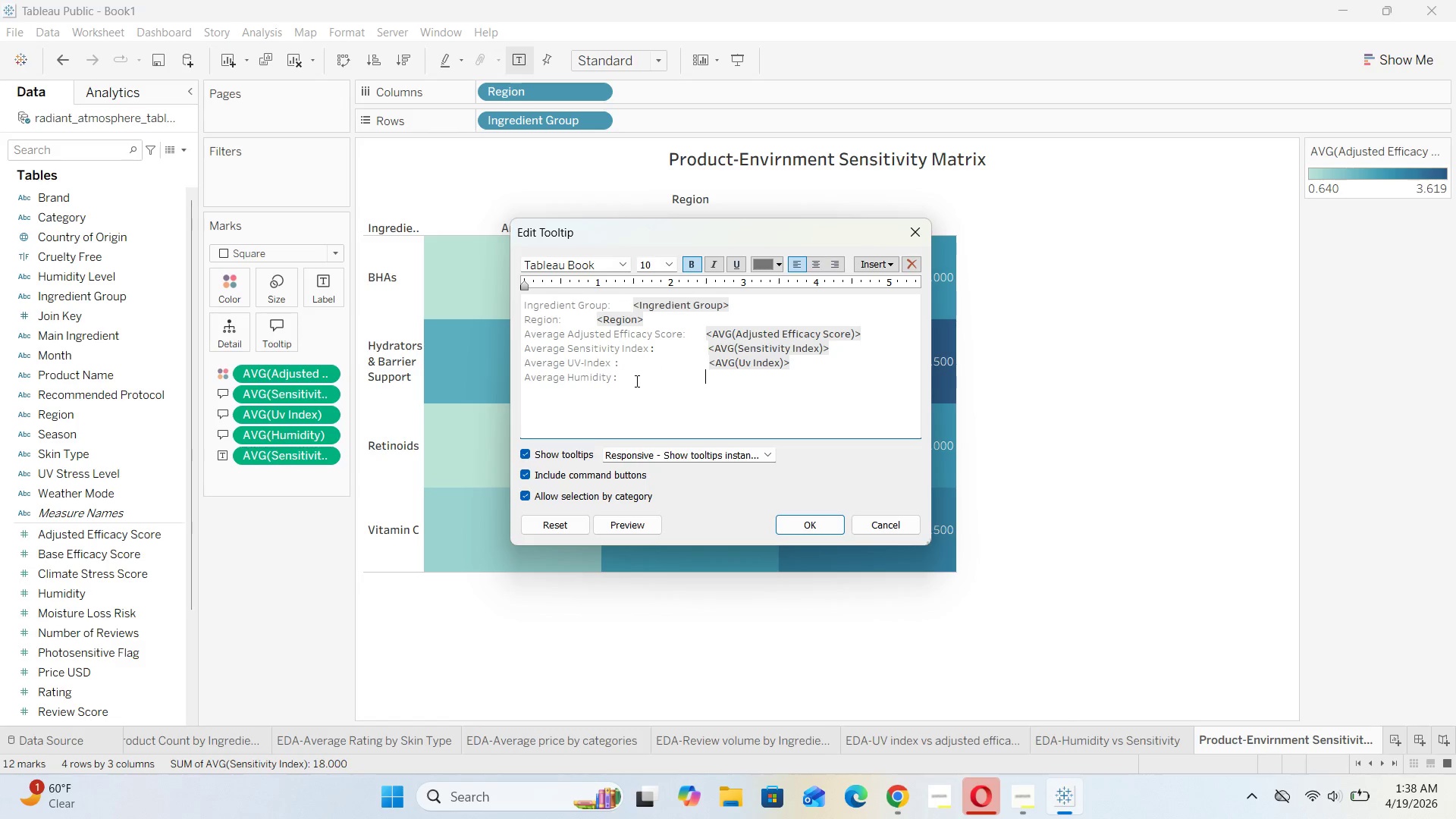 
key(Space)
 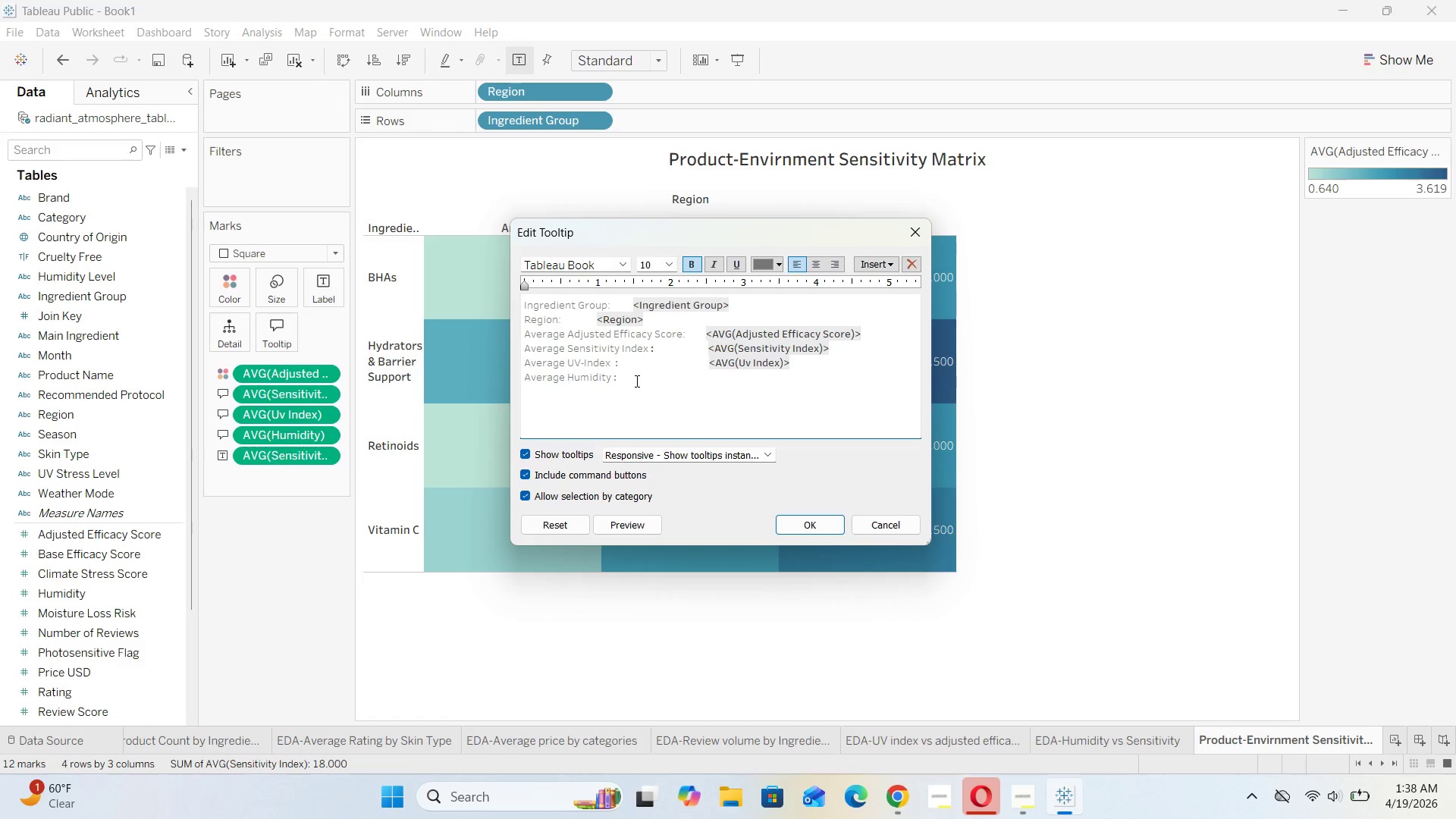 
key(Shift+Comma)
 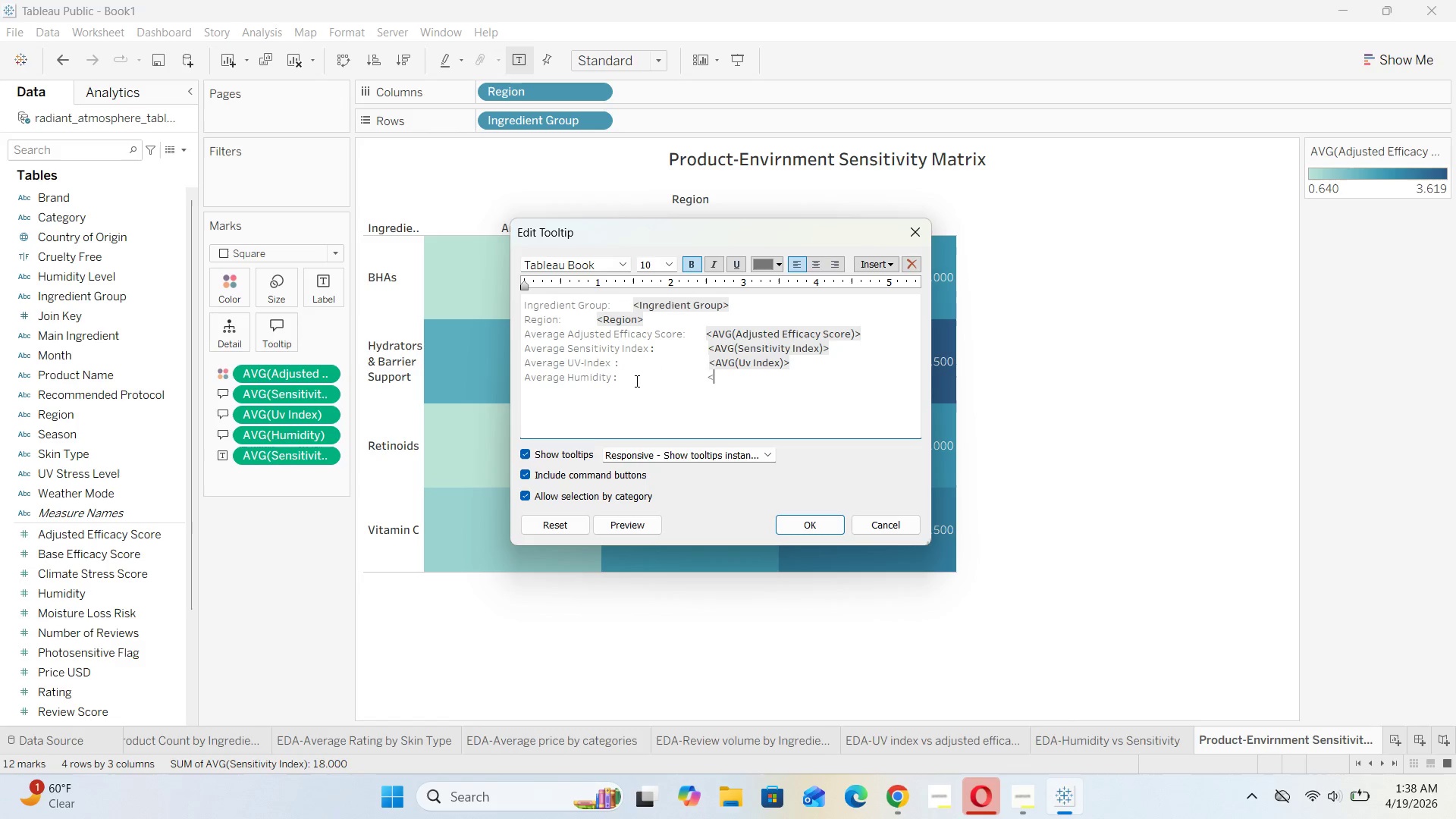 
key(Shift+Period)
 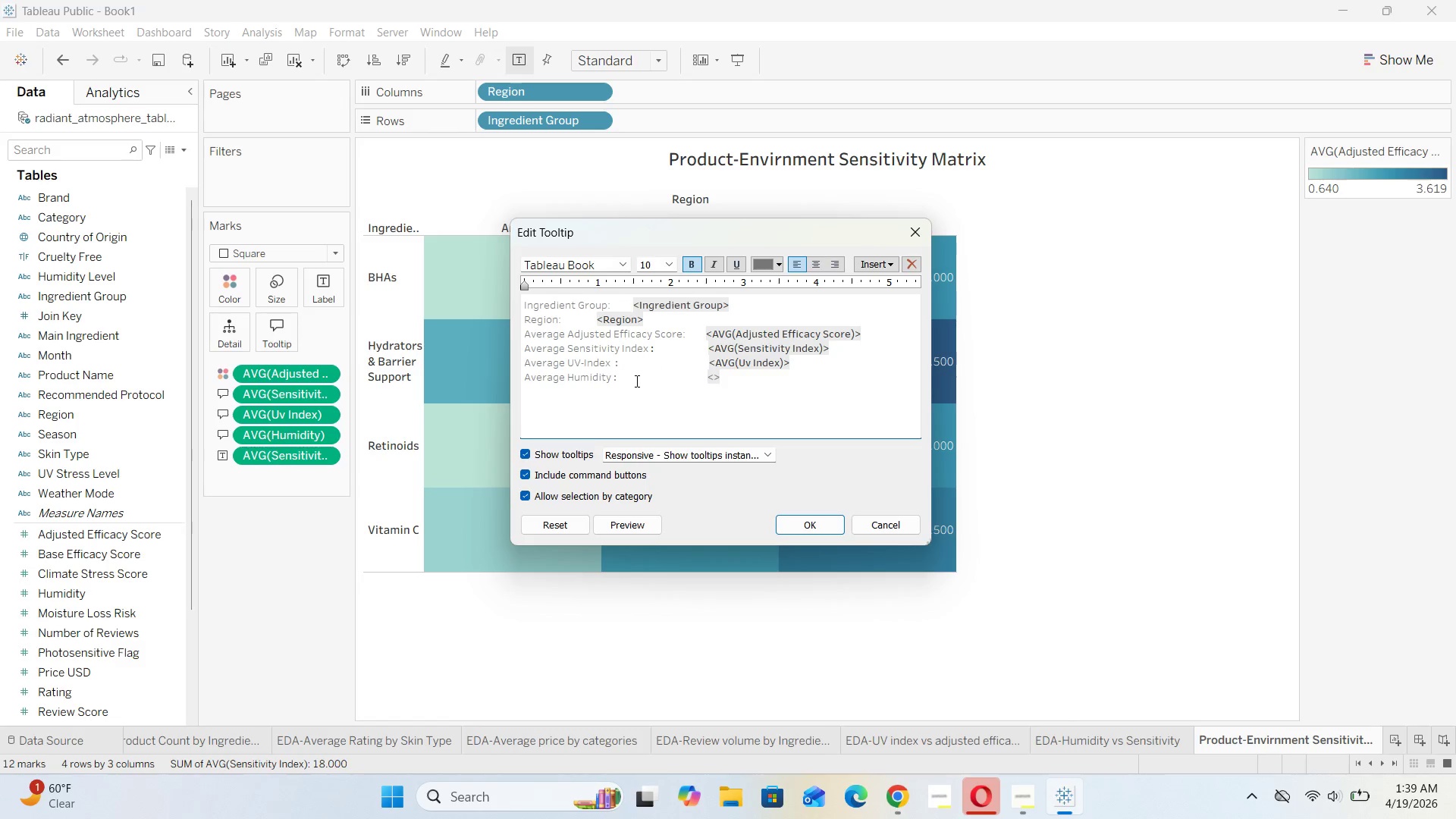 
key(ArrowLeft)
 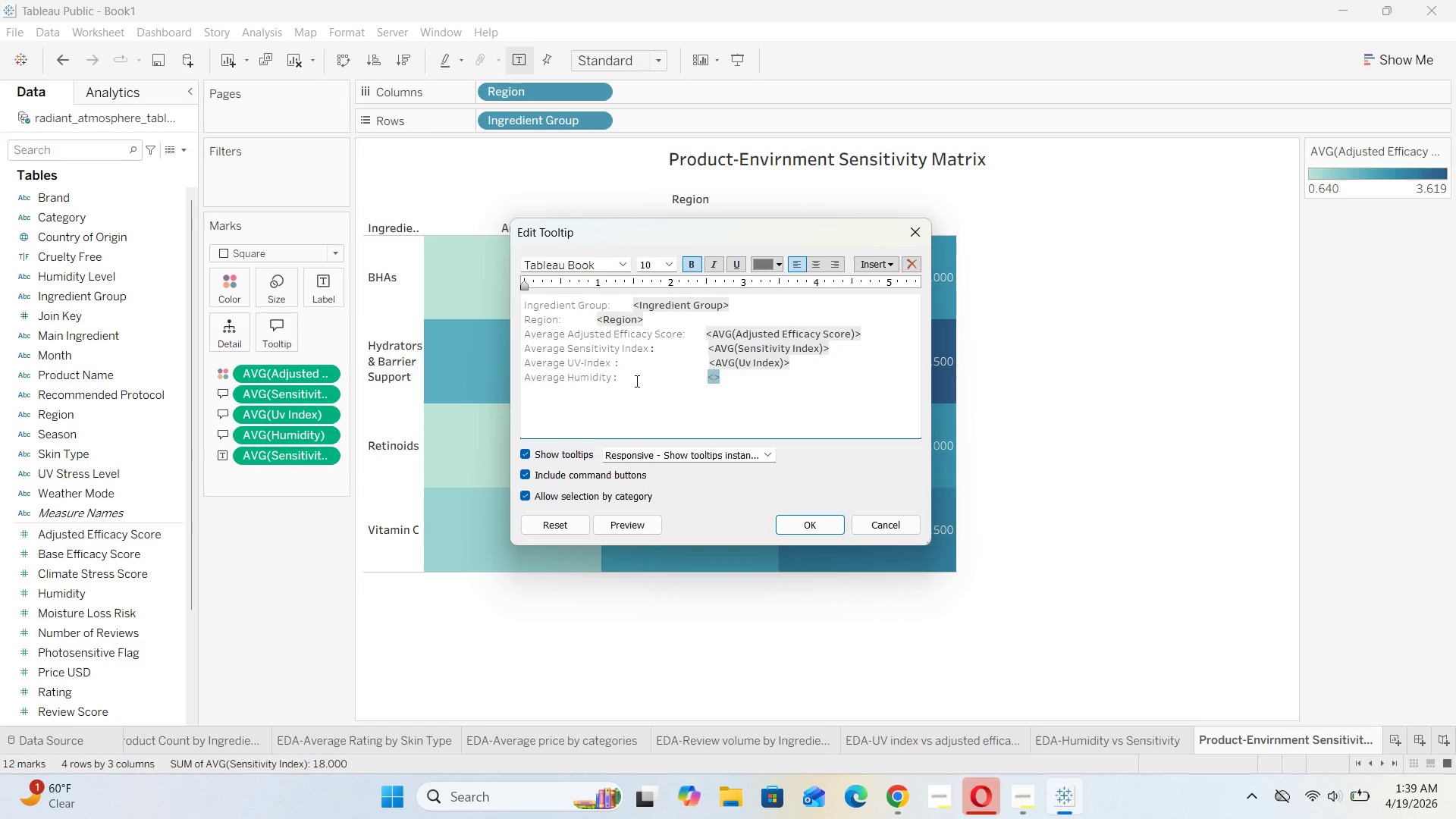 
key(Backspace)
 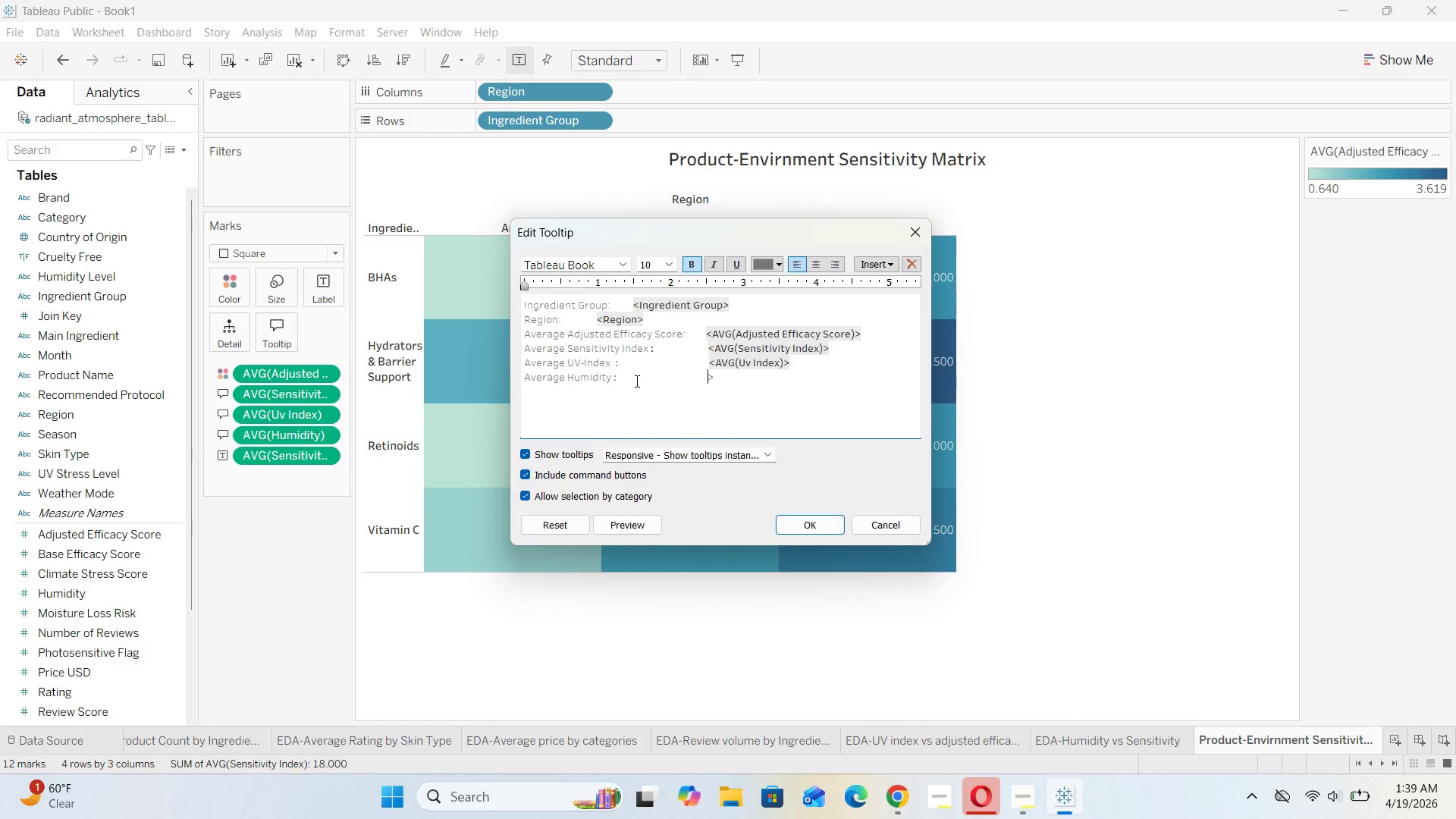 
key(ArrowRight)
 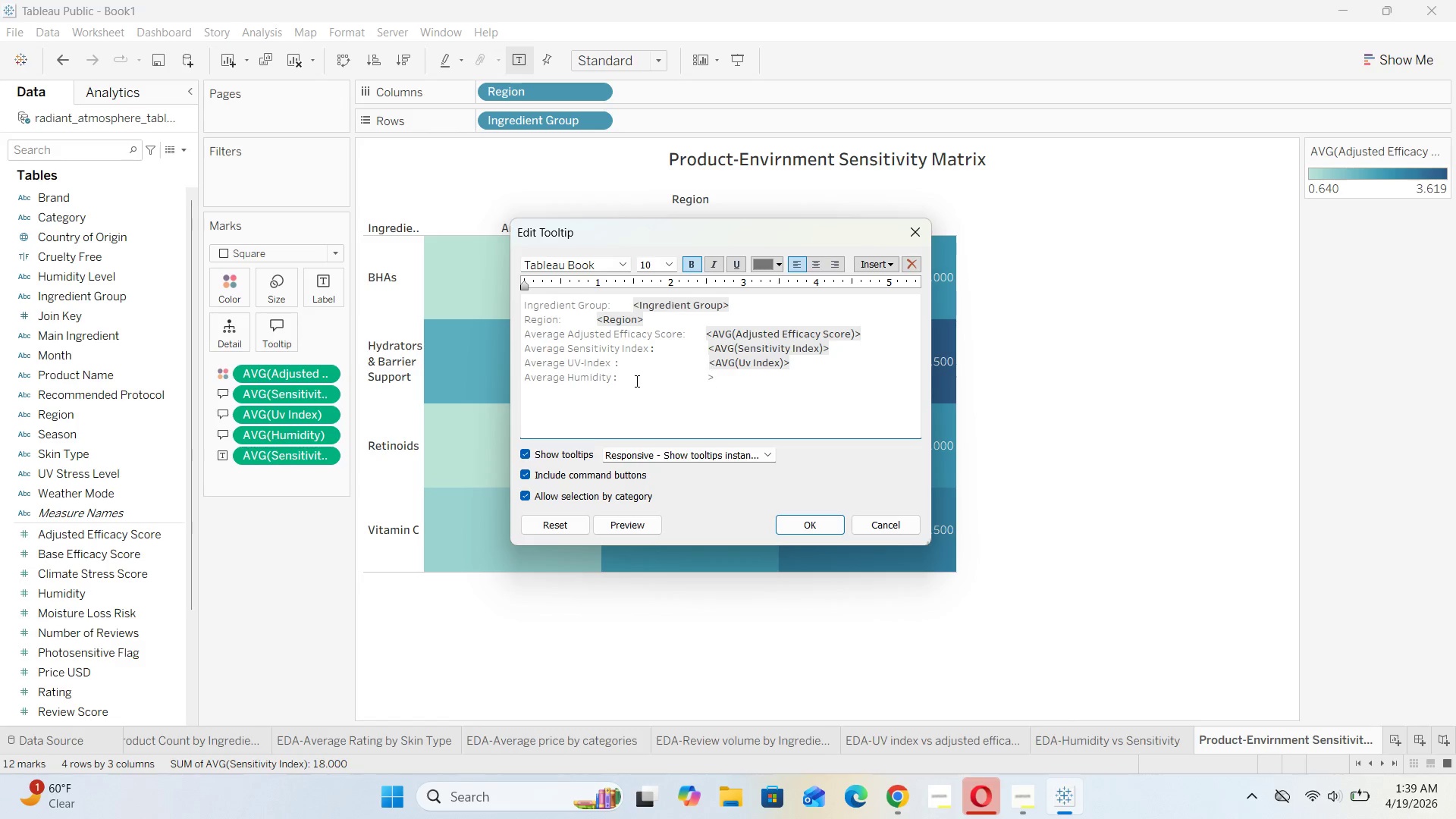 
key(Backspace)
 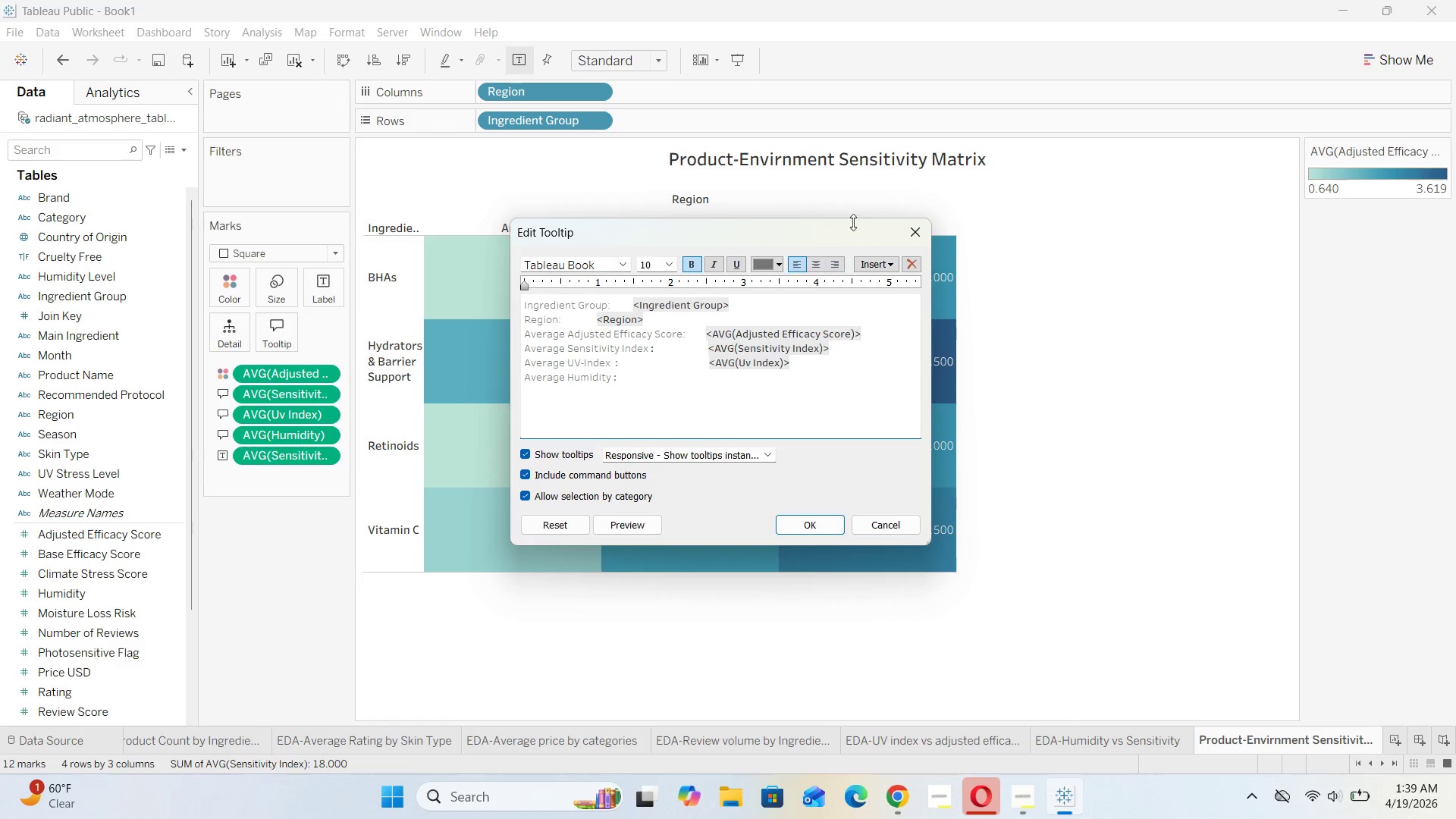 
left_click([874, 266])
 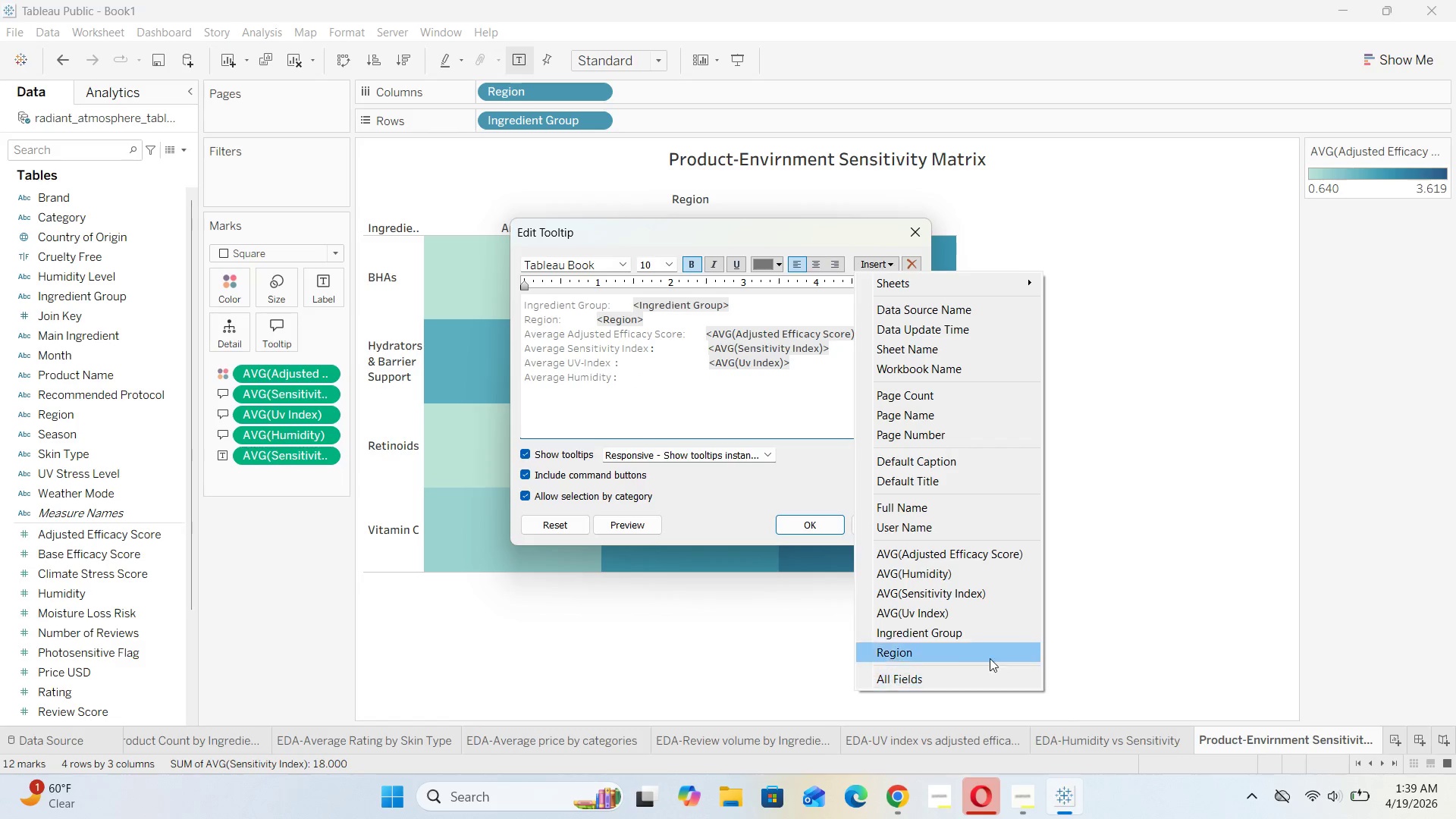 
left_click([961, 569])
 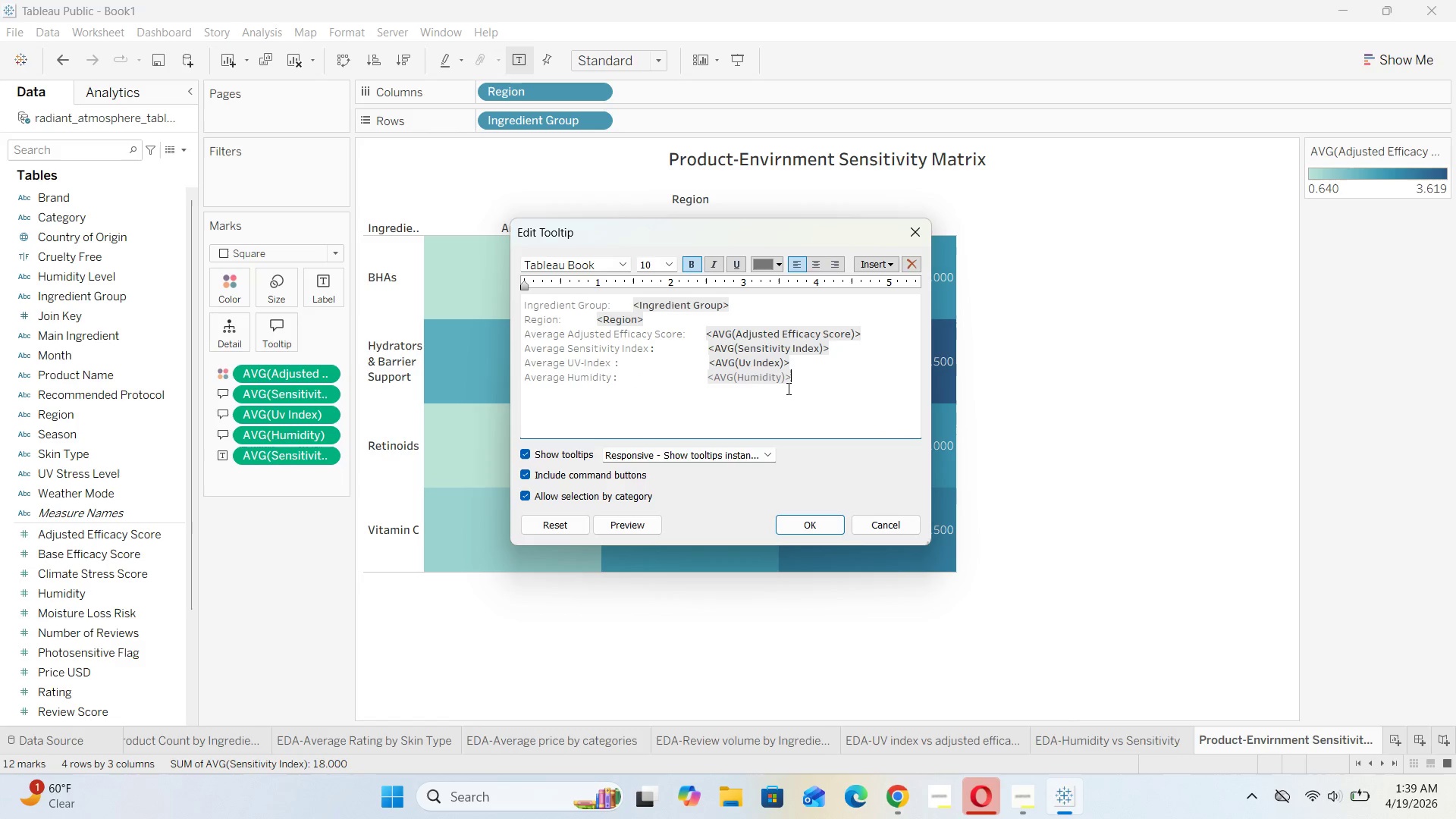 
left_click_drag(start_coordinate=[797, 374], to_coordinate=[698, 374])
 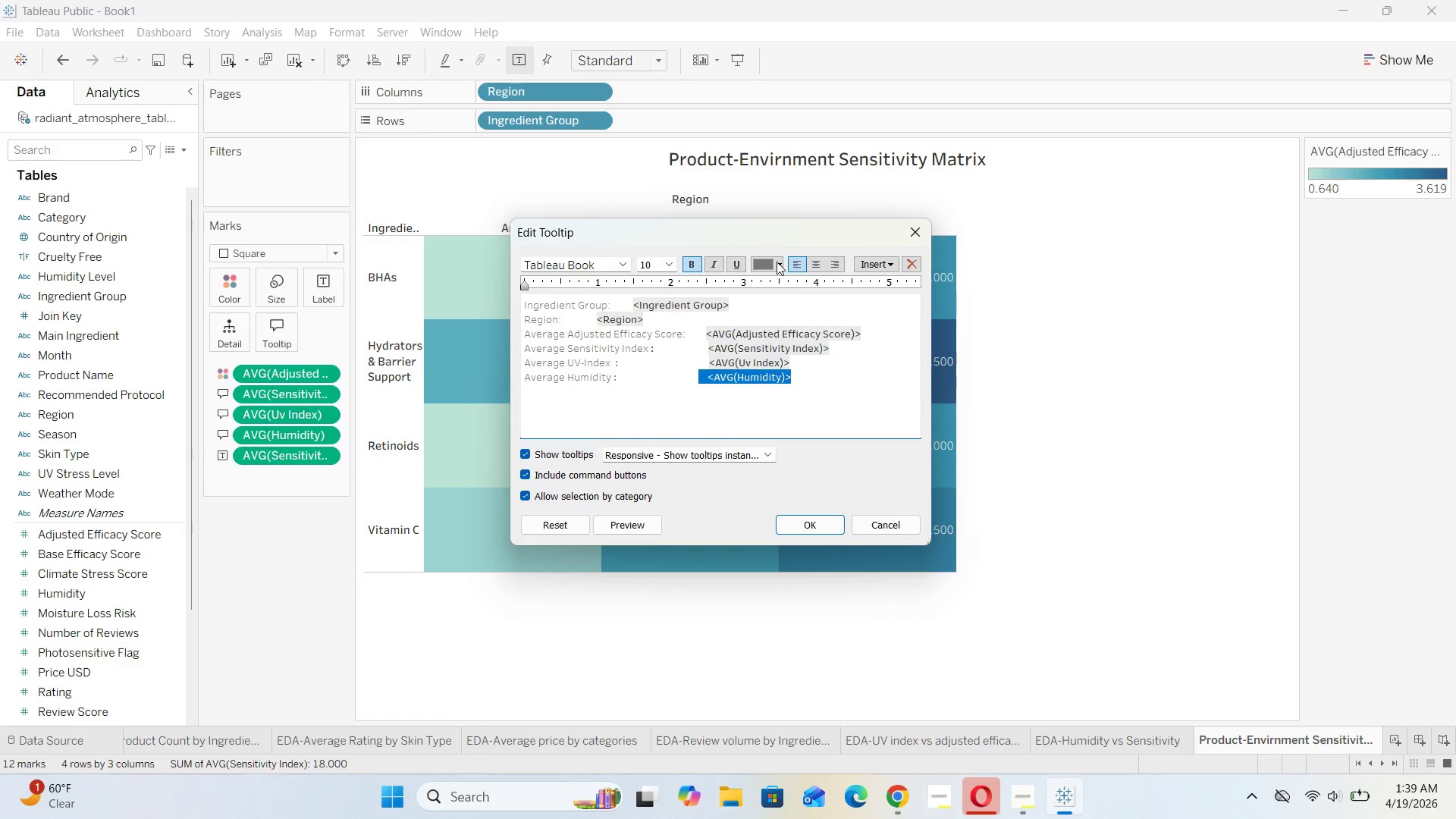 
left_click([780, 267])
 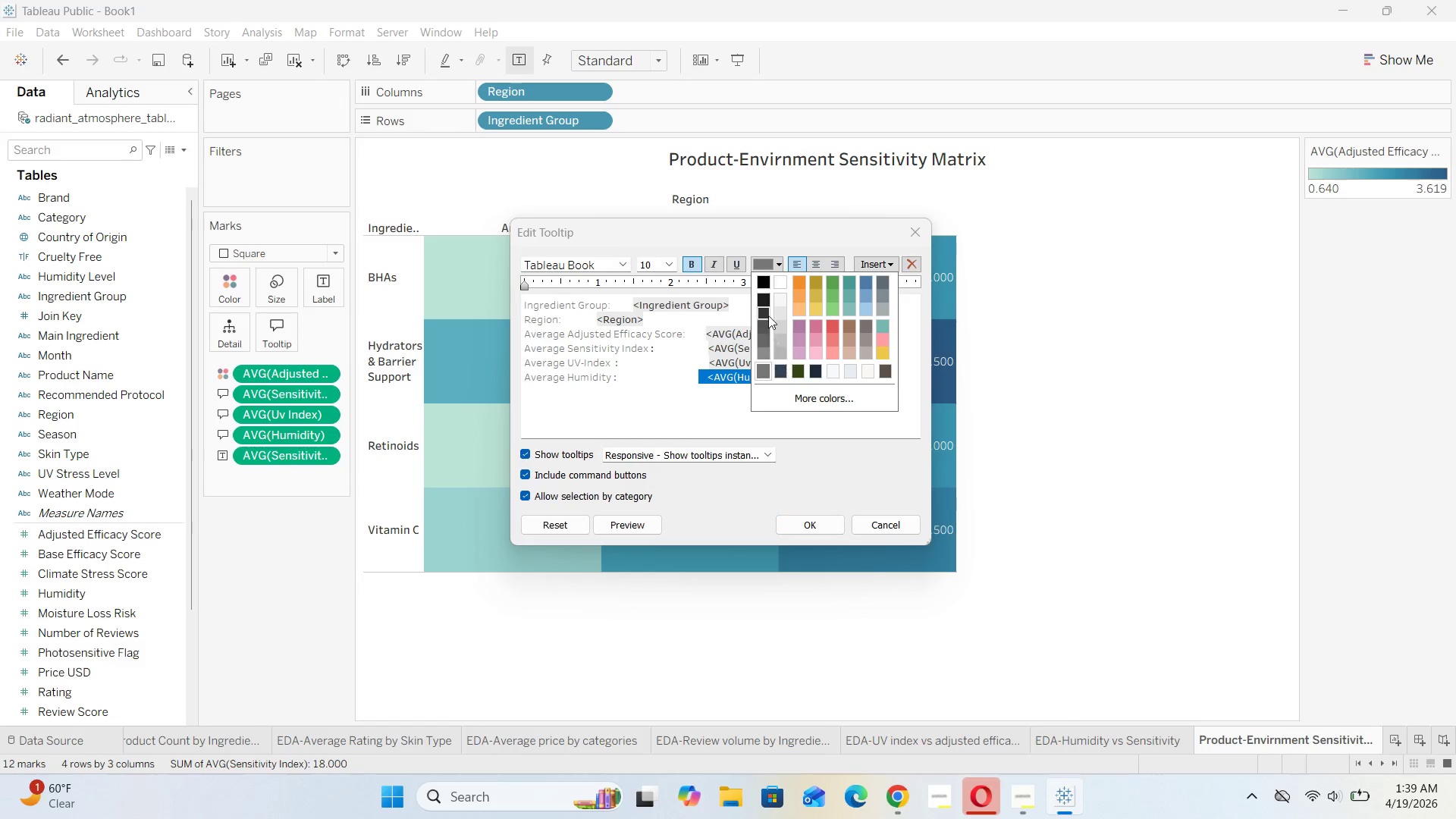 
left_click([759, 278])
 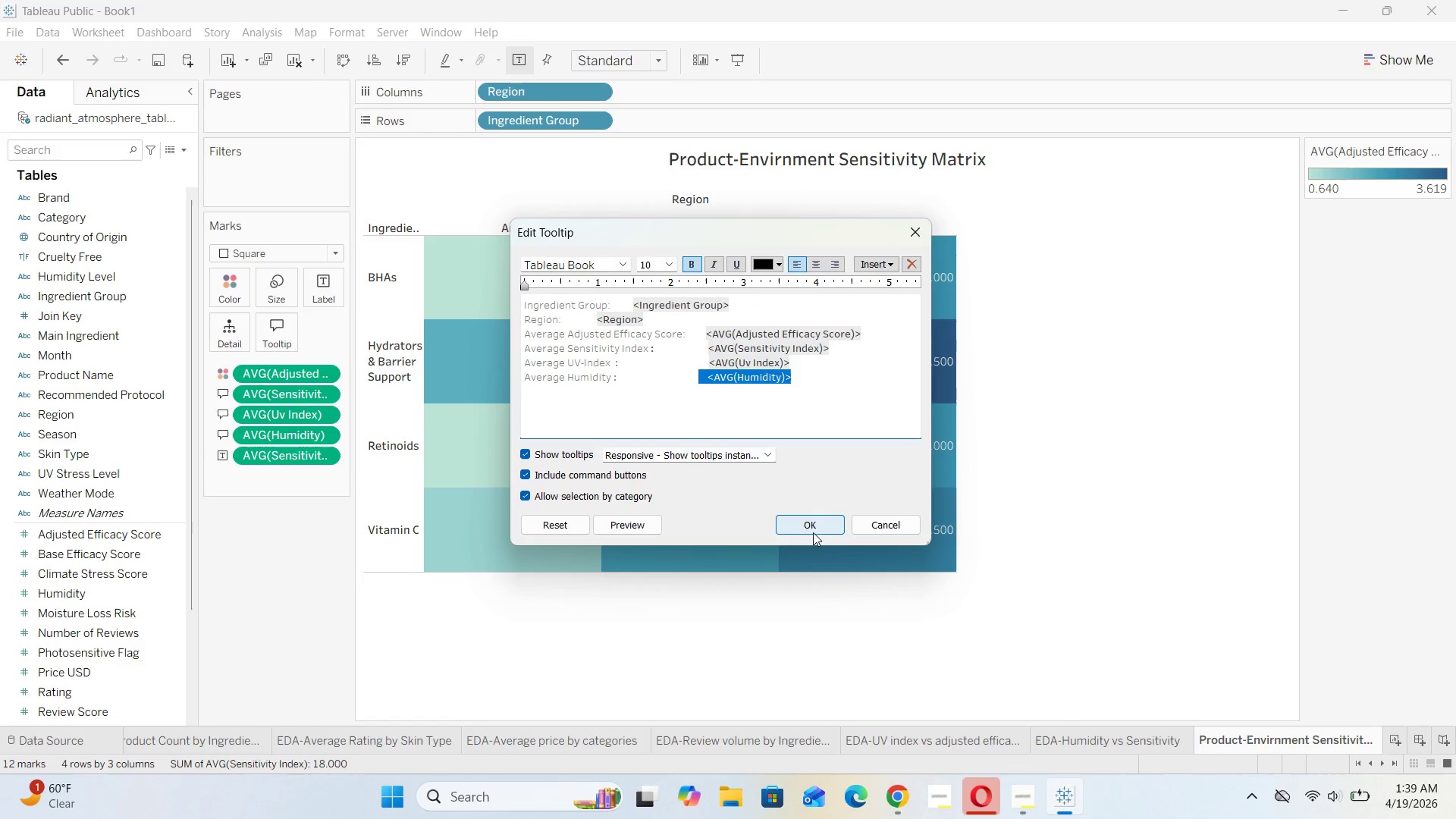 
left_click([815, 526])
 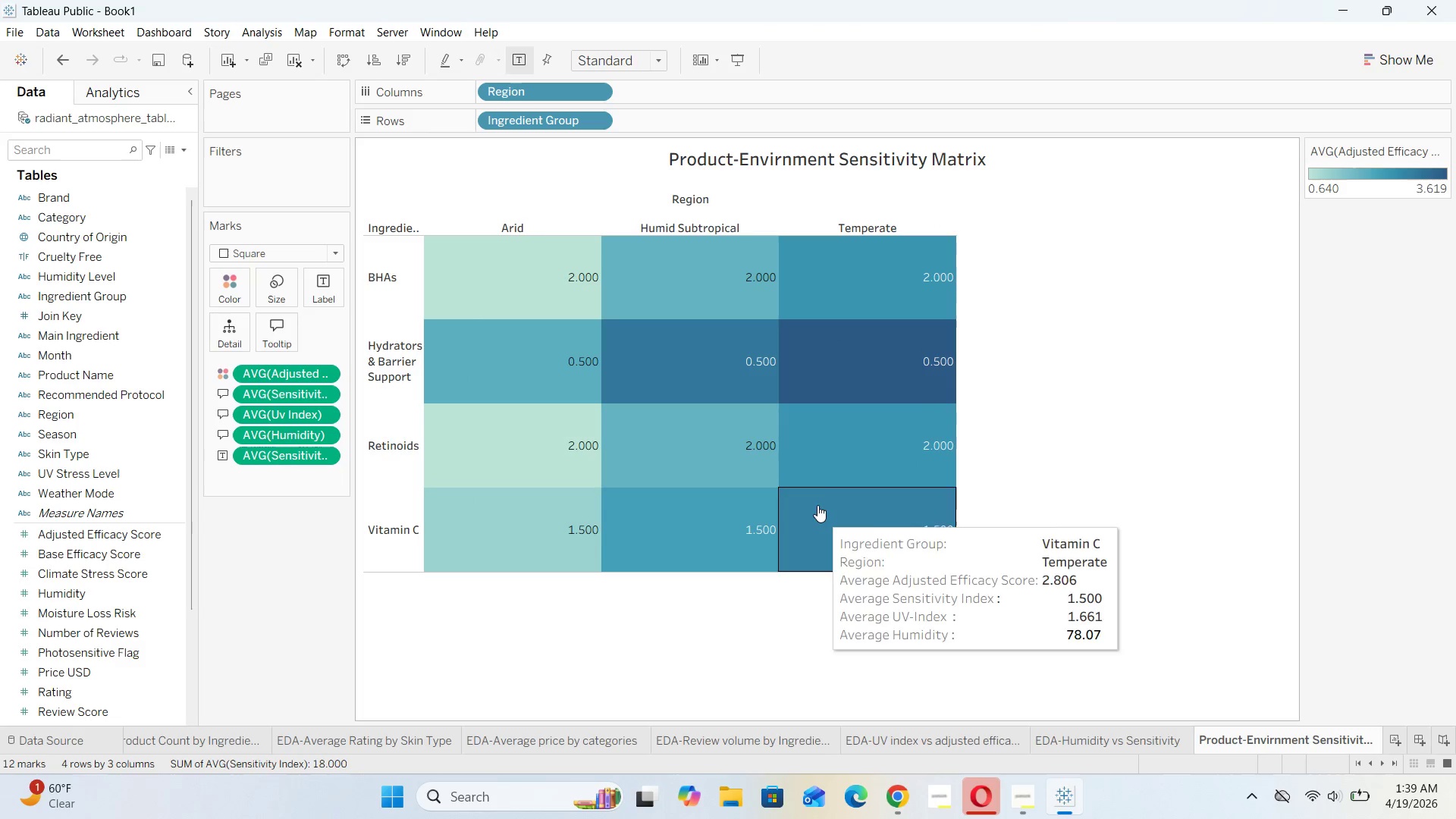 
mouse_move([745, 442])
 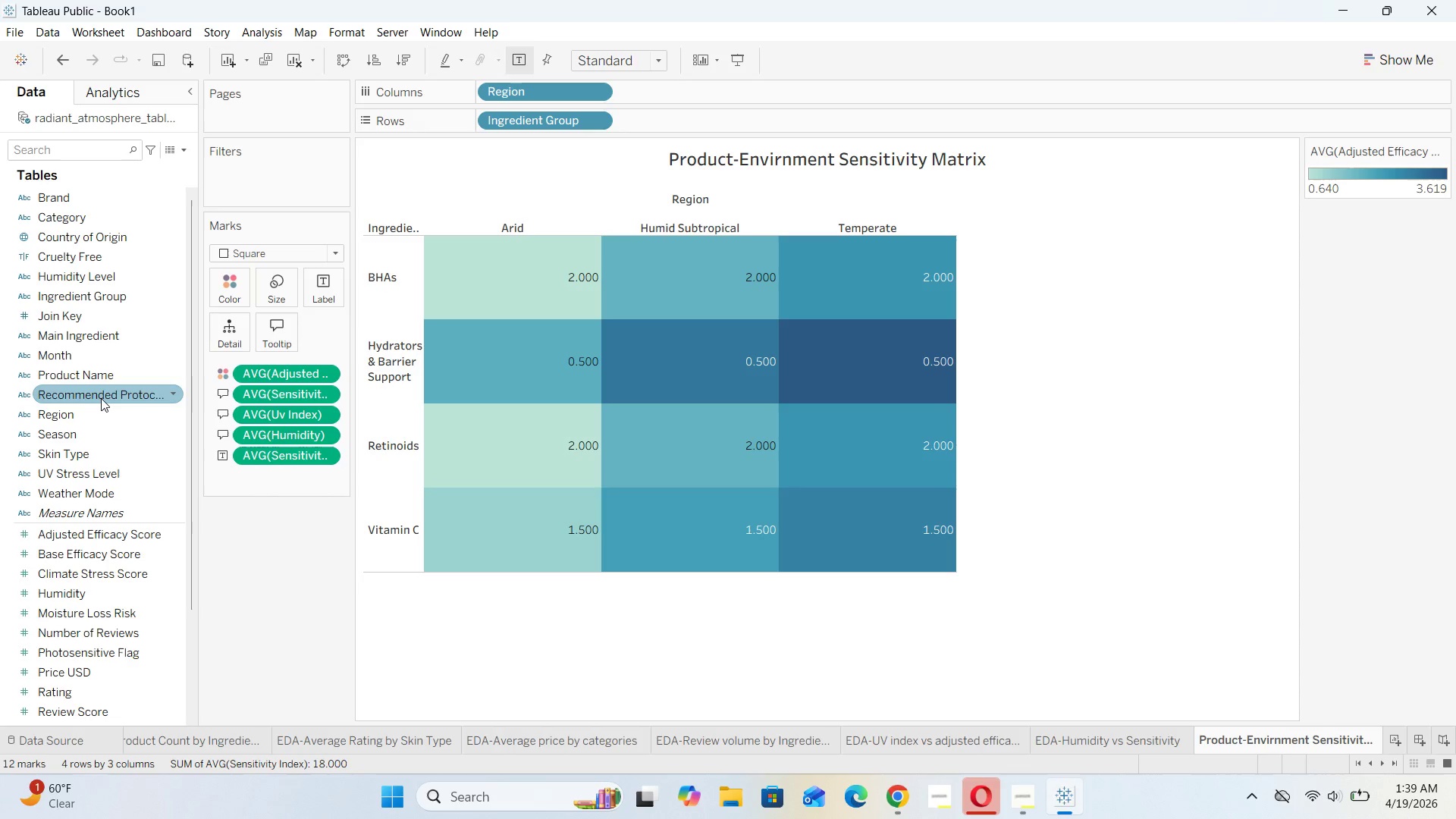 
left_click_drag(start_coordinate=[104, 396], to_coordinate=[288, 337])
 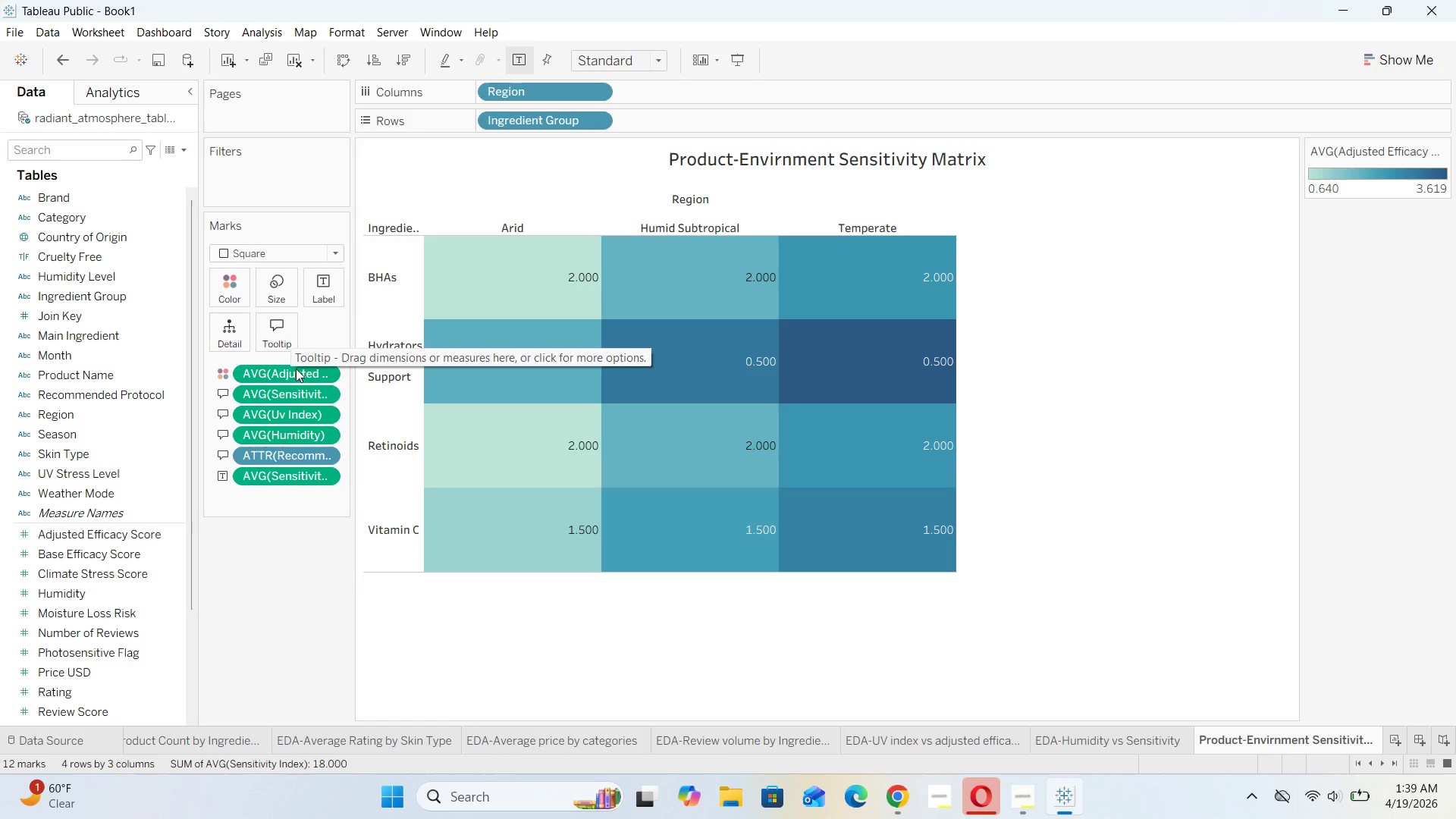 
mouse_move([410, 392])
 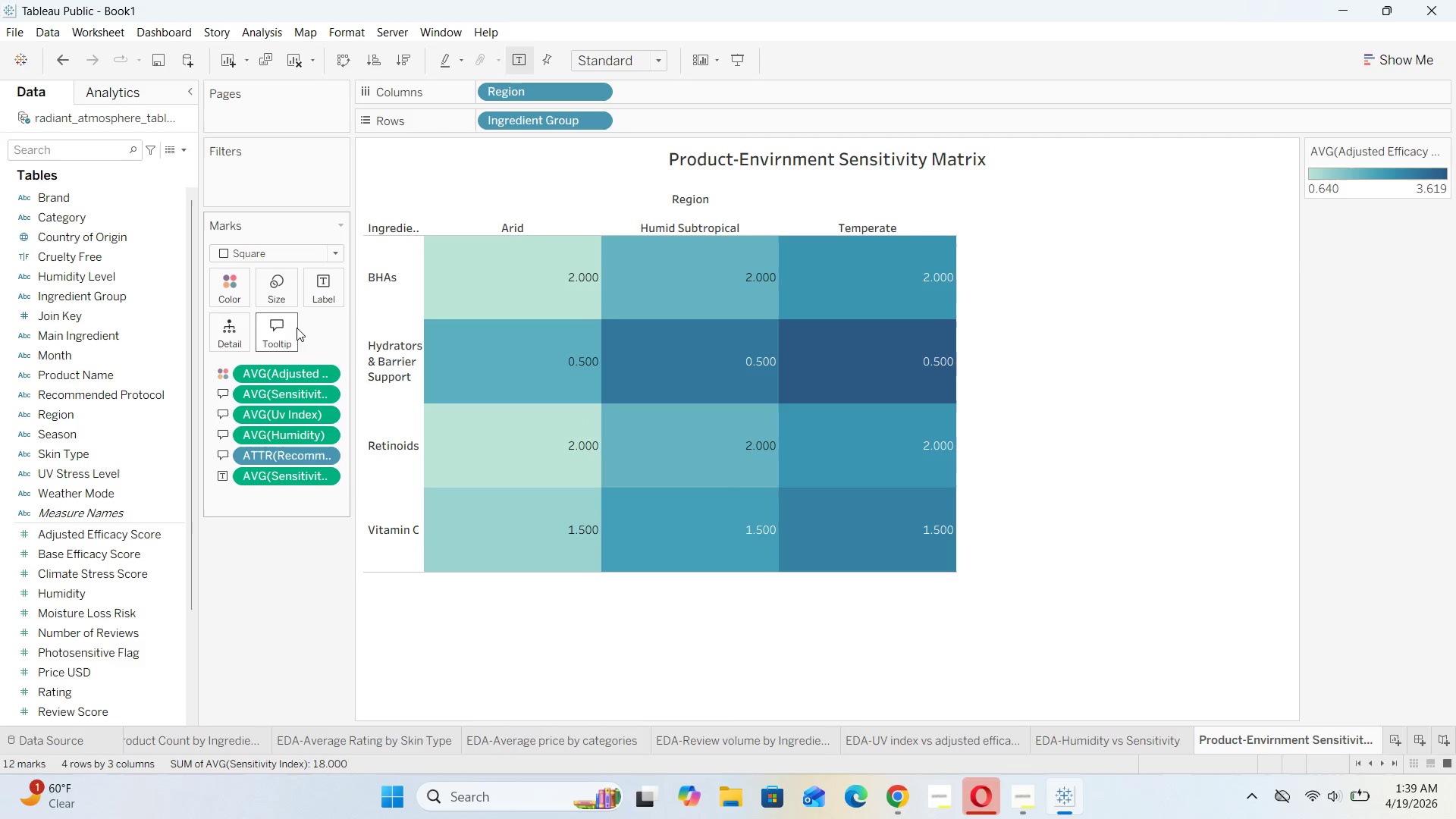 
left_click([290, 328])
 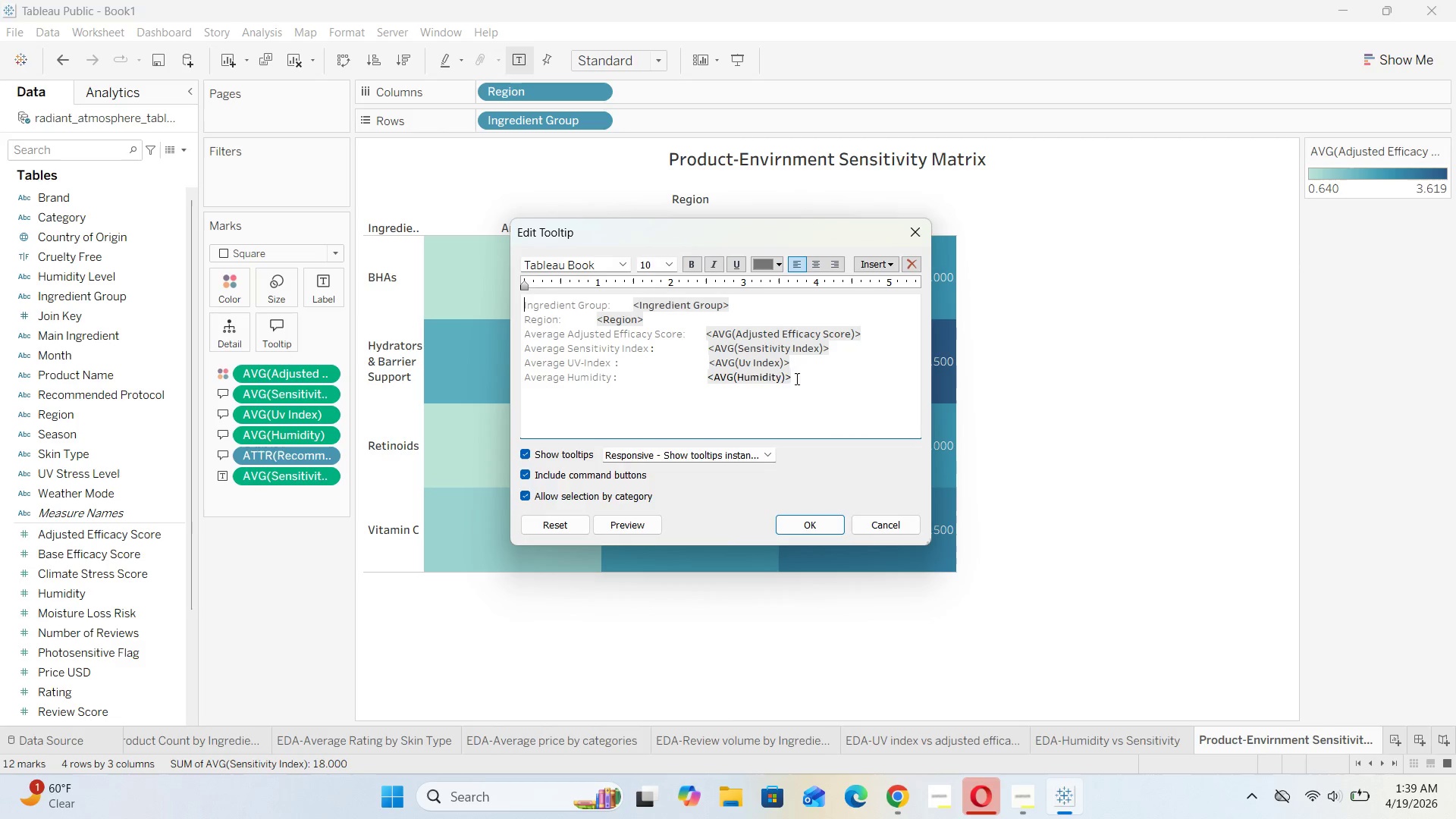 
left_click([828, 379])
 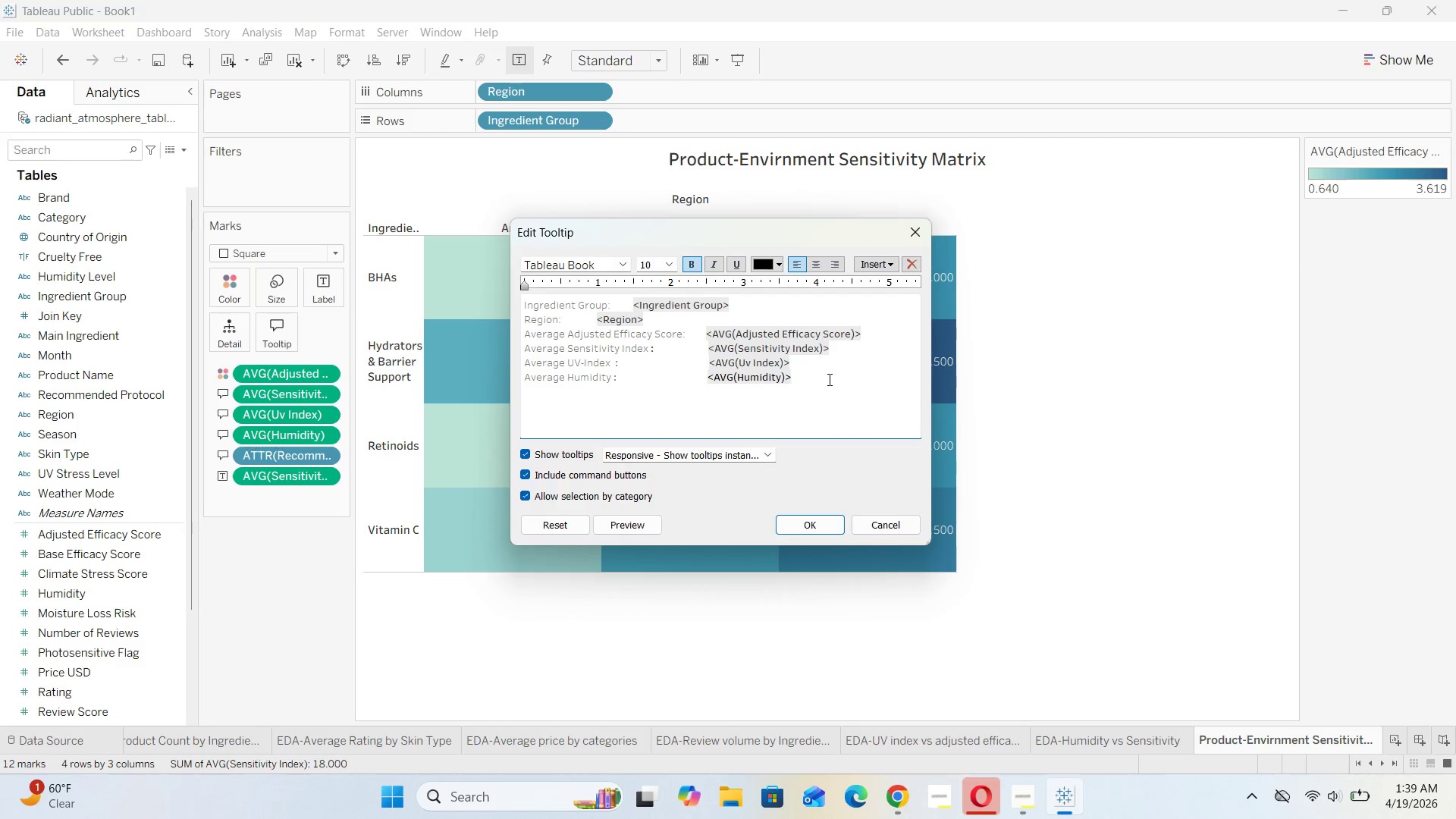 
key(Enter)
 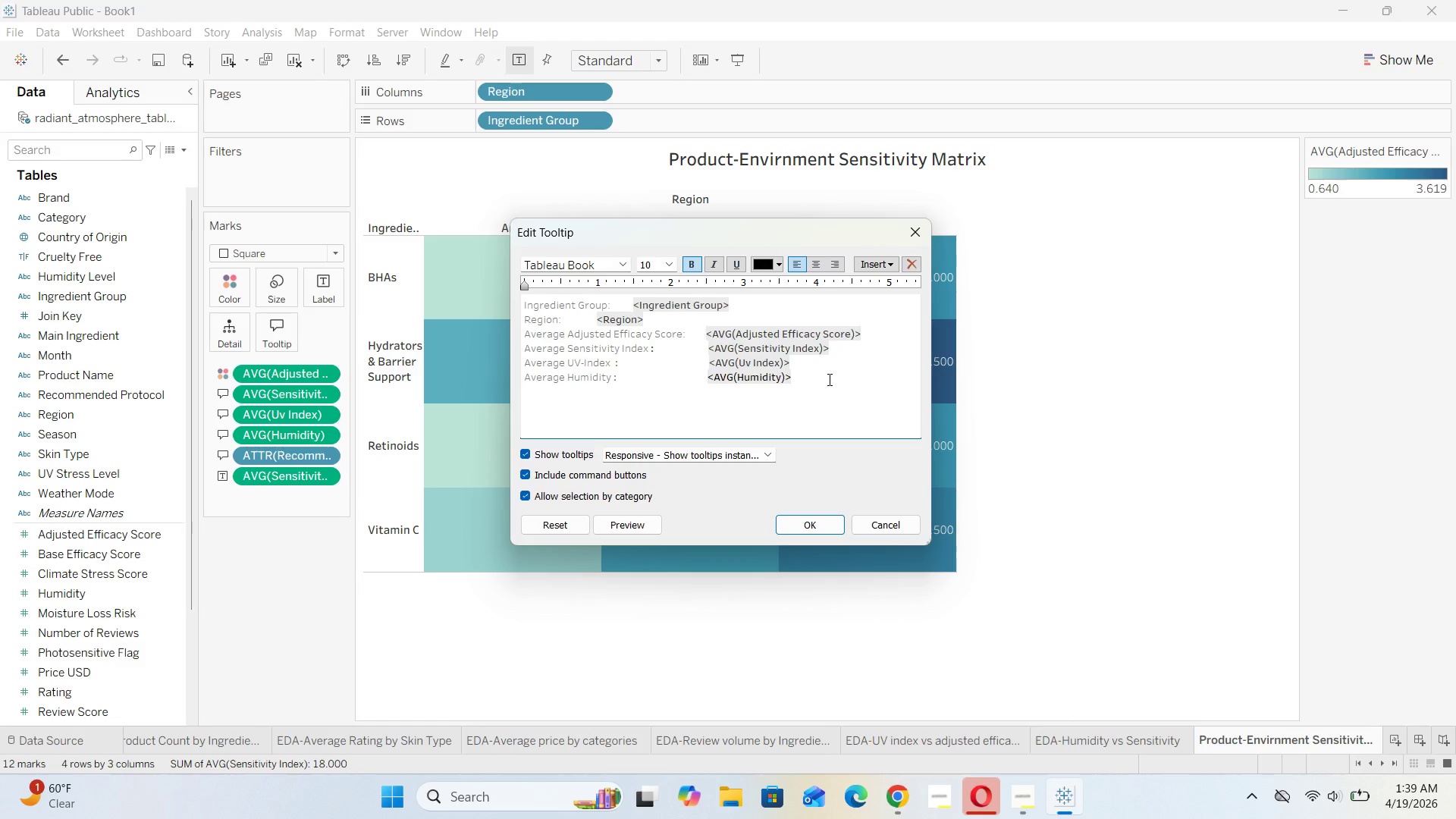 
type(Recommended)
 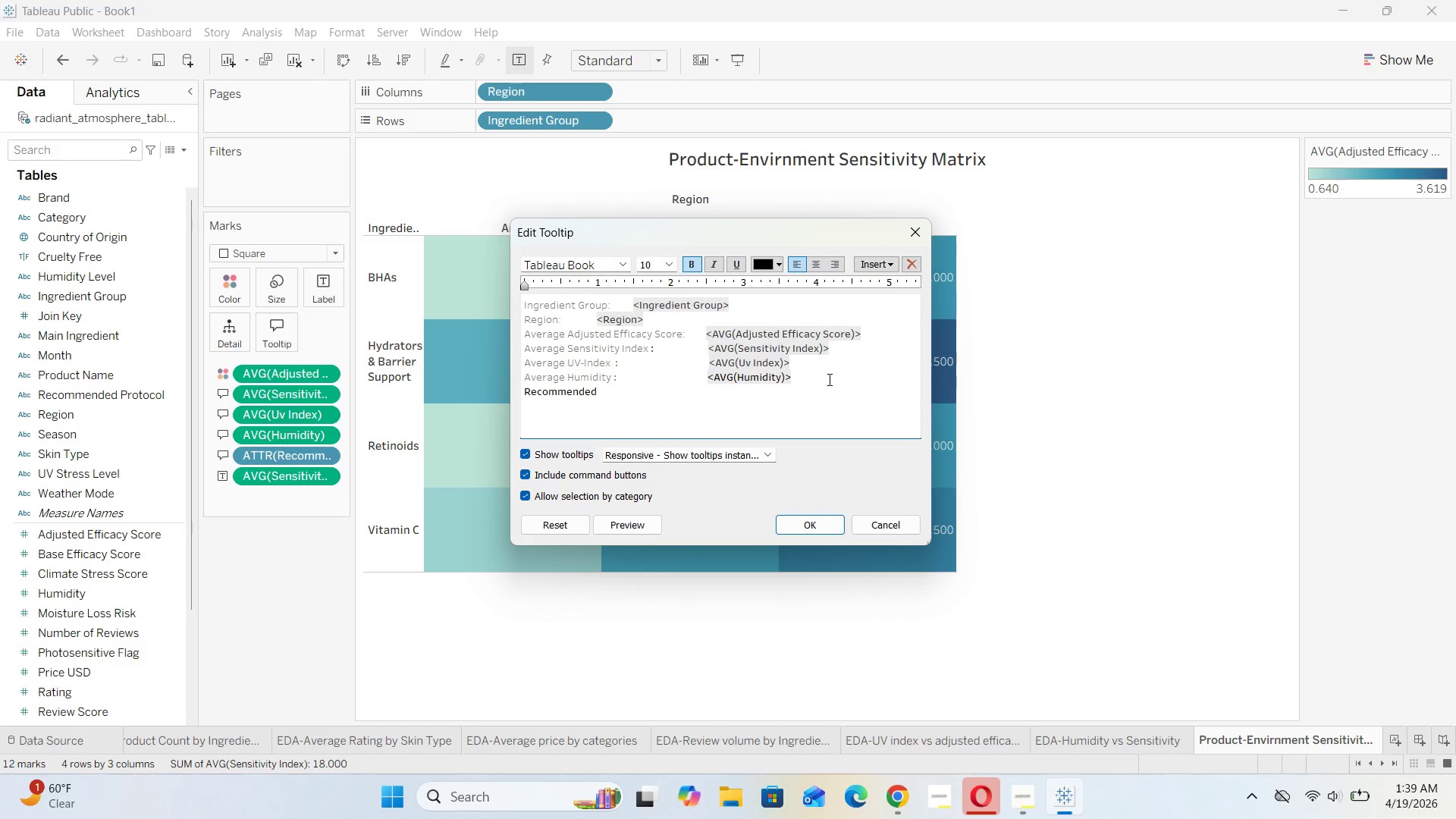 
type(_Protocol : )
 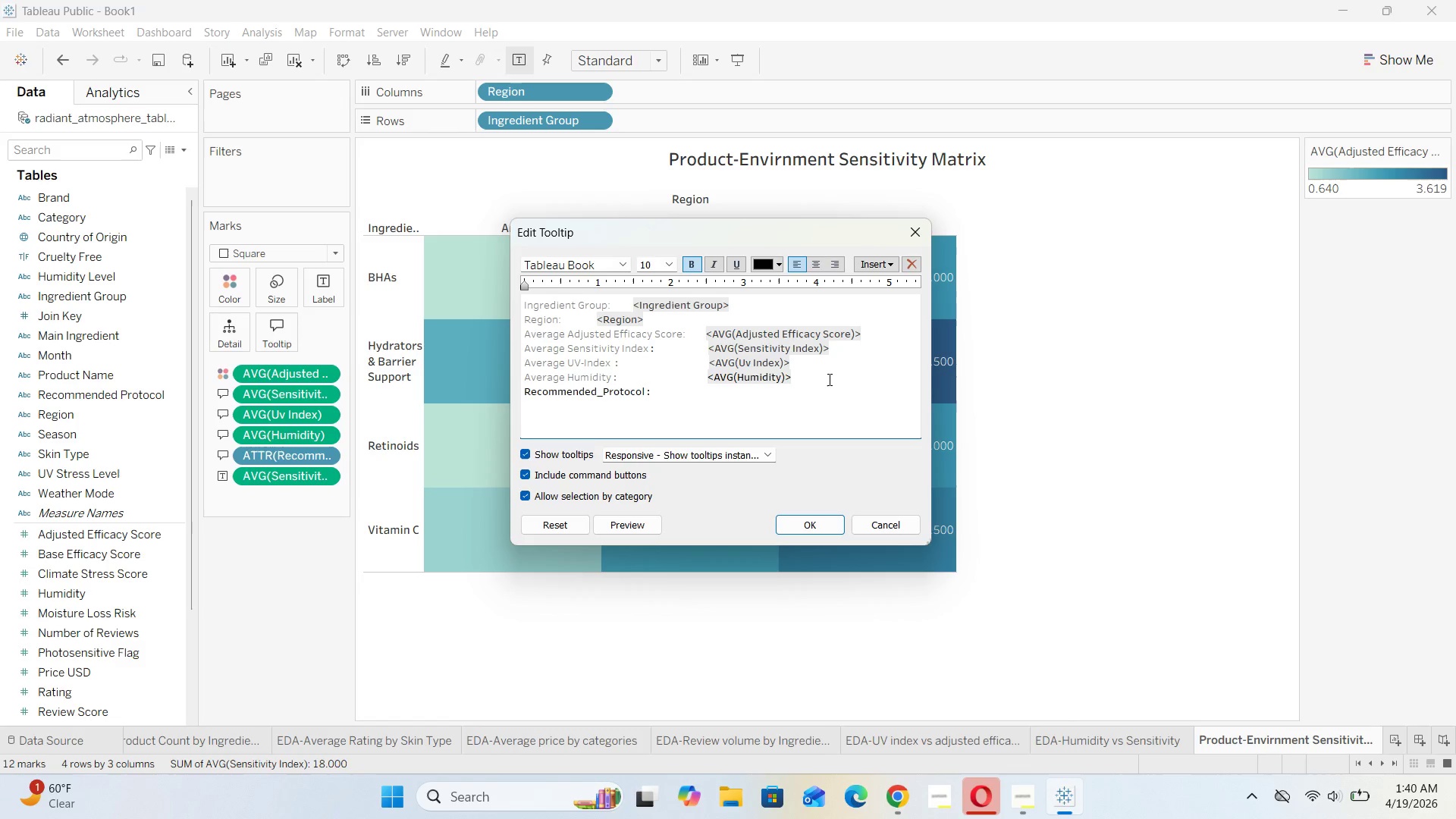 
left_click_drag(start_coordinate=[661, 389], to_coordinate=[513, 397])
 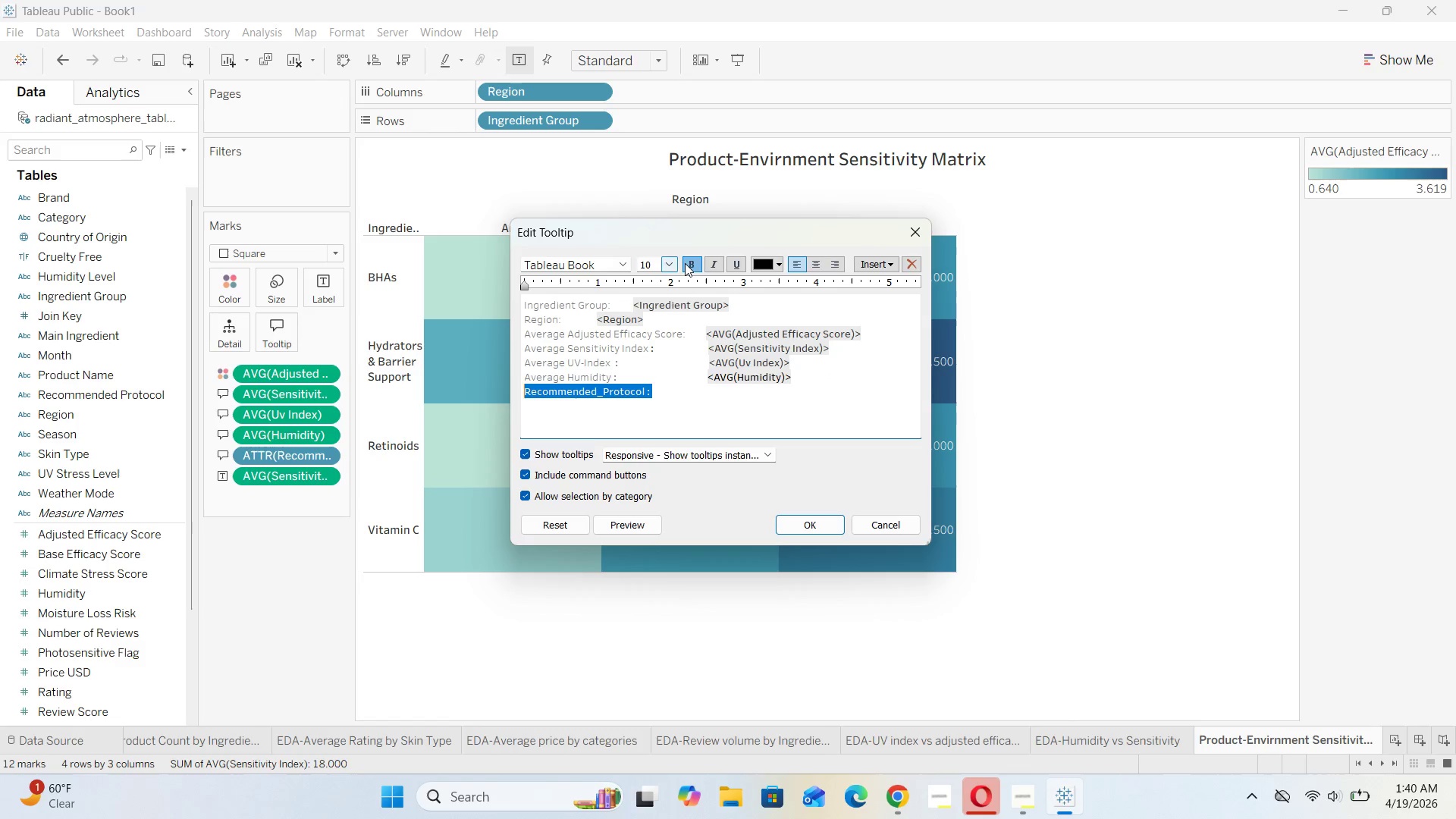 
left_click([686, 263])
 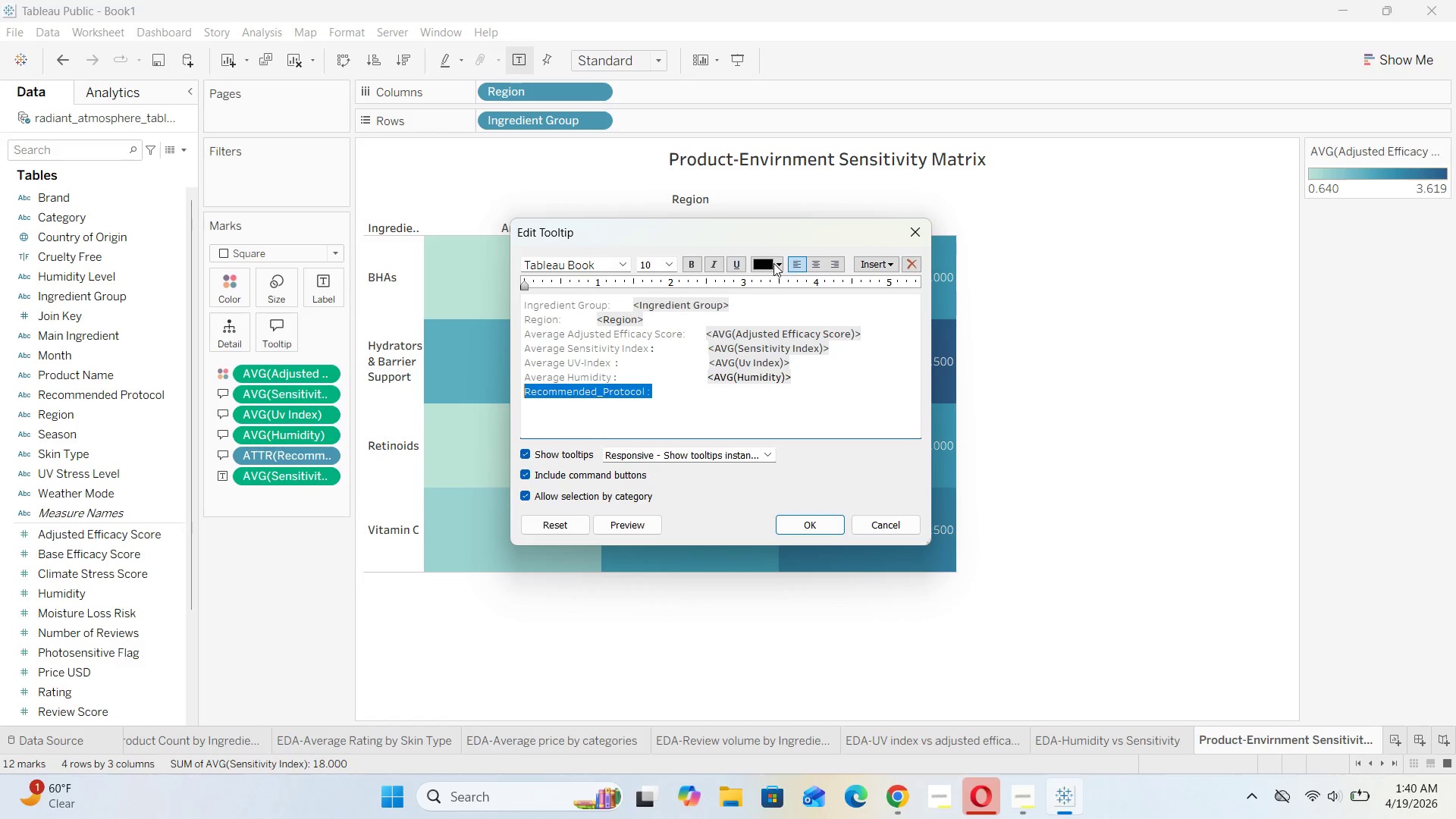 
left_click([780, 262])
 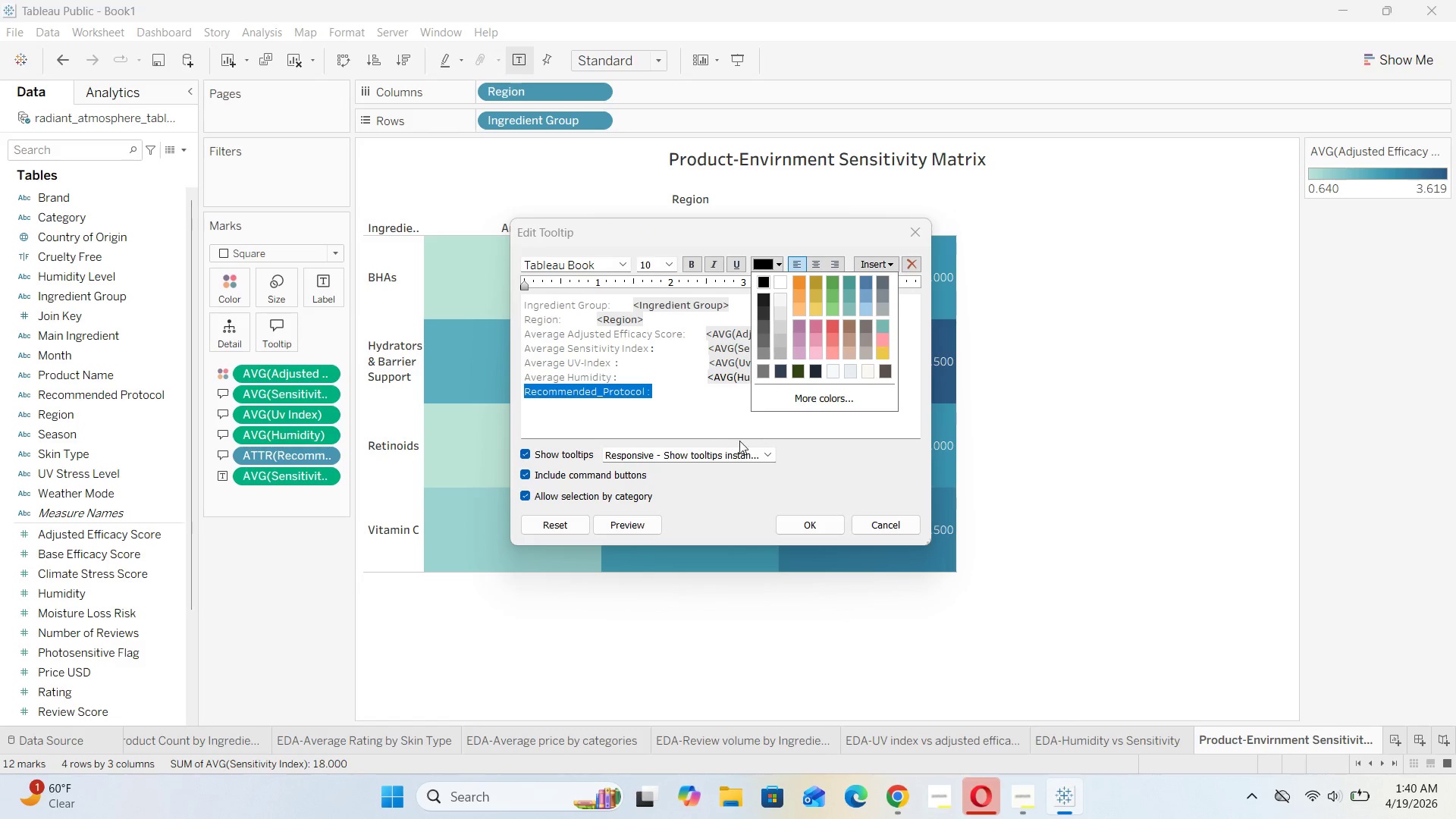 
left_click([692, 431])
 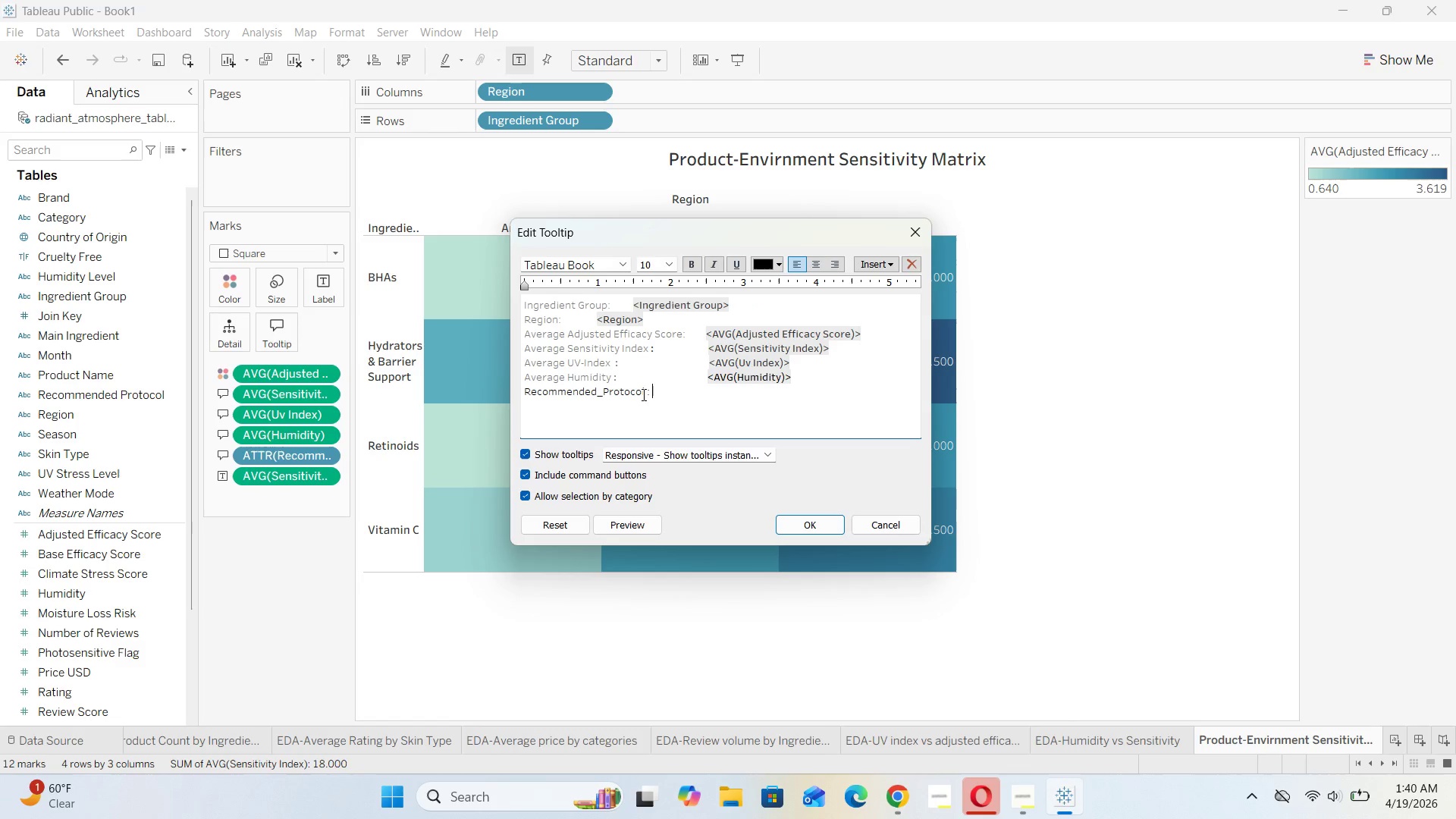 
left_click_drag(start_coordinate=[644, 391], to_coordinate=[485, 389])
 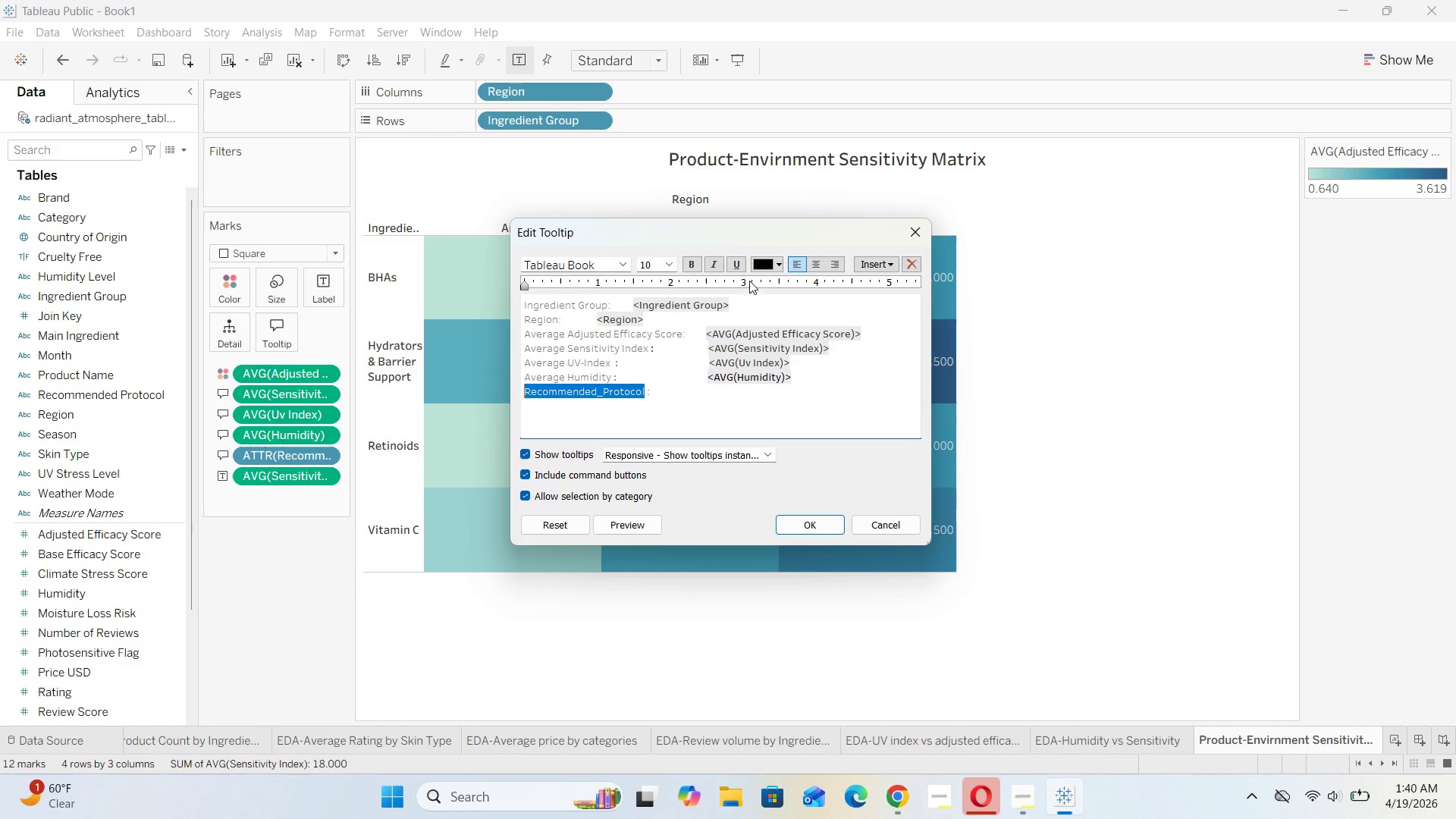 
left_click([635, 387])
 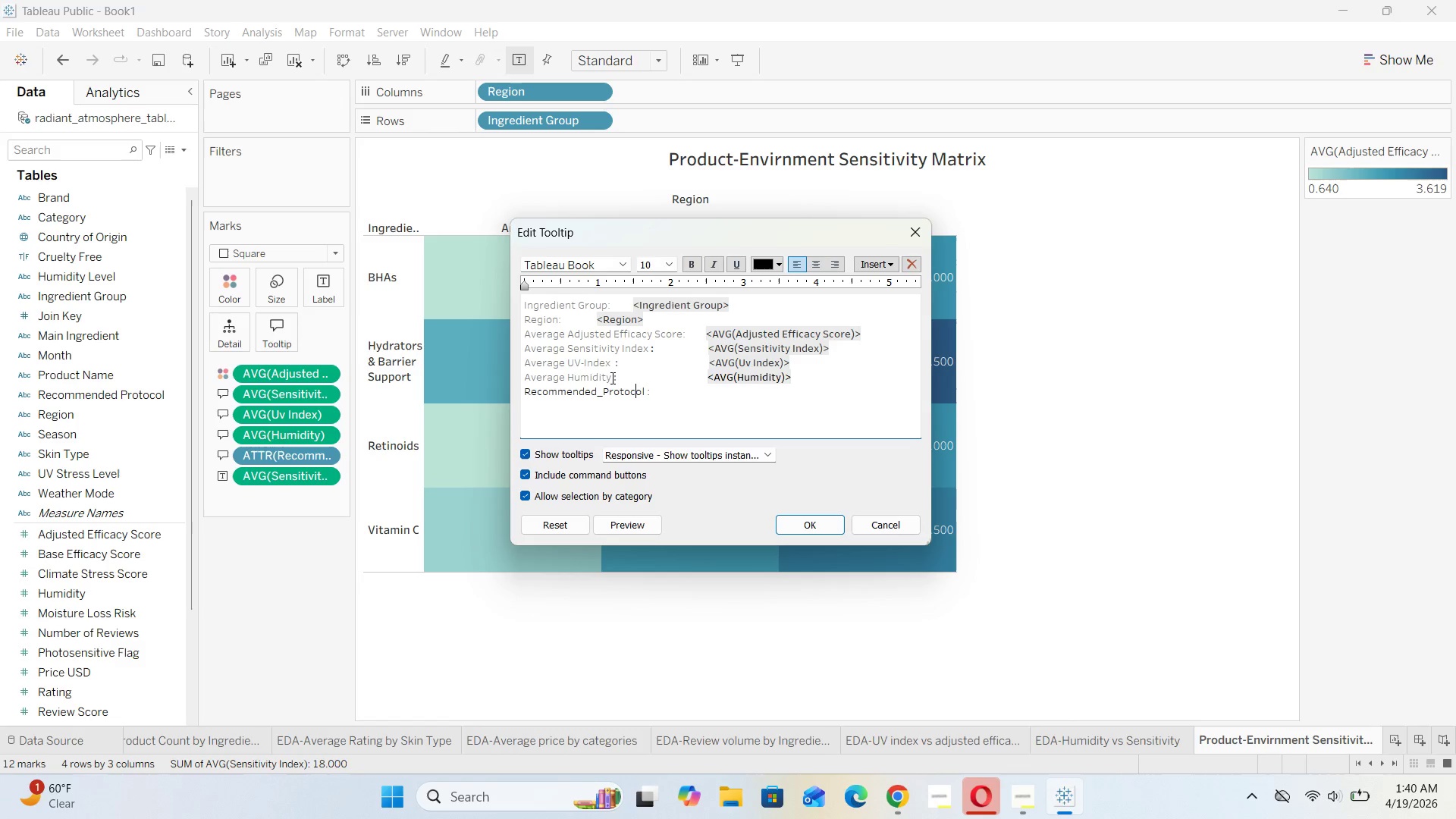 
left_click_drag(start_coordinate=[620, 377], to_coordinate=[504, 378])
 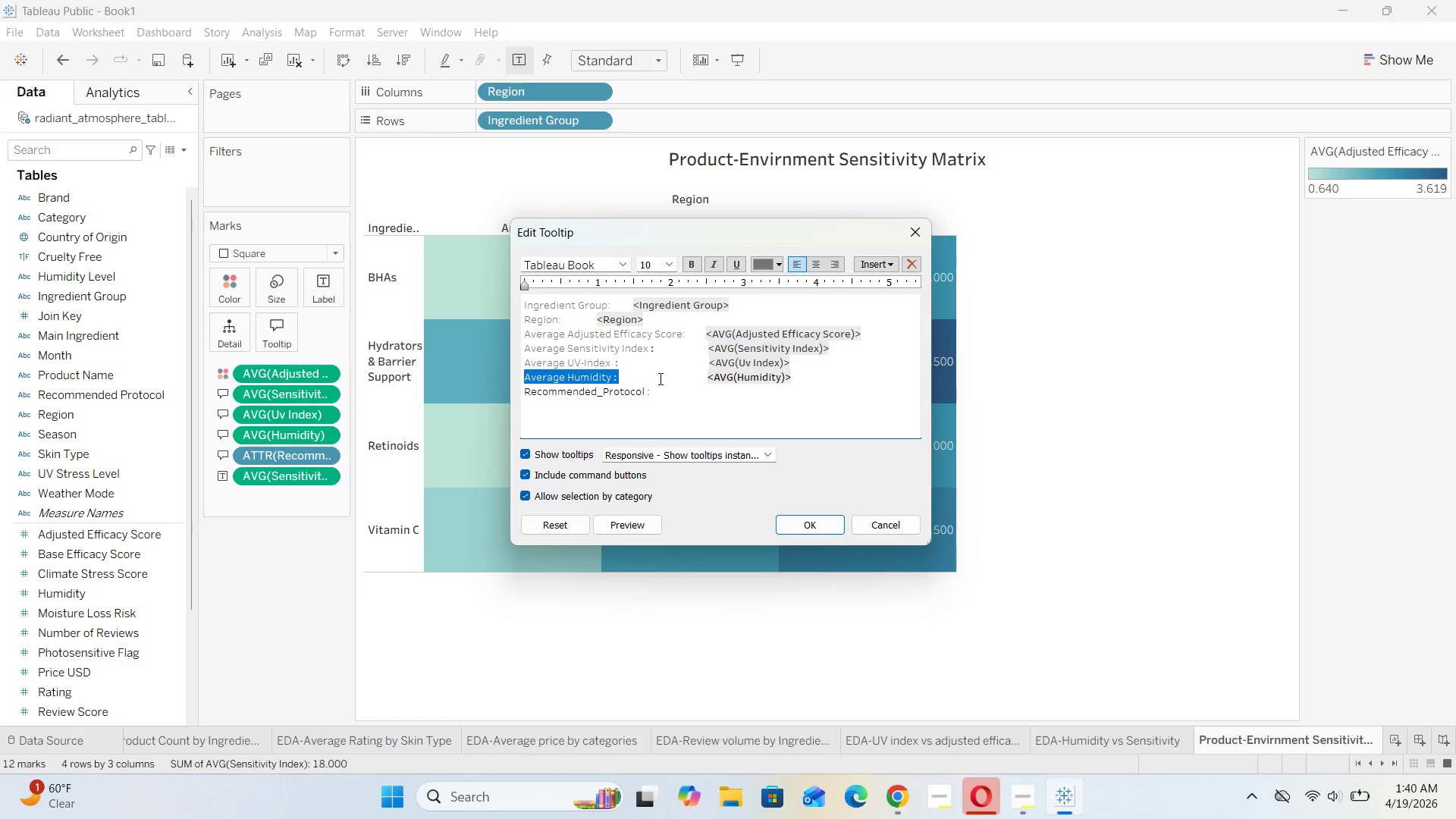 
left_click([658, 383])
 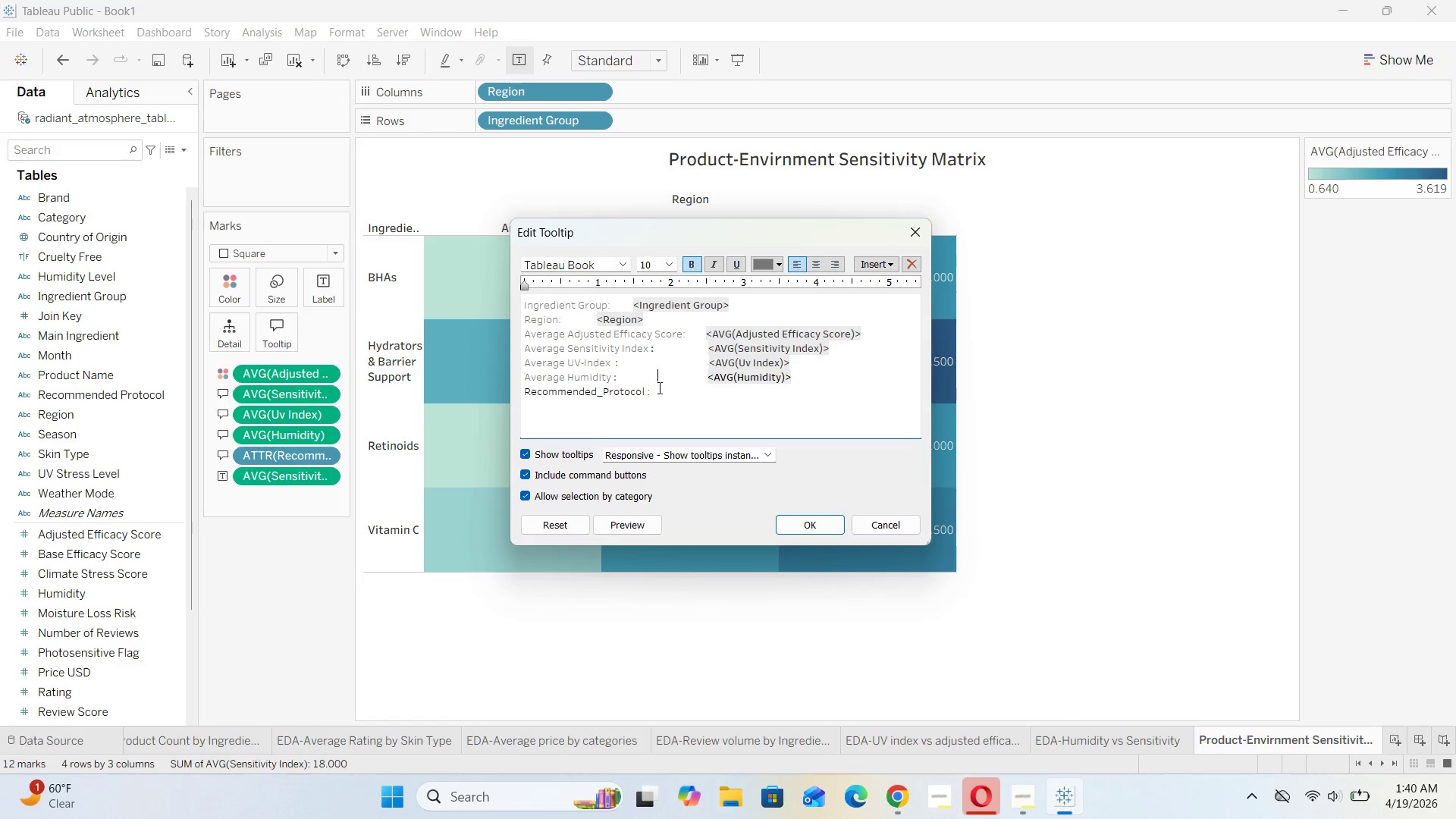 
left_click_drag(start_coordinate=[658, 388], to_coordinate=[510, 388])
 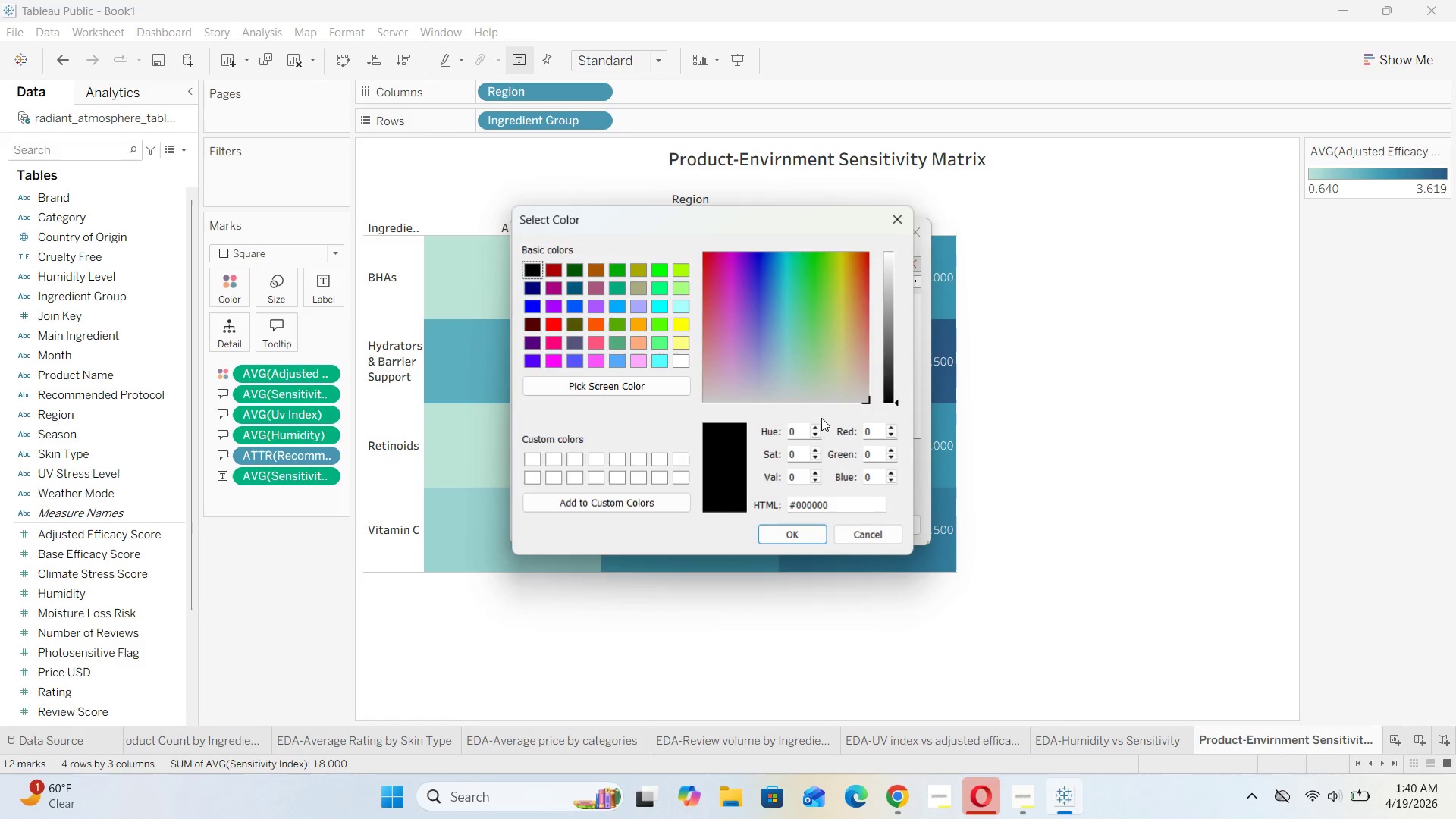 
left_click_drag(start_coordinate=[840, 504], to_coordinate=[797, 506])
 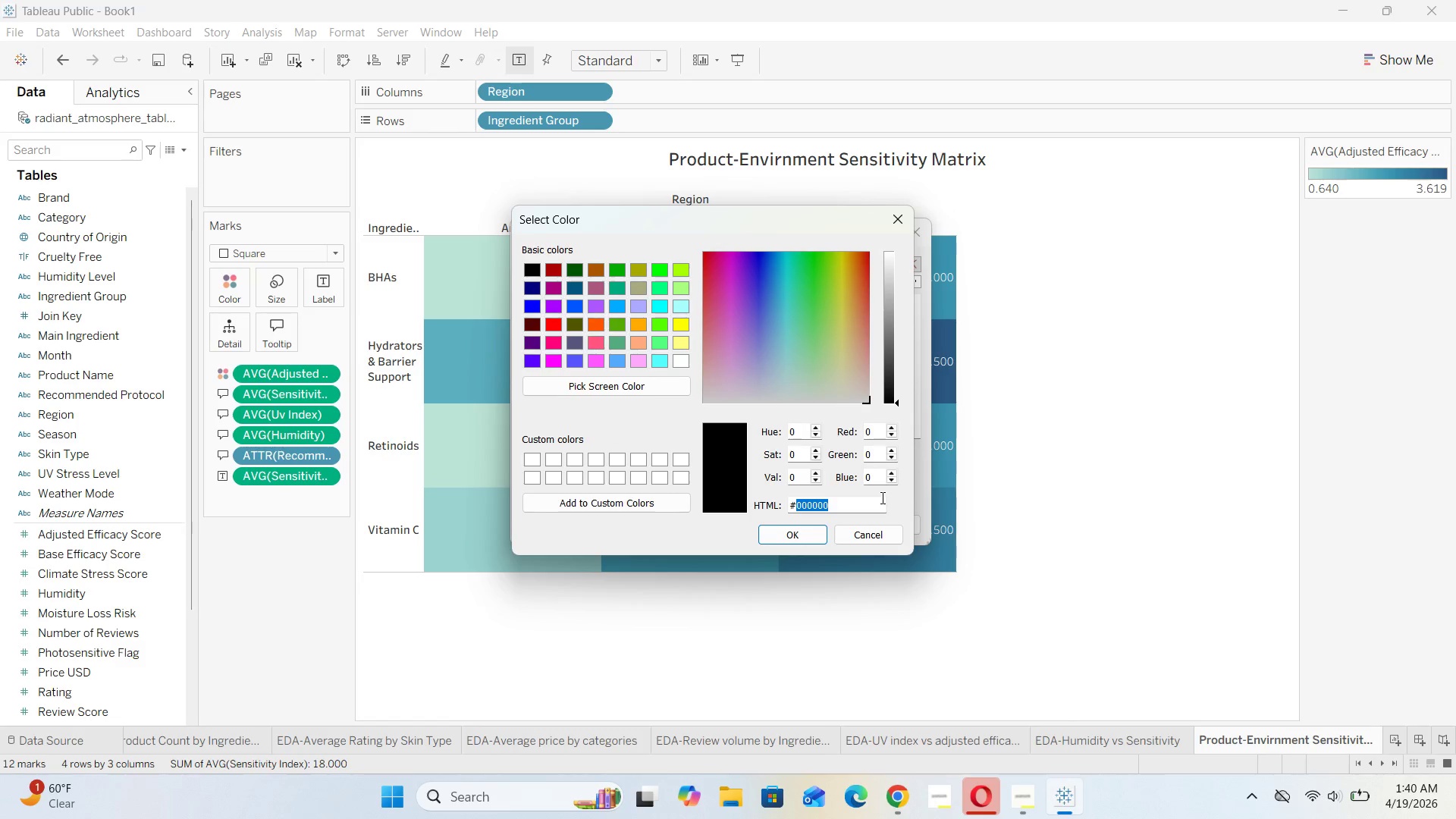 
type(757575)
 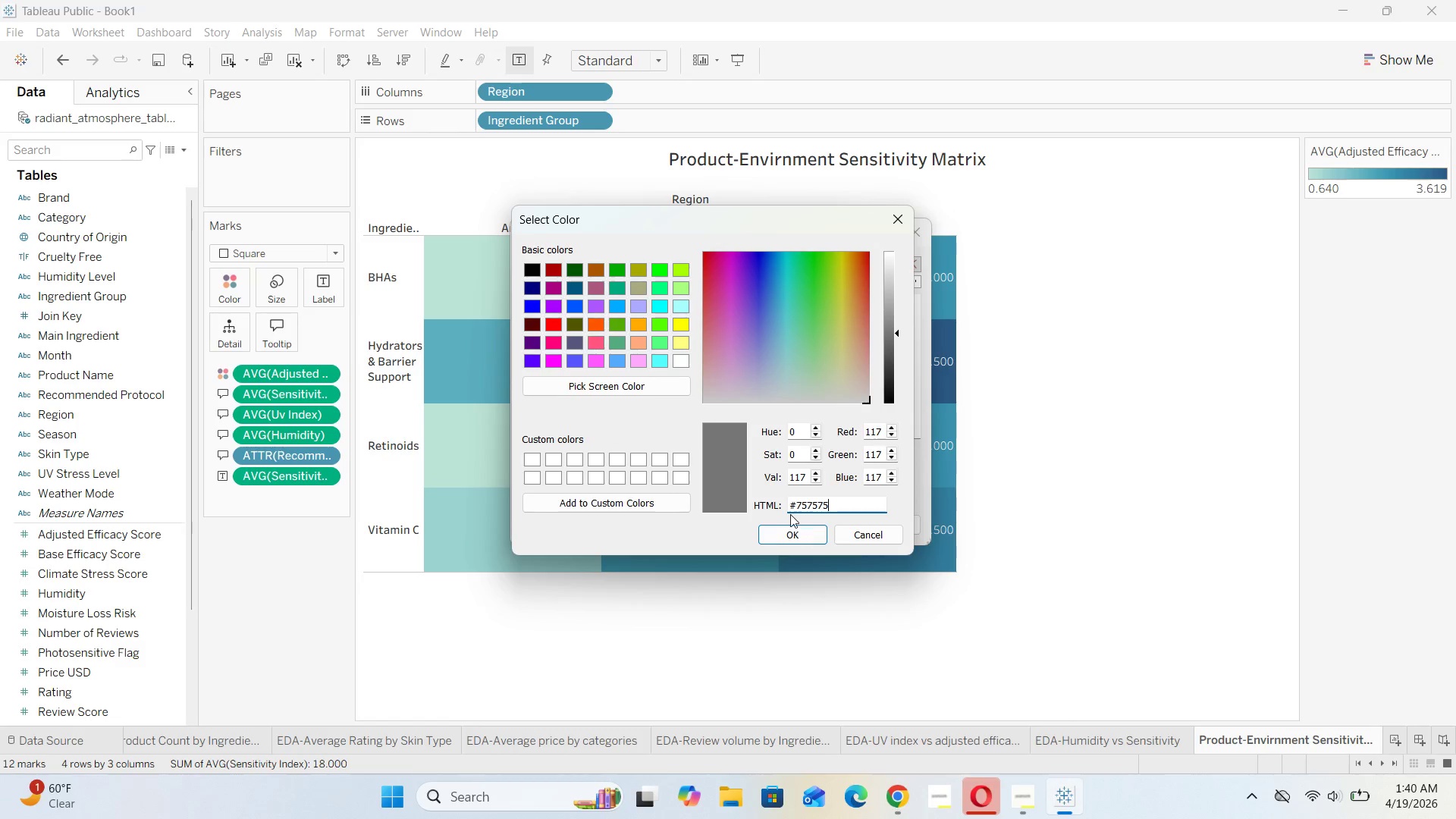 
left_click([793, 538])
 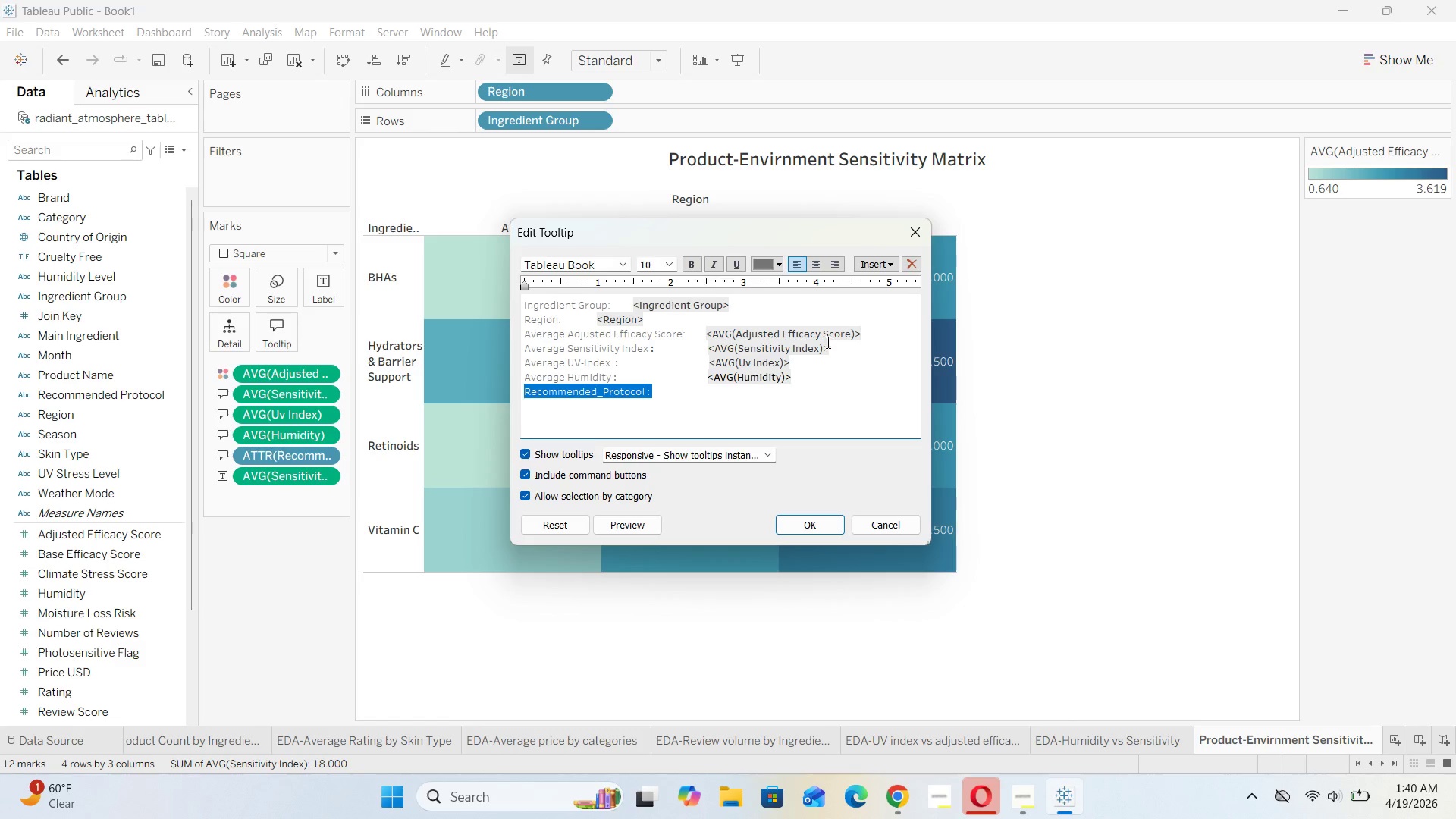 
left_click([690, 392])
 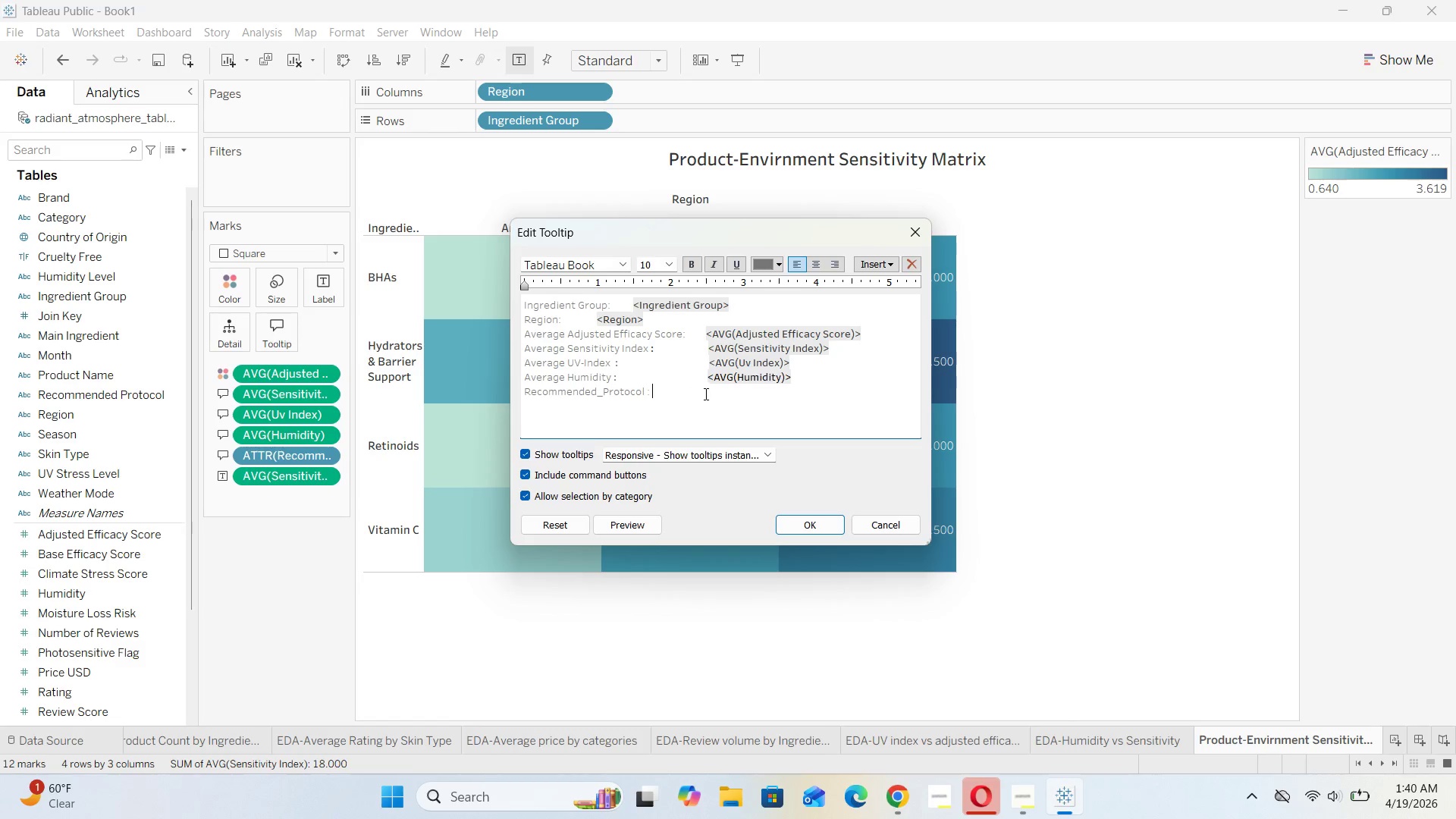 
key(Space)
 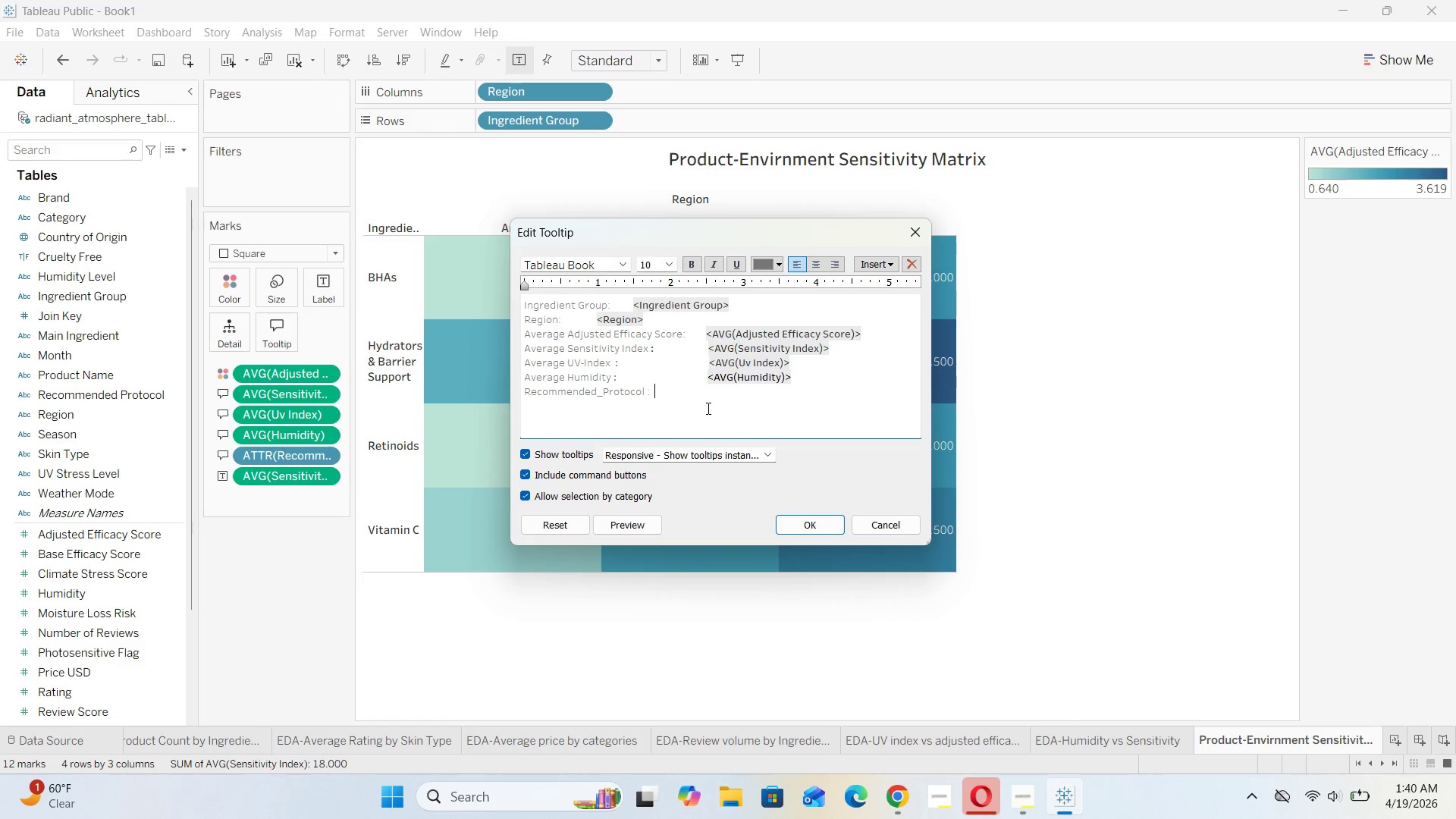 
key(Space)
 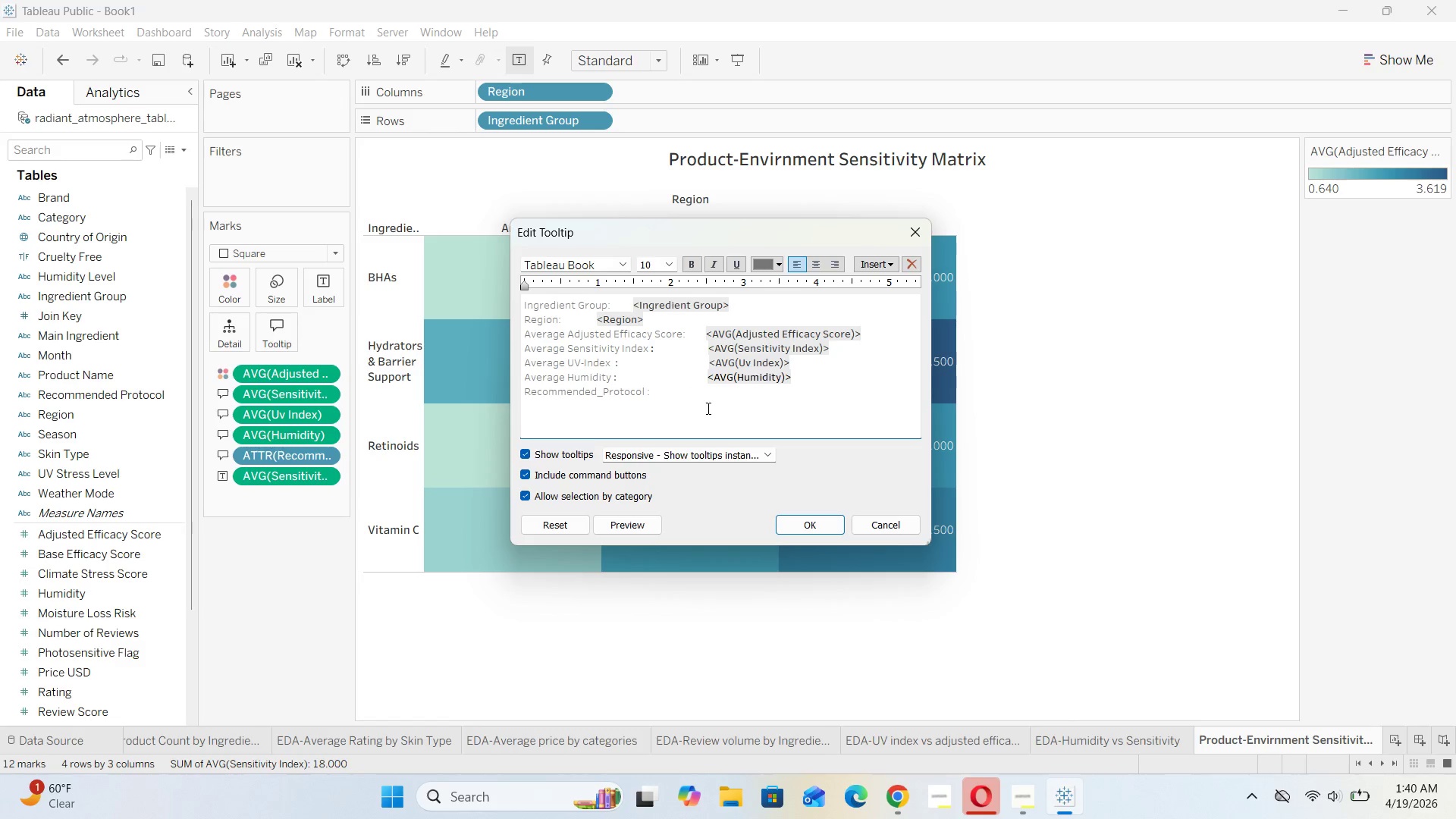 
hold_key(key=Space, duration=1.06)
 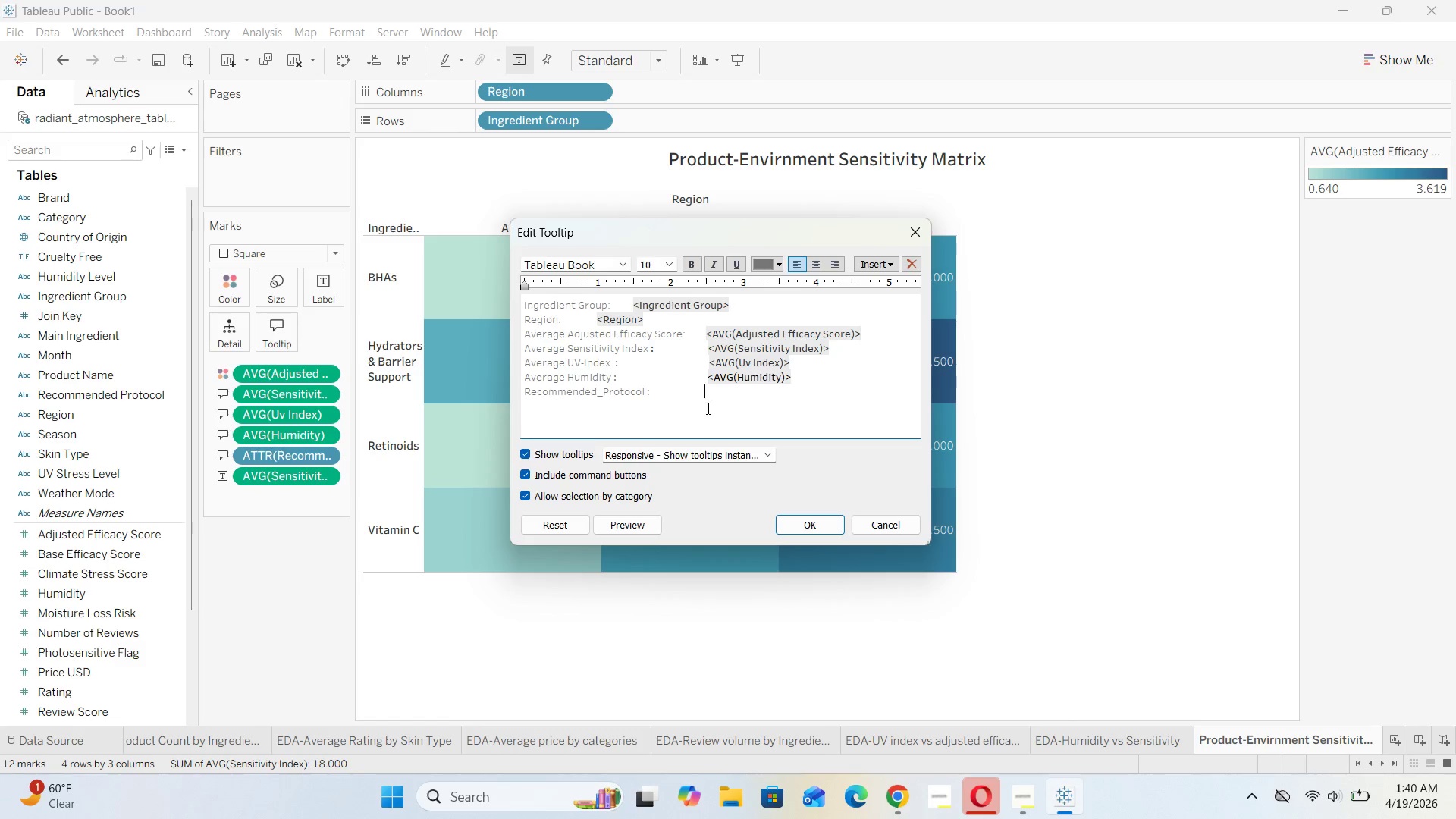 
hold_key(key=Space, duration=0.52)
 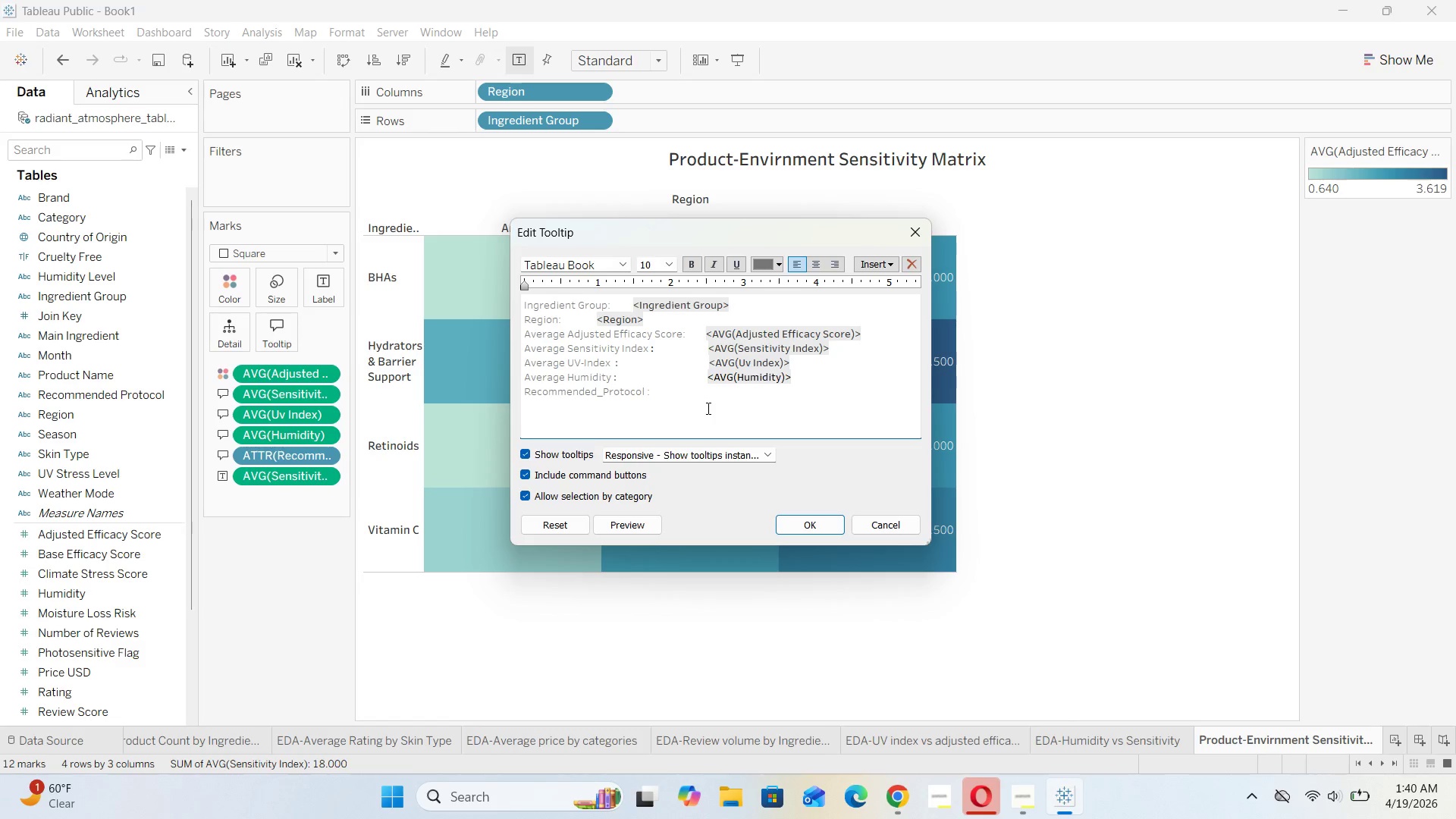 
key(Shift+Comma)
 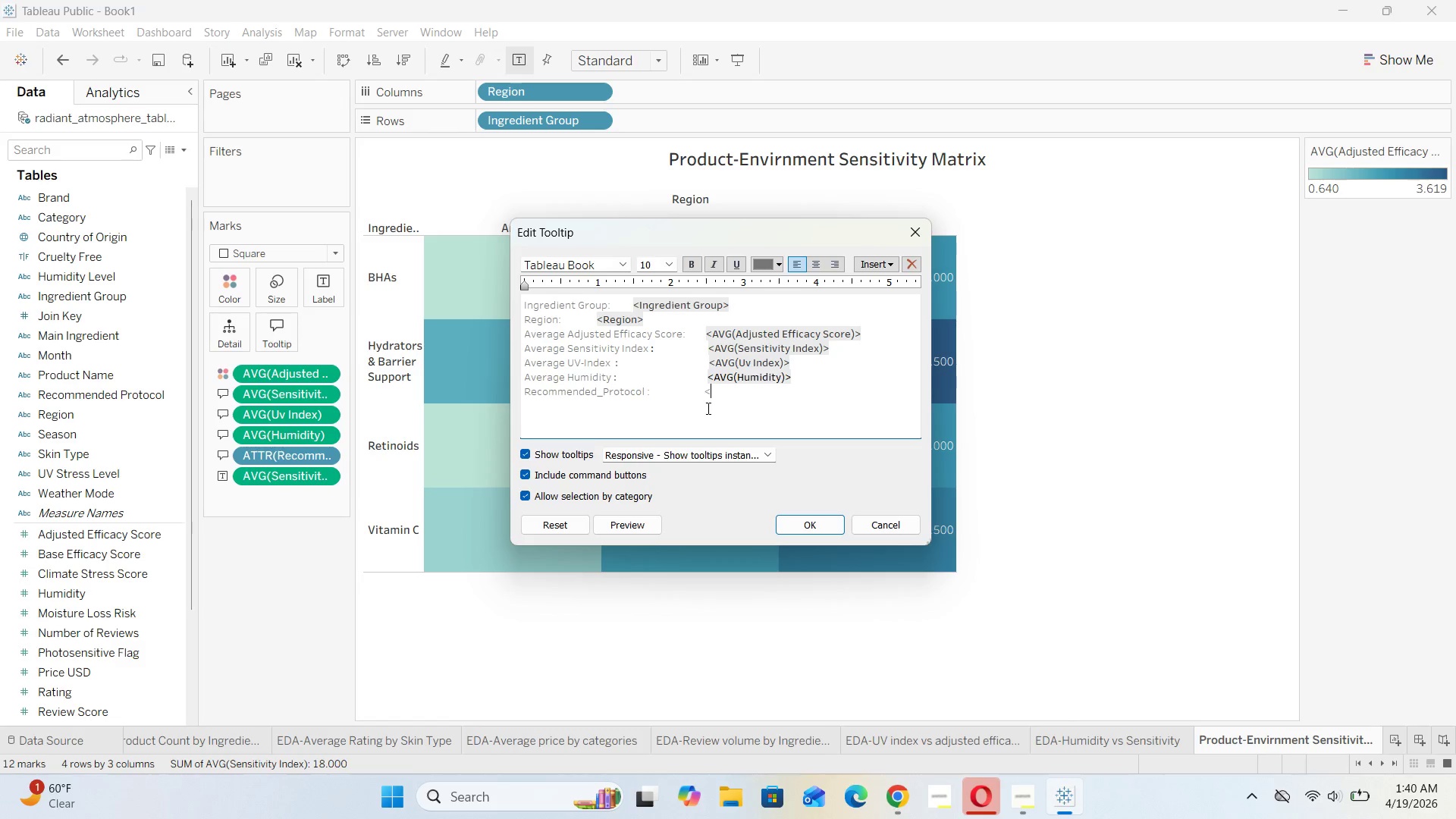 
key(Shift+Period)
 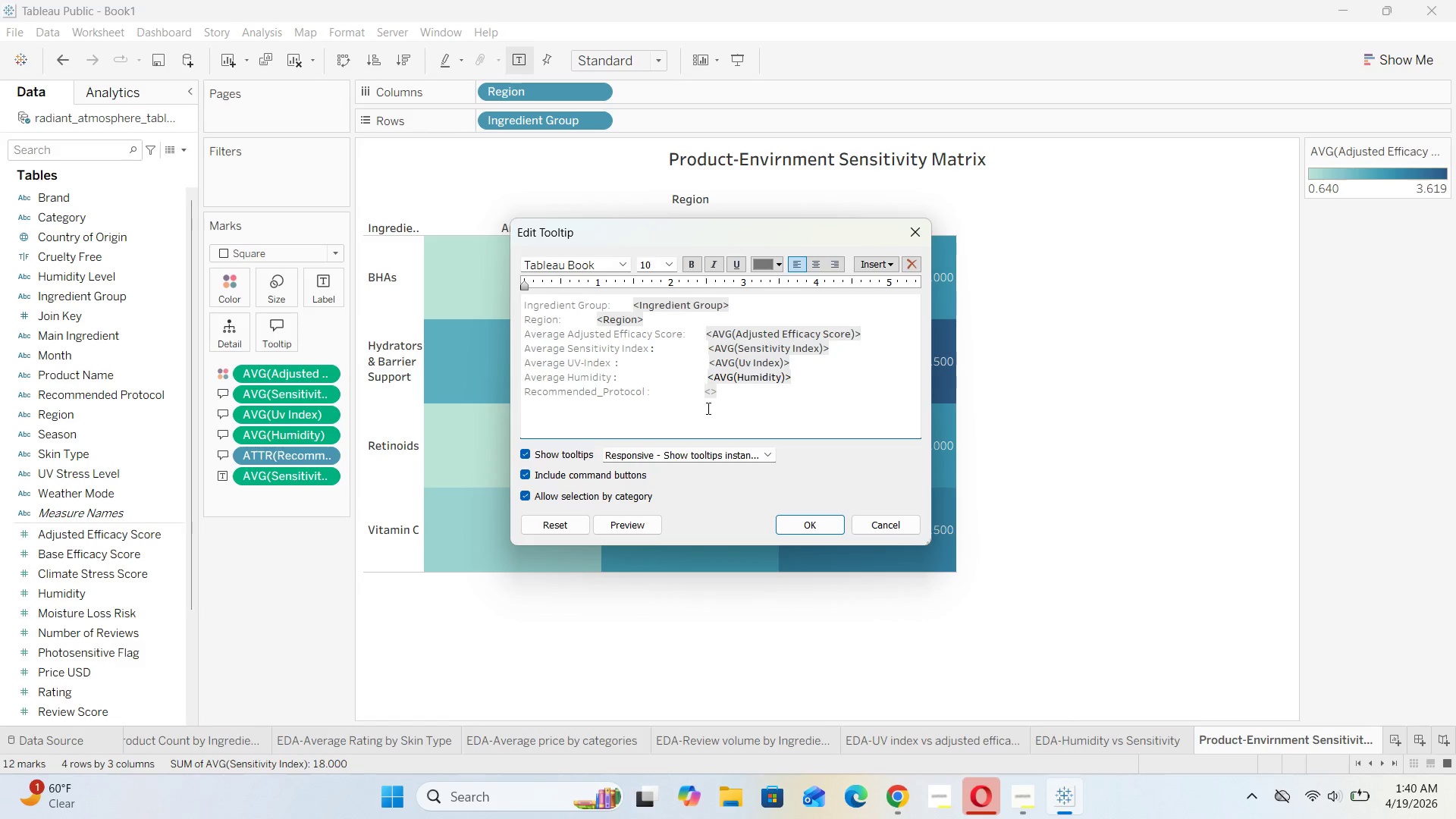 
key(Backspace)
 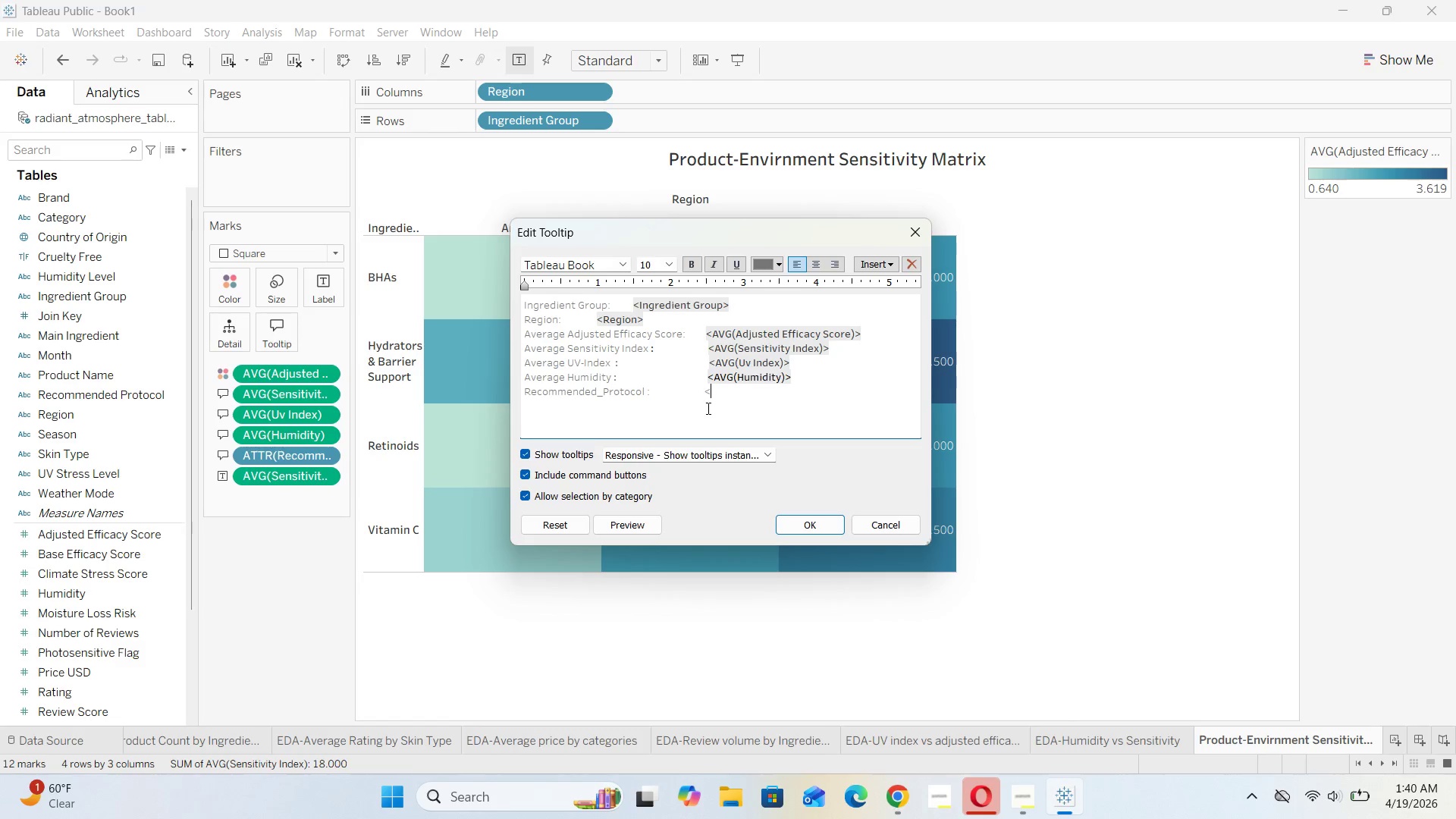 
key(Backspace)
 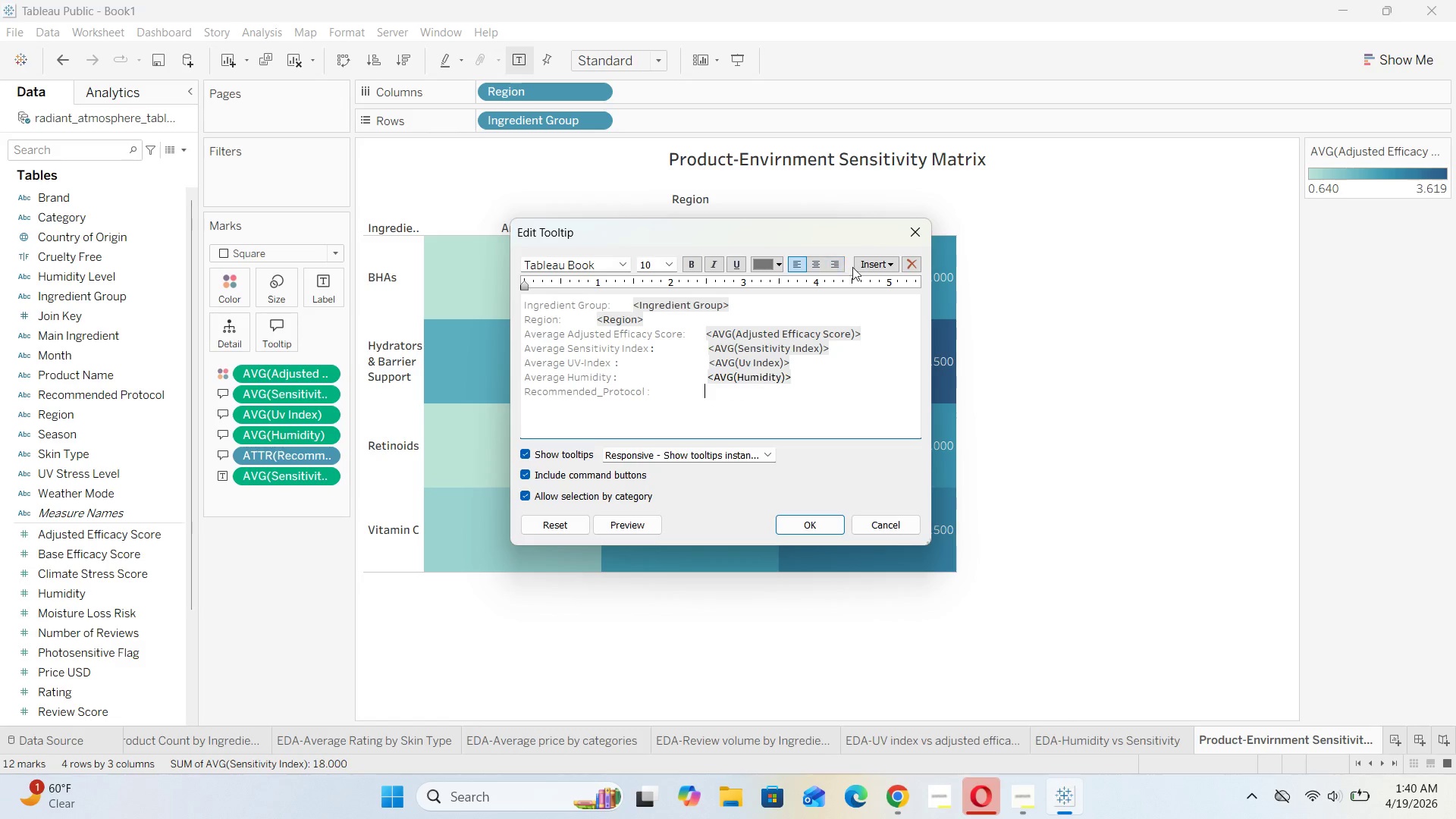 
left_click([871, 256])
 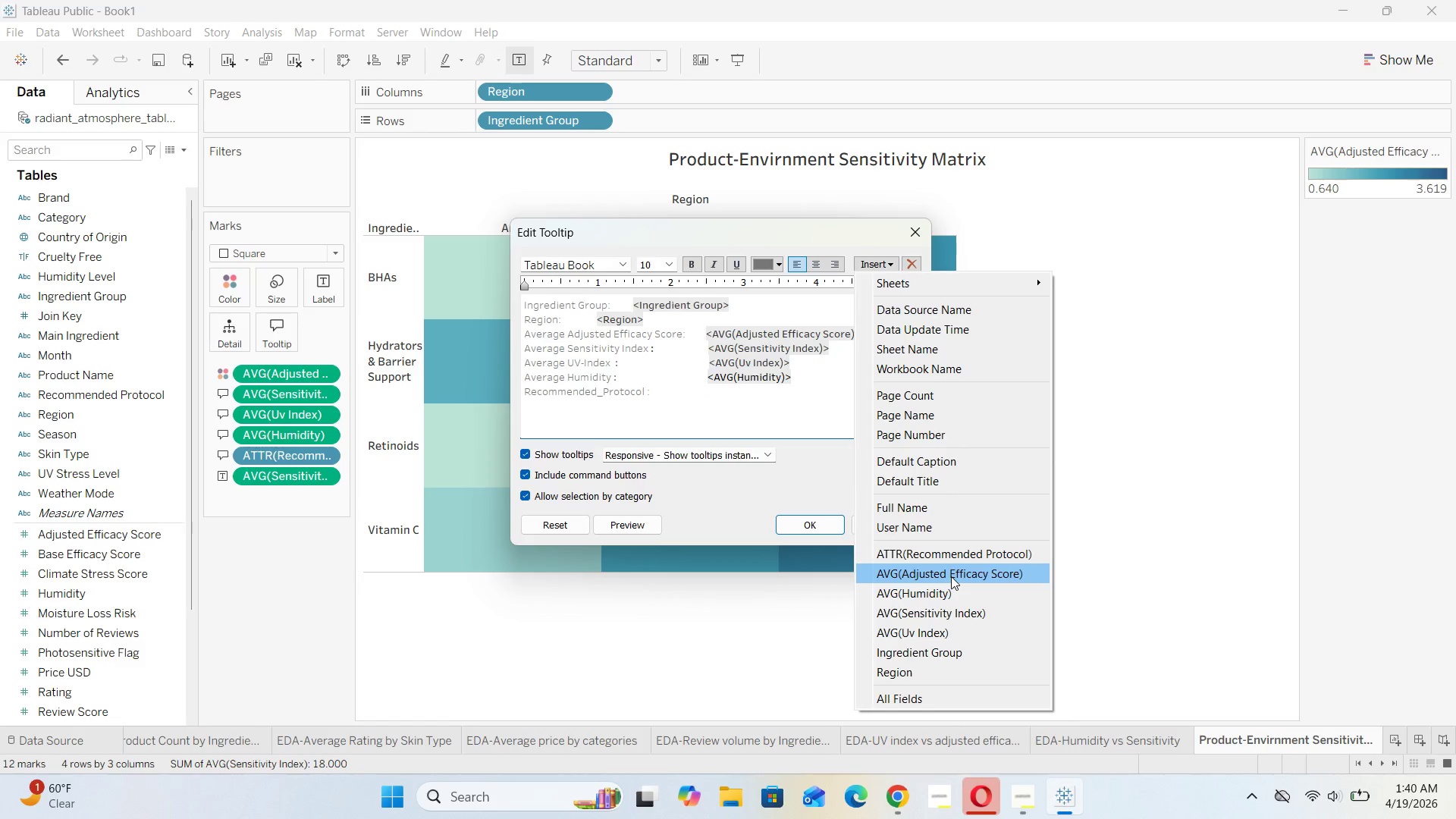 
left_click([956, 559])
 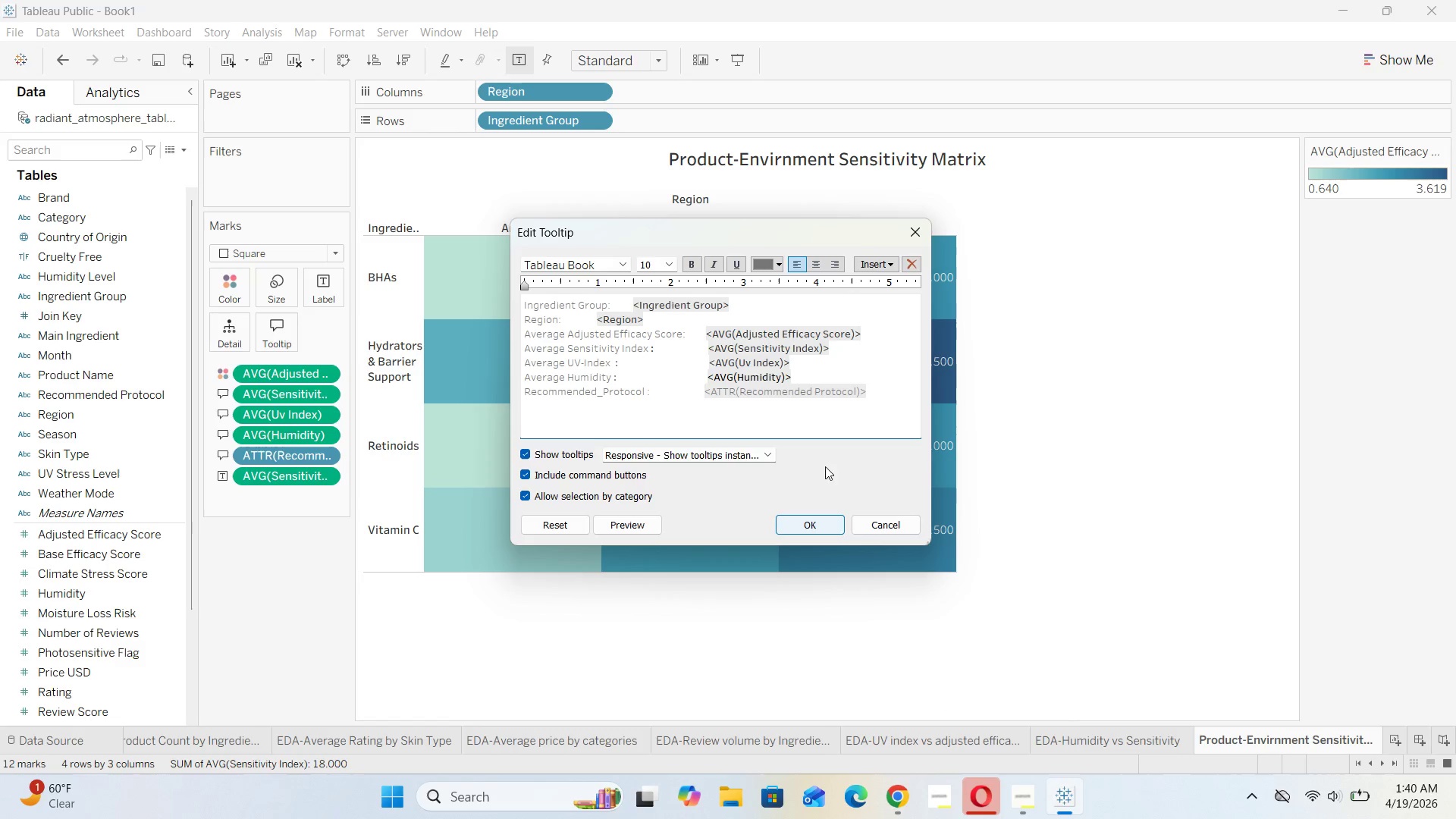 
left_click_drag(start_coordinate=[868, 388], to_coordinate=[701, 397])
 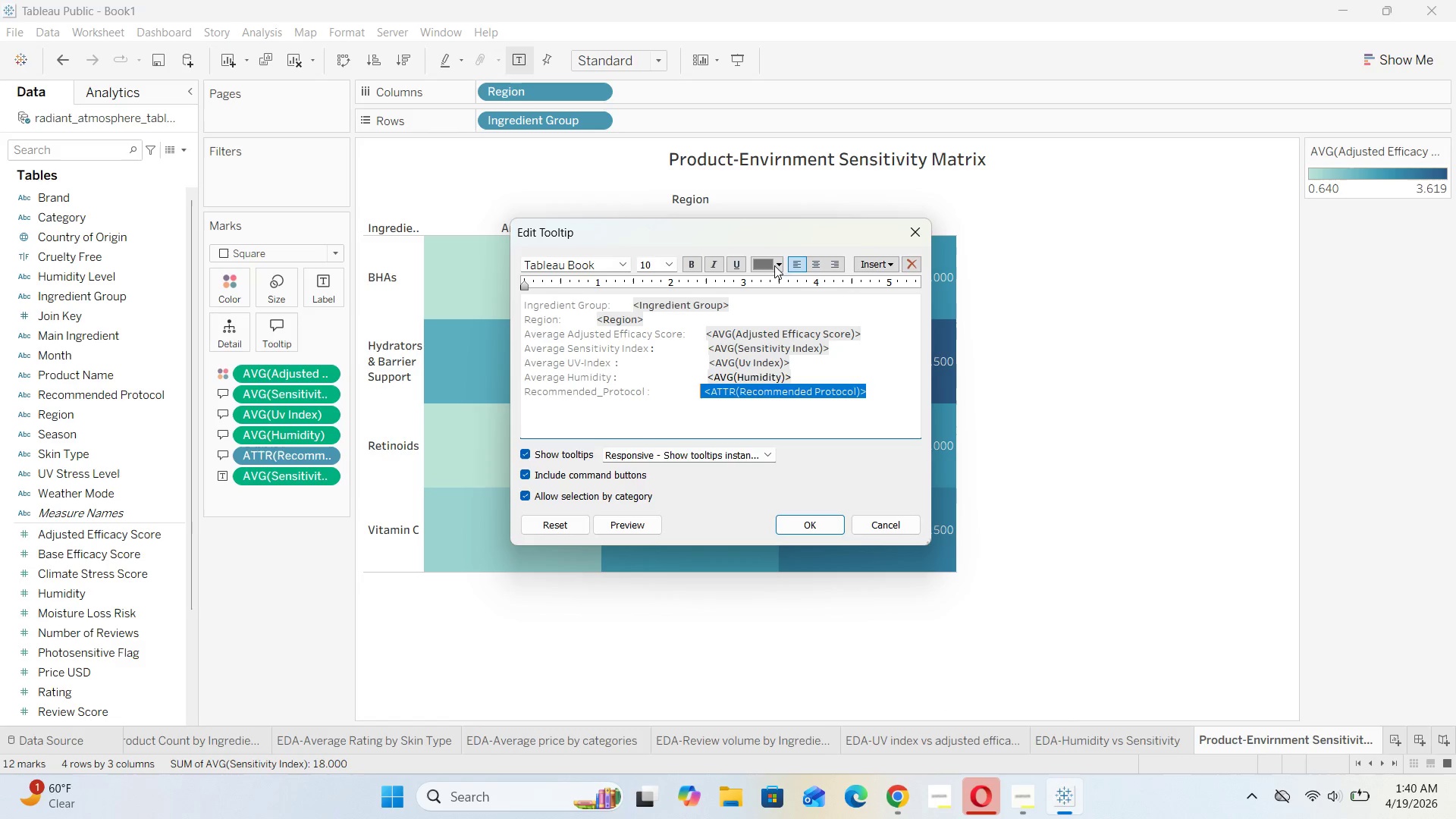 
left_click([775, 265])
 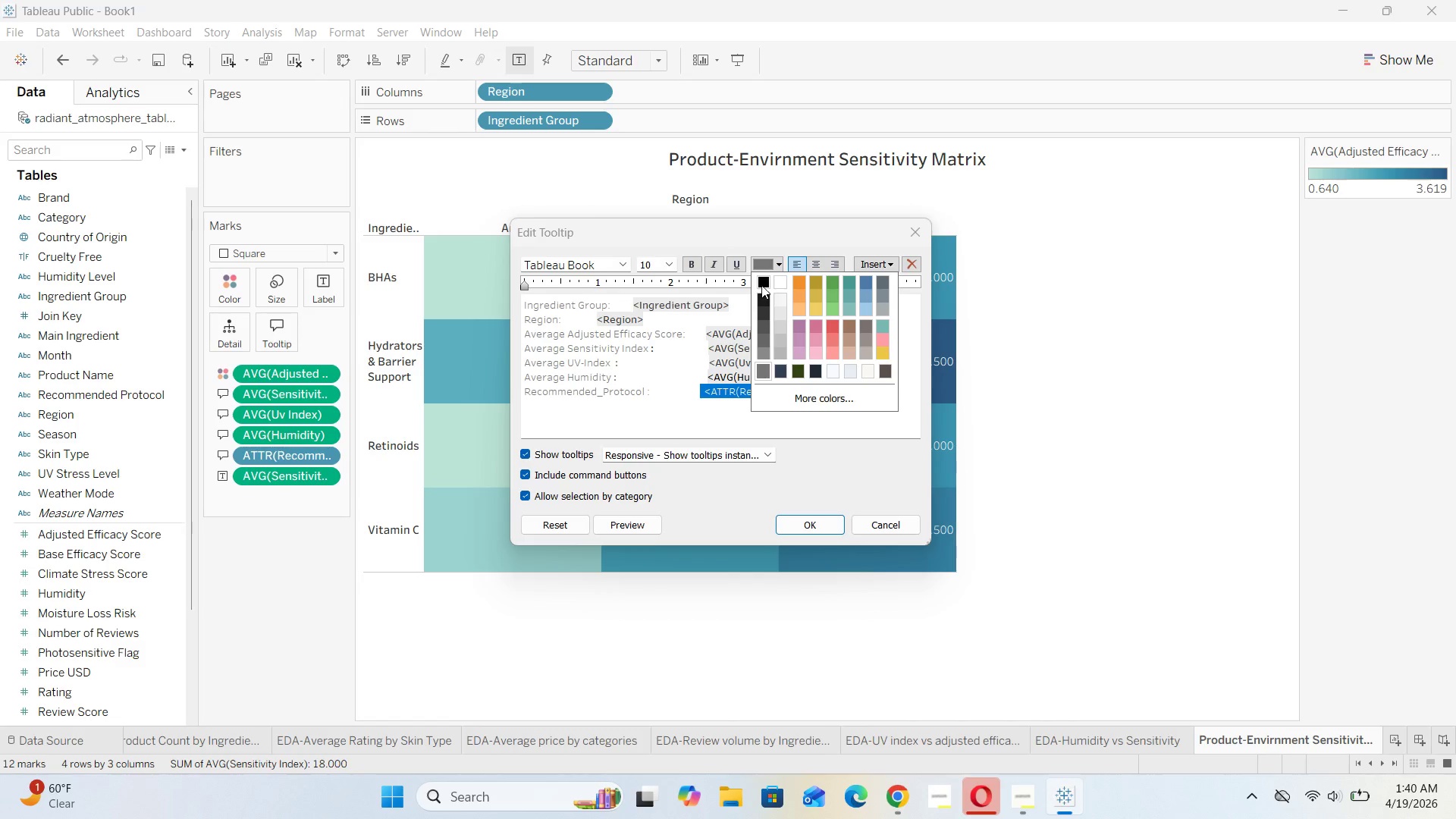 
left_click([761, 281])
 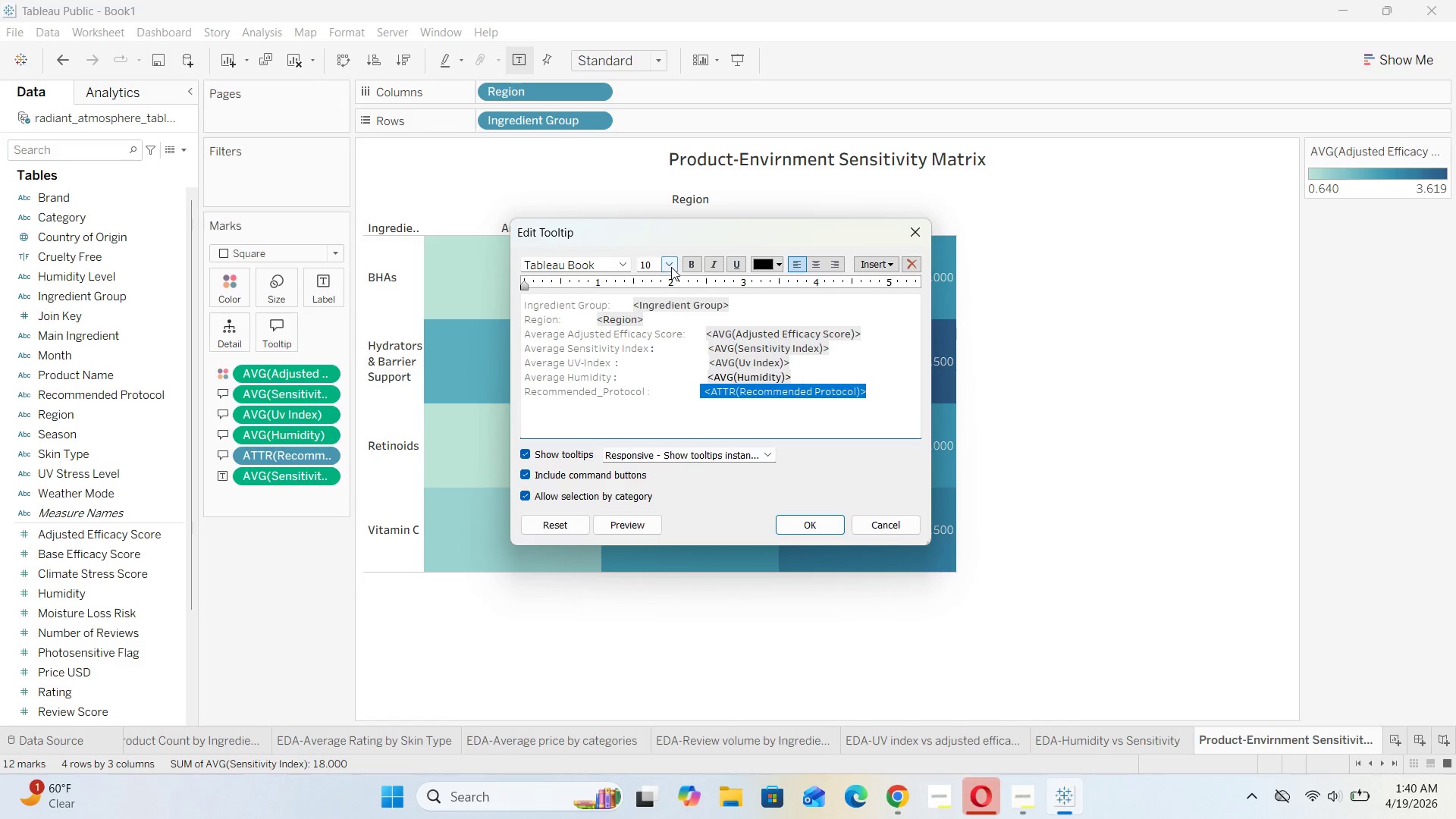 
left_click([682, 399])
 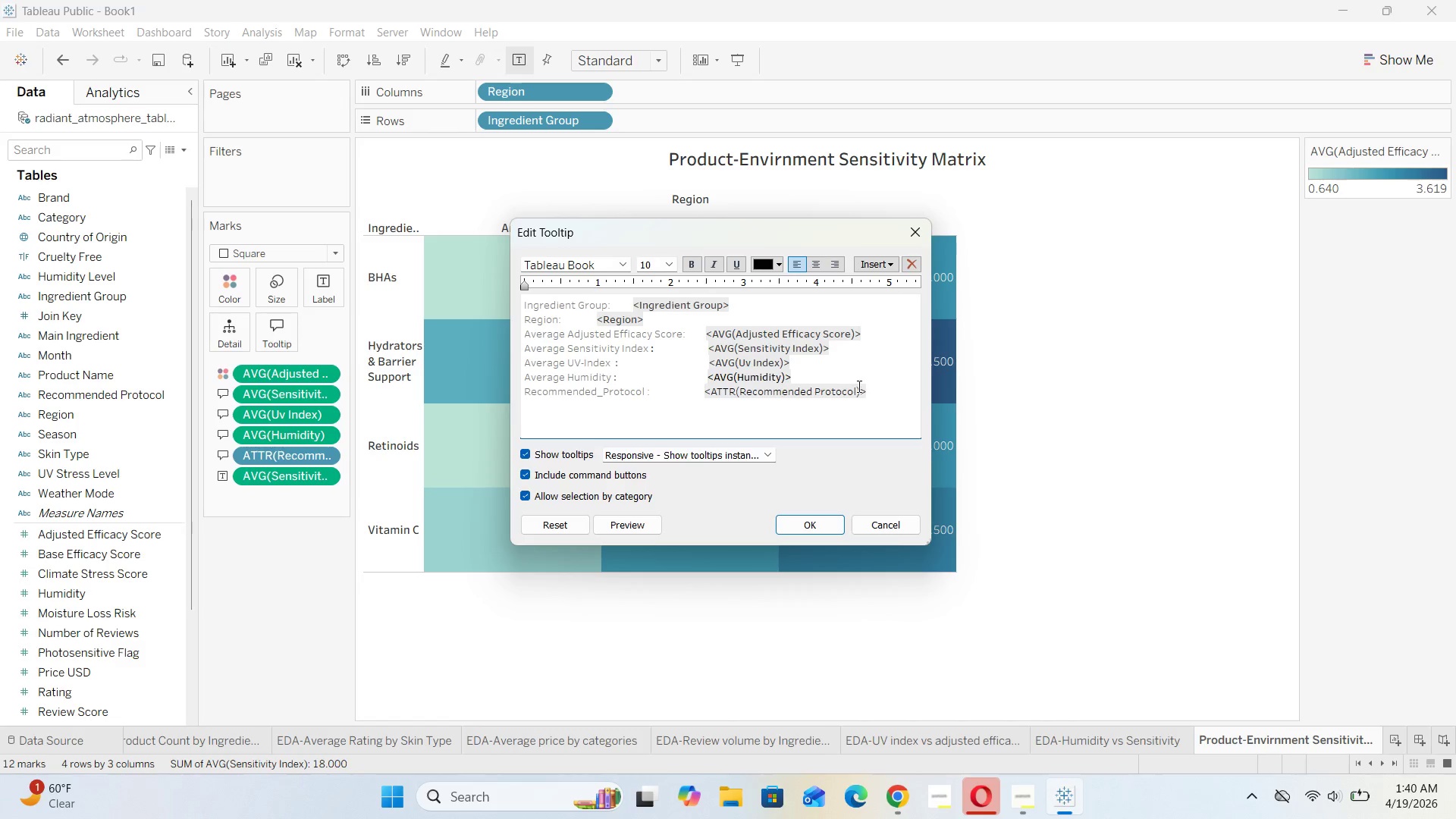 
left_click_drag(start_coordinate=[864, 393], to_coordinate=[676, 391])
 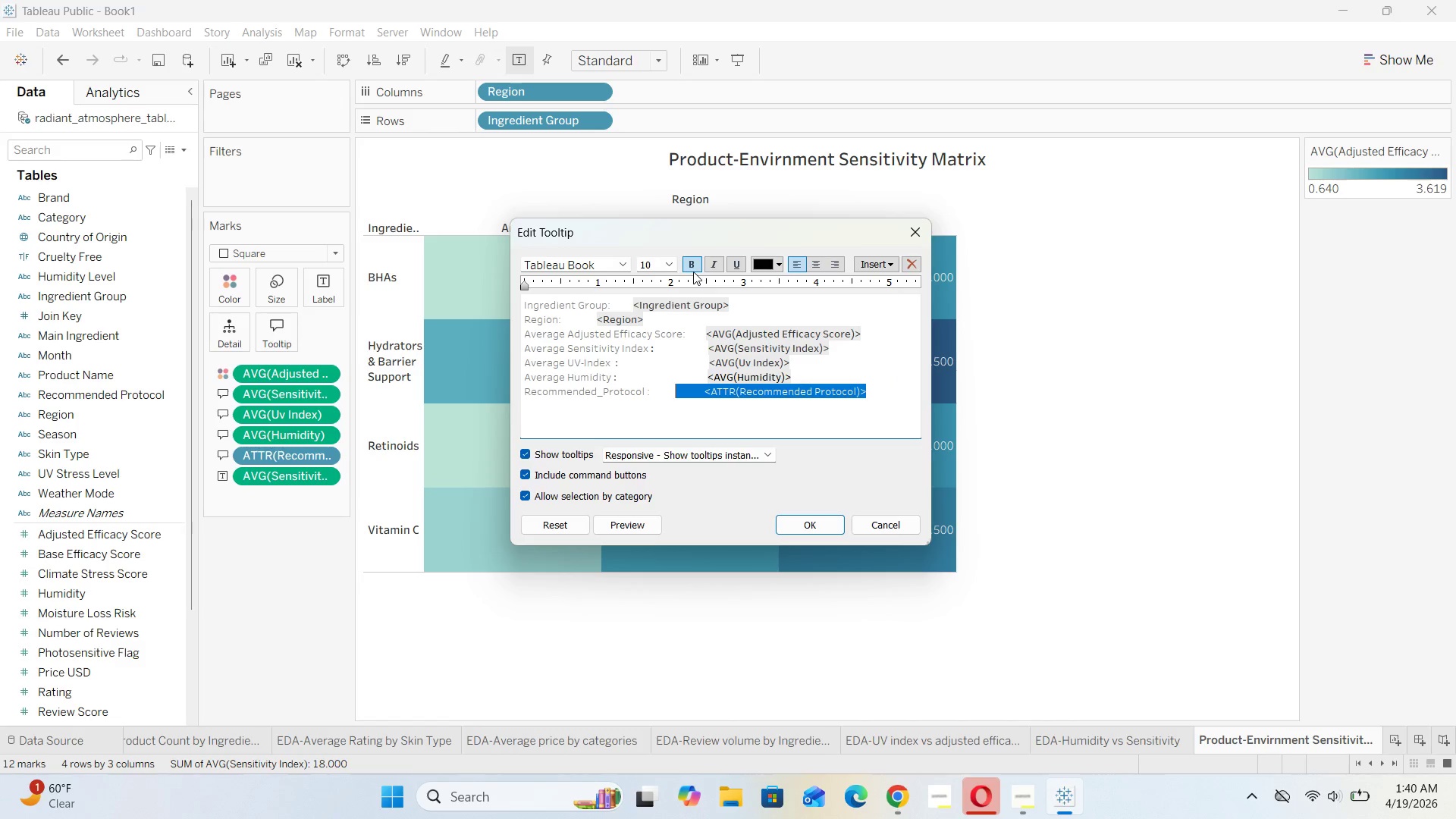 
left_click([692, 268])
 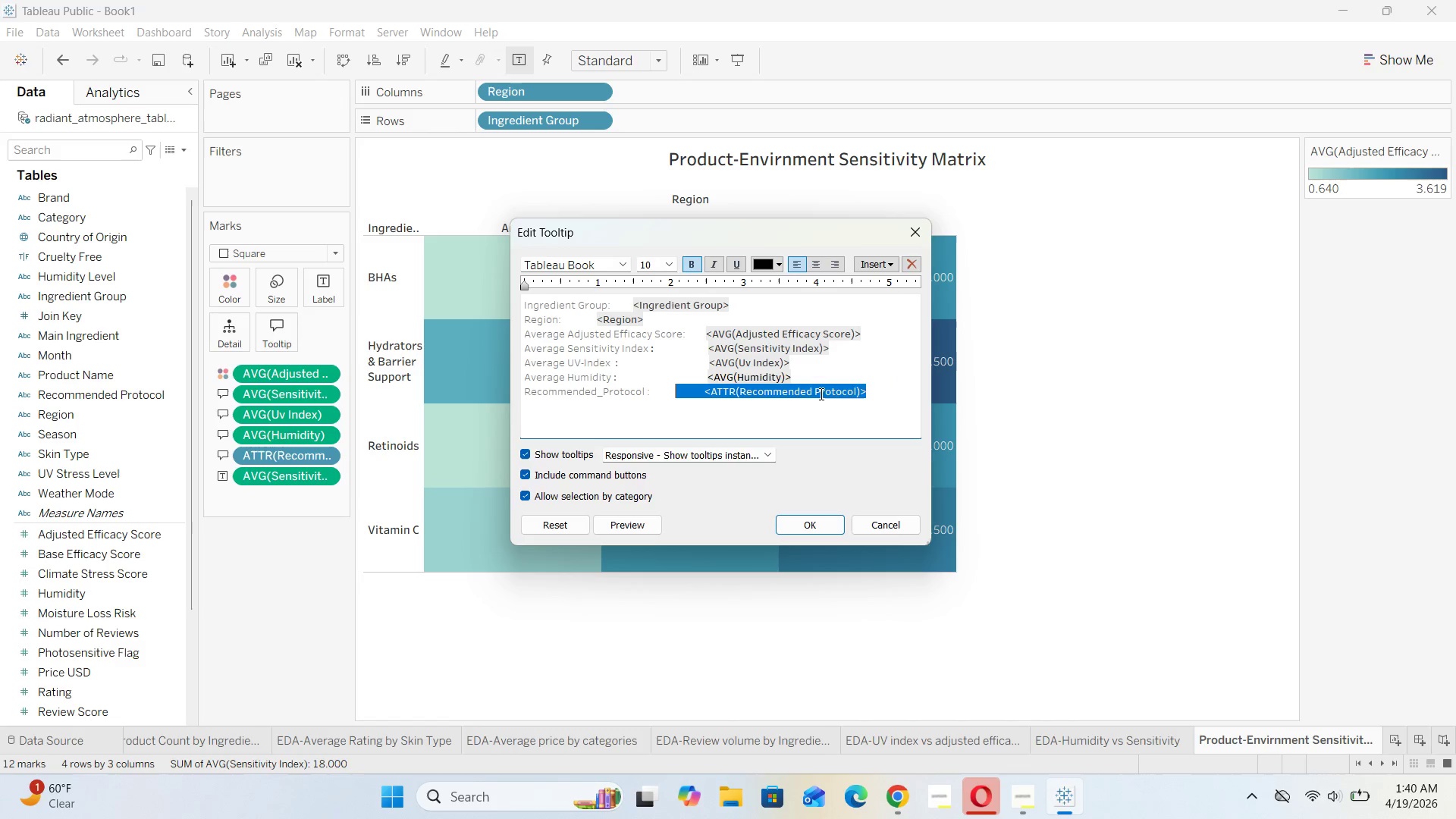 
left_click([827, 403])
 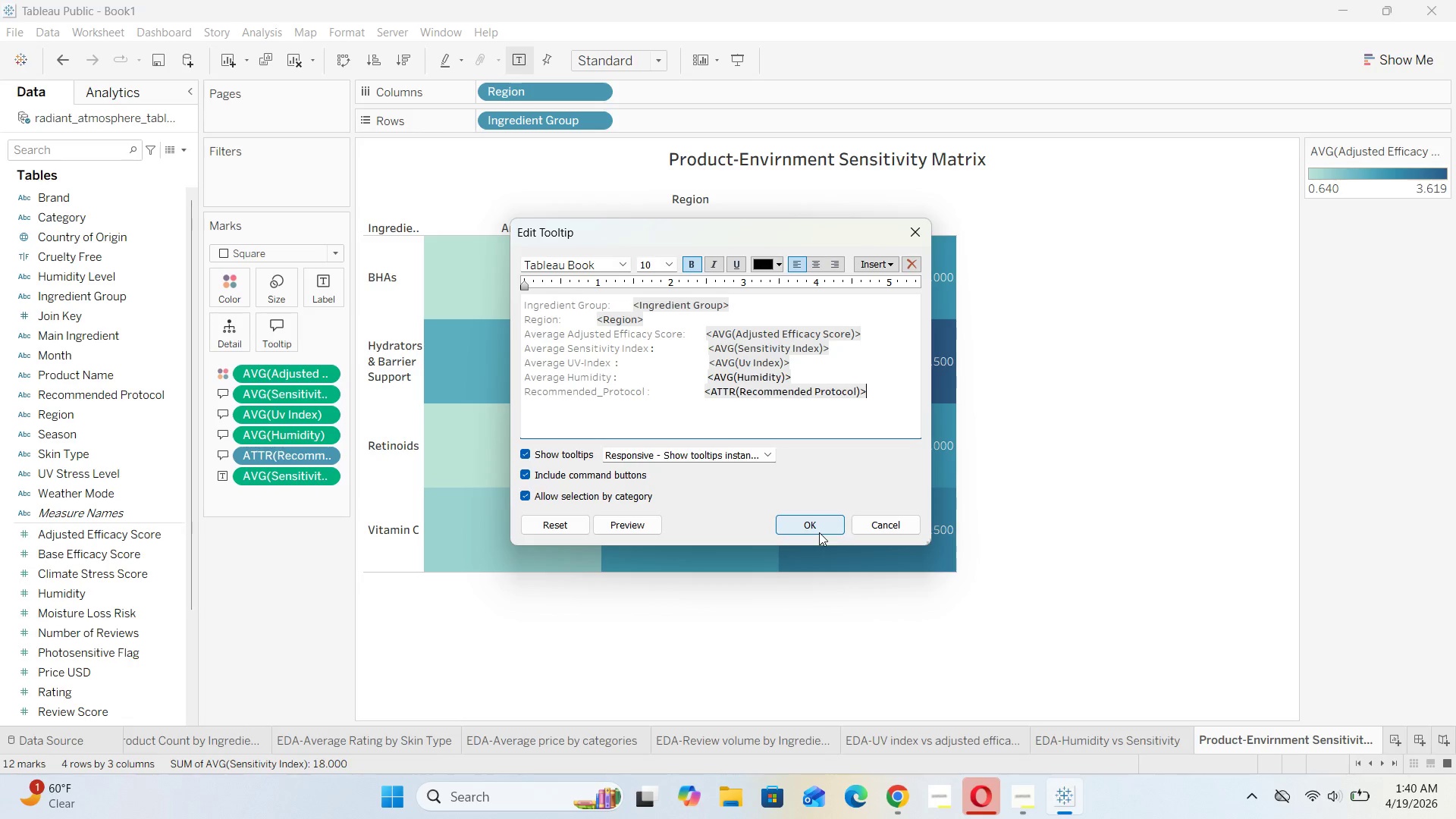 
left_click([823, 528])
 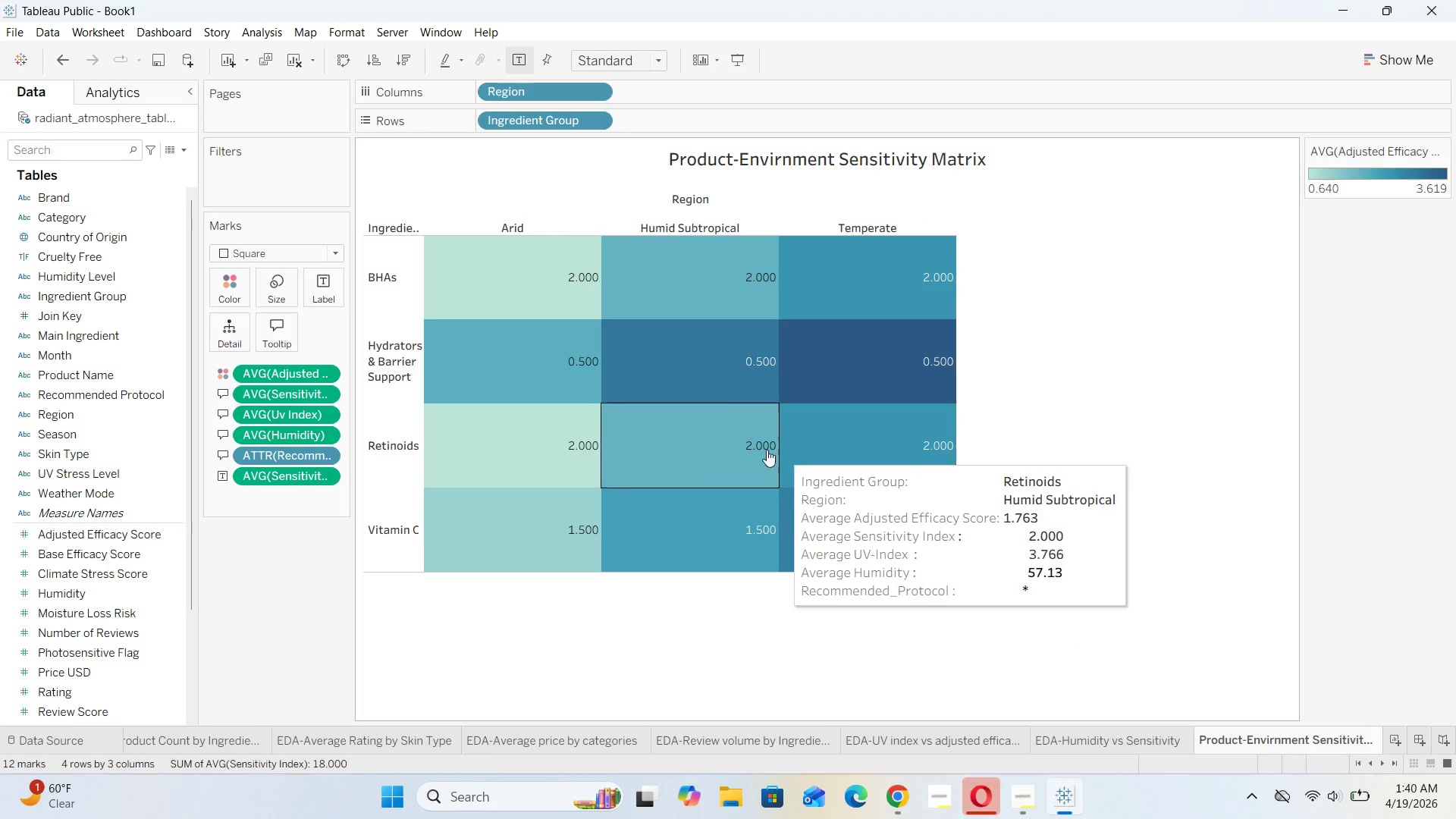 
mouse_move([715, 395])
 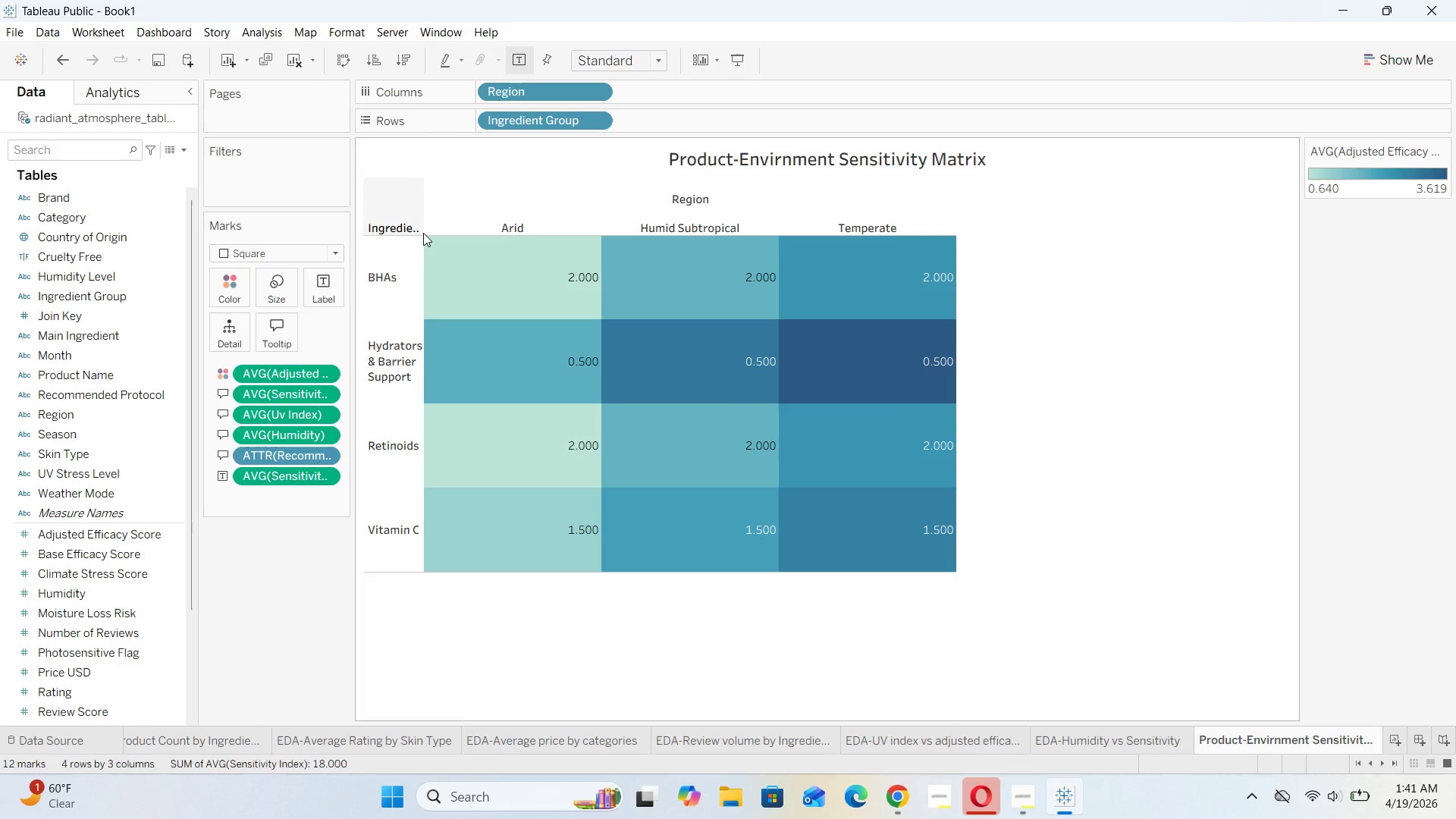 
wait(29.79)
 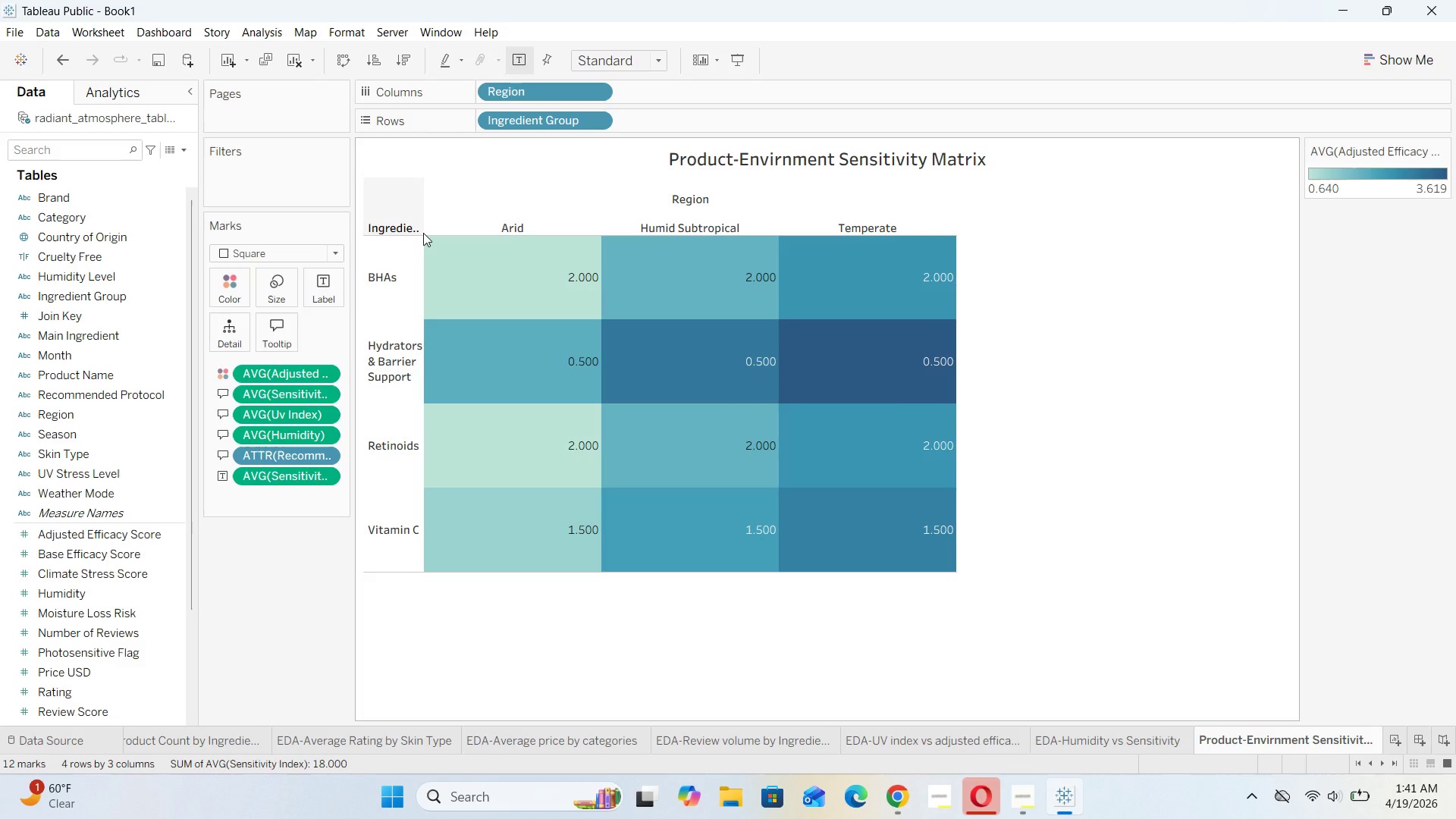 
left_click_drag(start_coordinate=[437, 235], to_coordinate=[444, 265])
 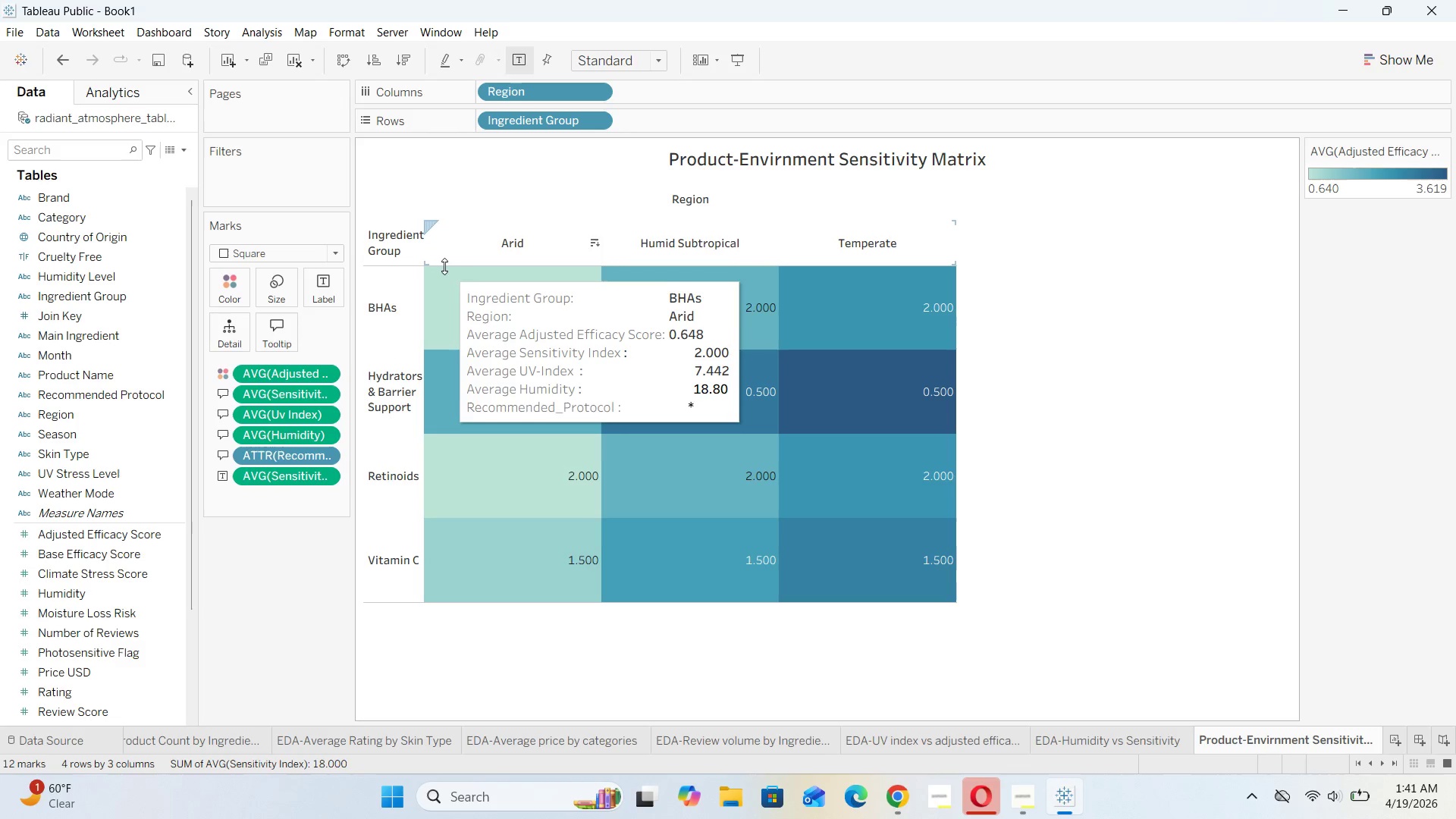 
mouse_move([441, 251])
 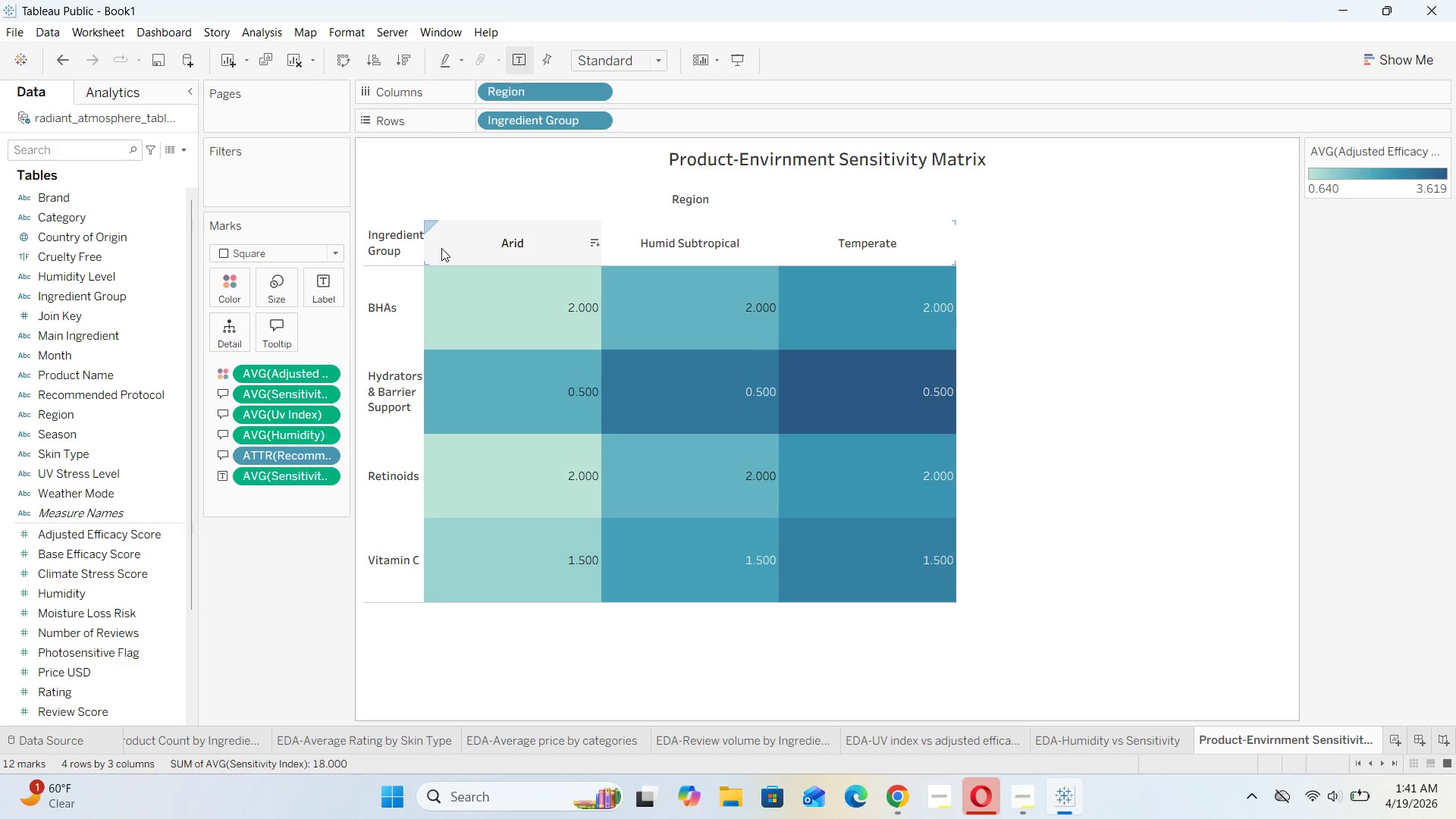 
left_click([441, 248])
 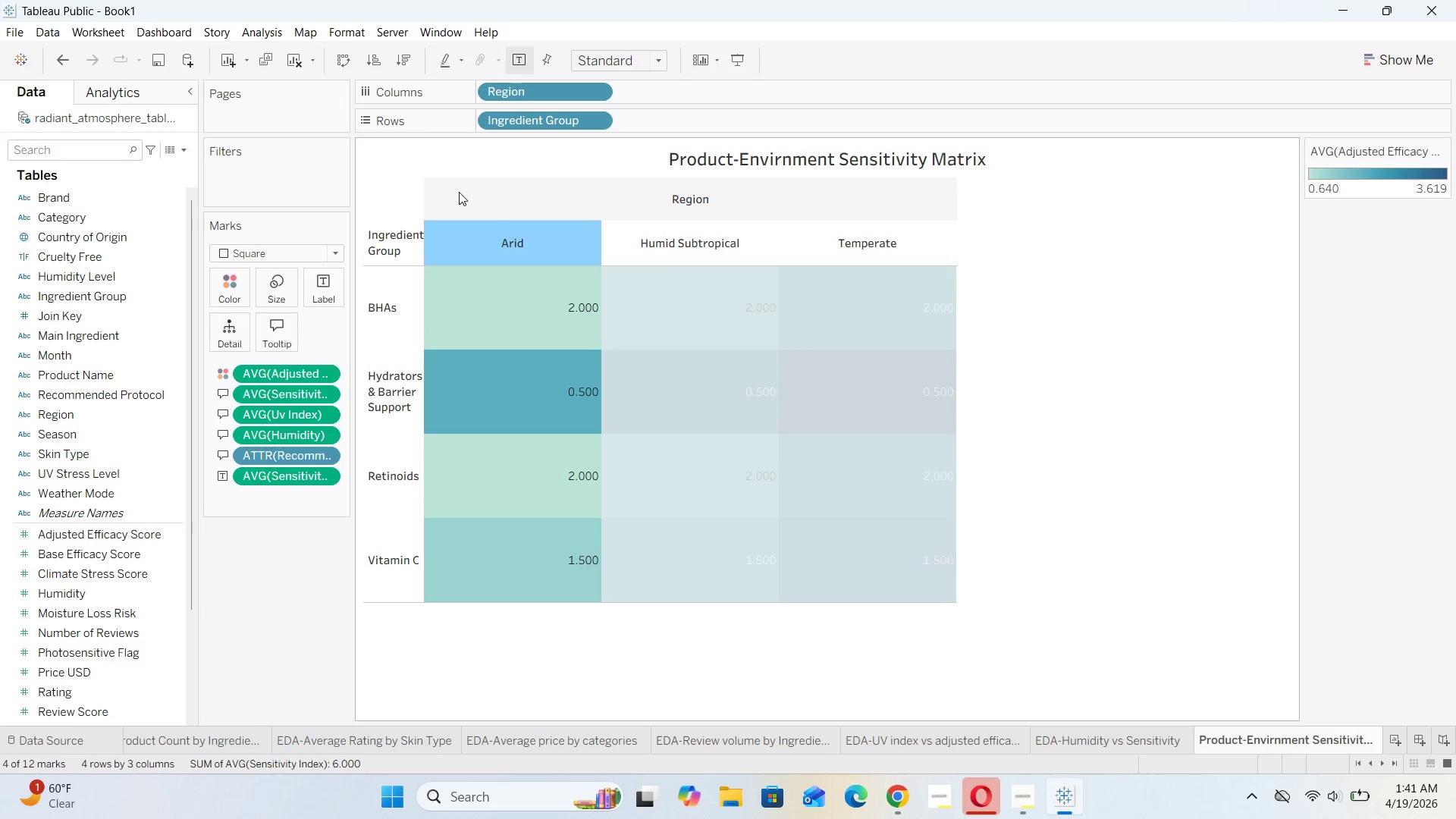 
left_click([395, 187])
 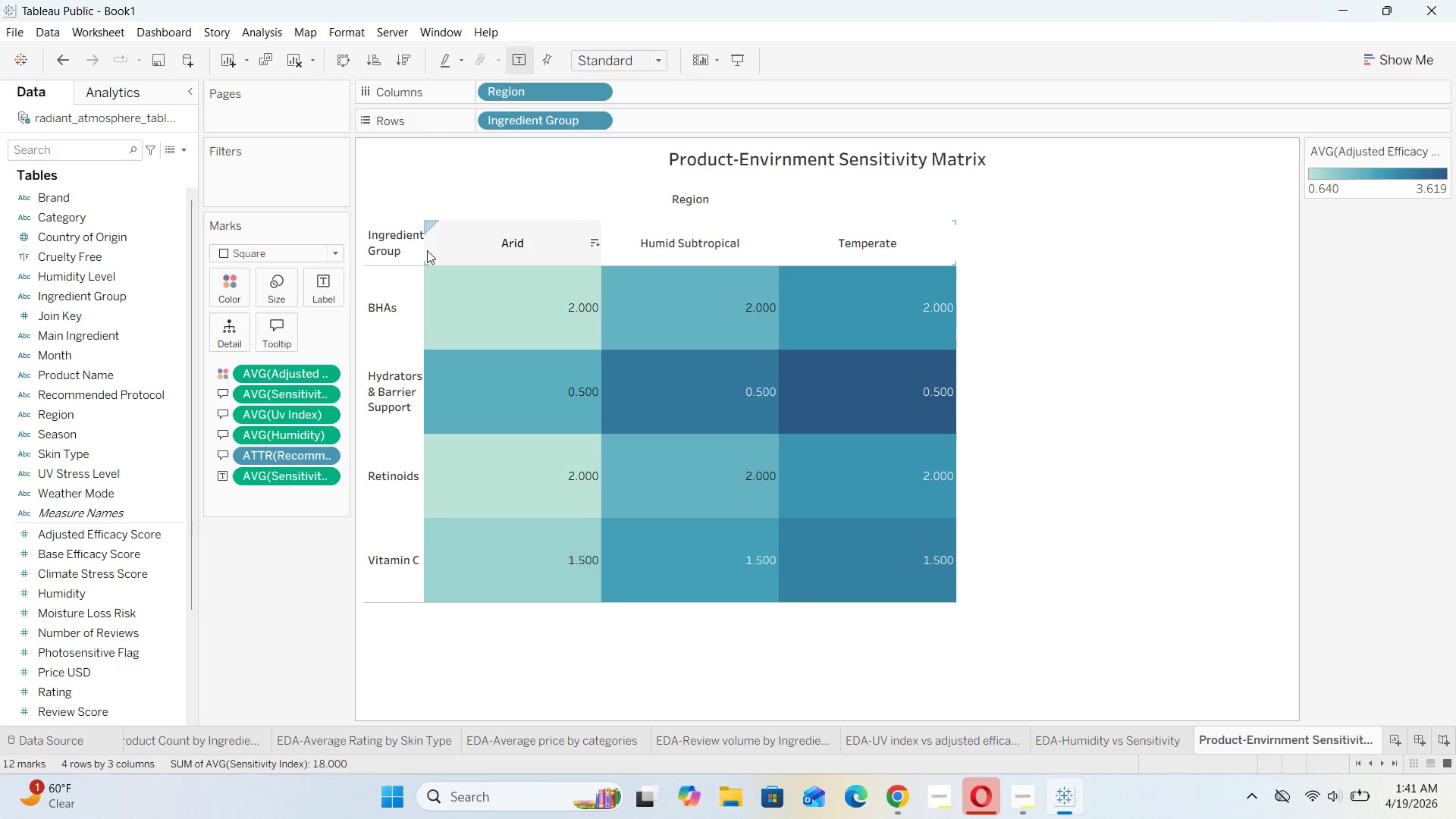 
left_click_drag(start_coordinate=[424, 250], to_coordinate=[490, 256])
 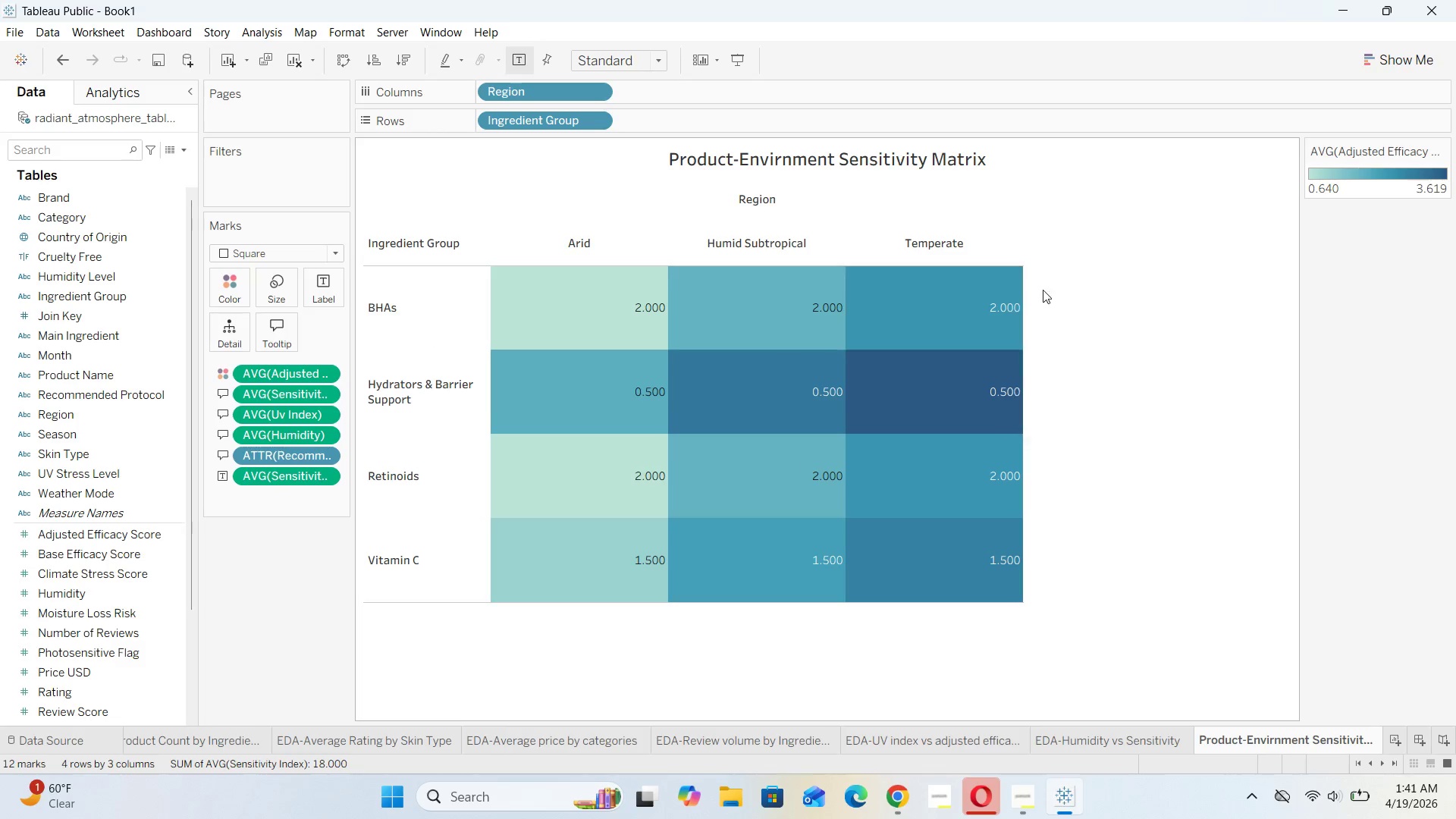 
left_click([1135, 311])
 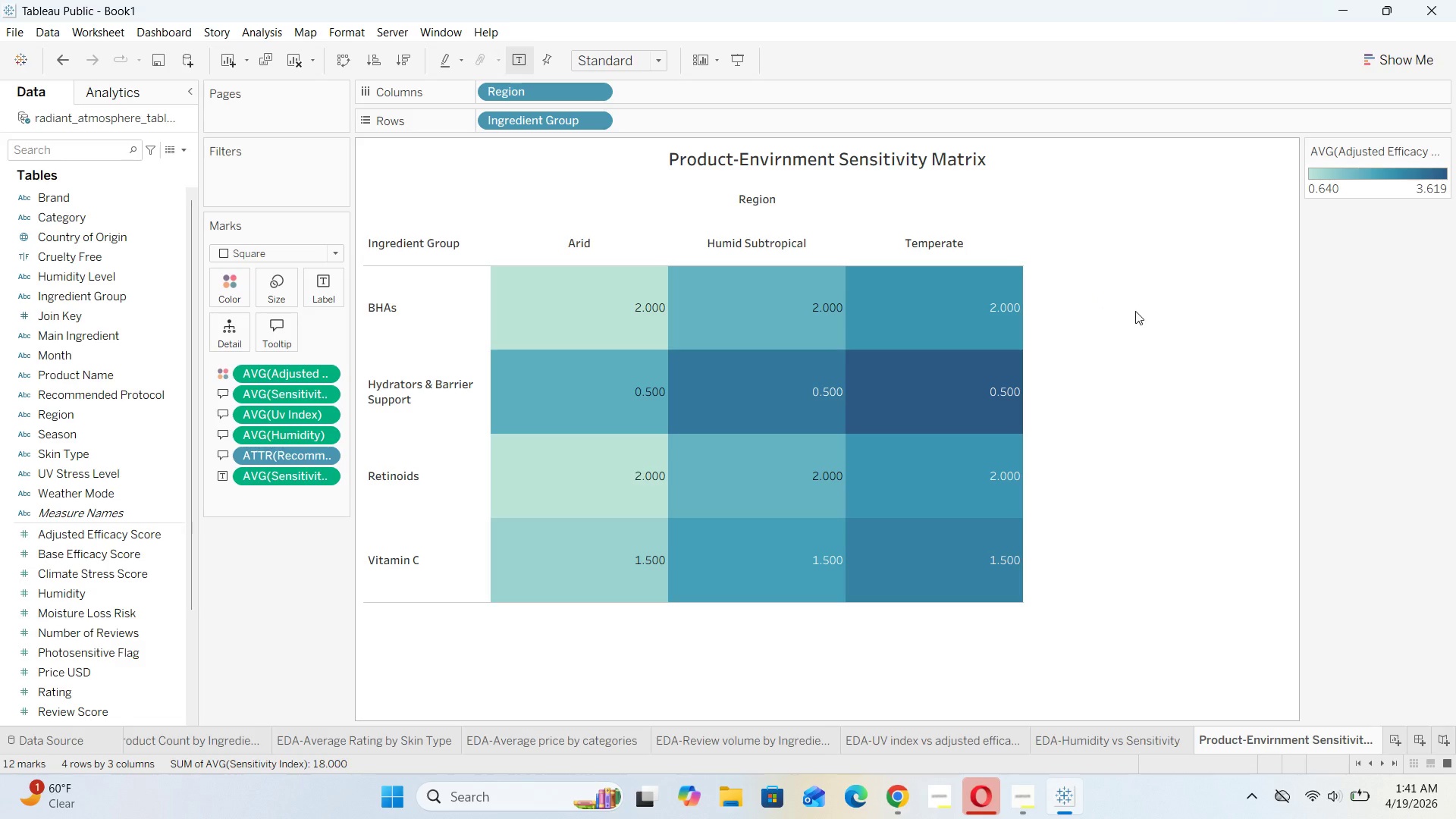 
wait(7.17)
 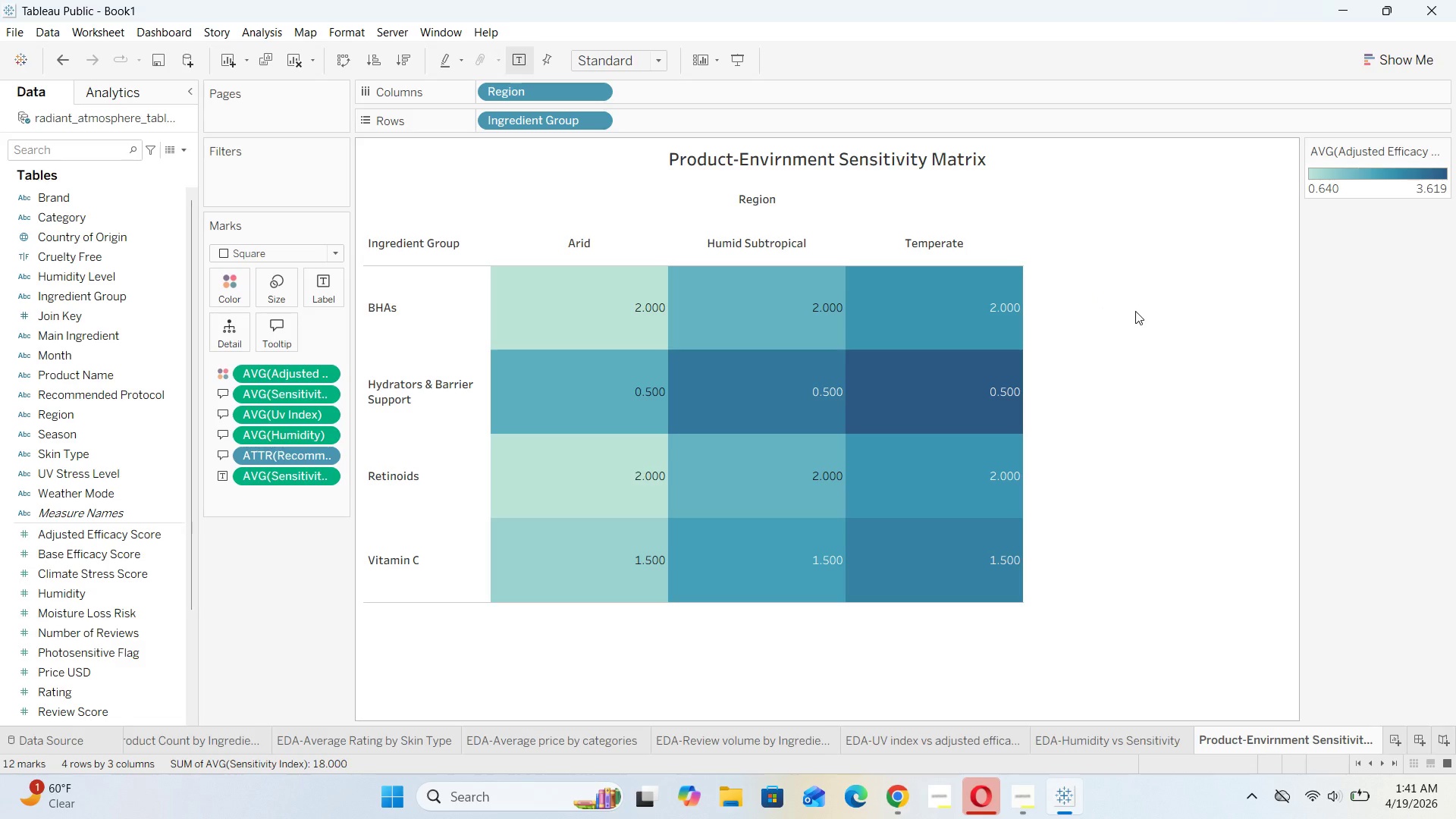 
left_click([1023, 796])